 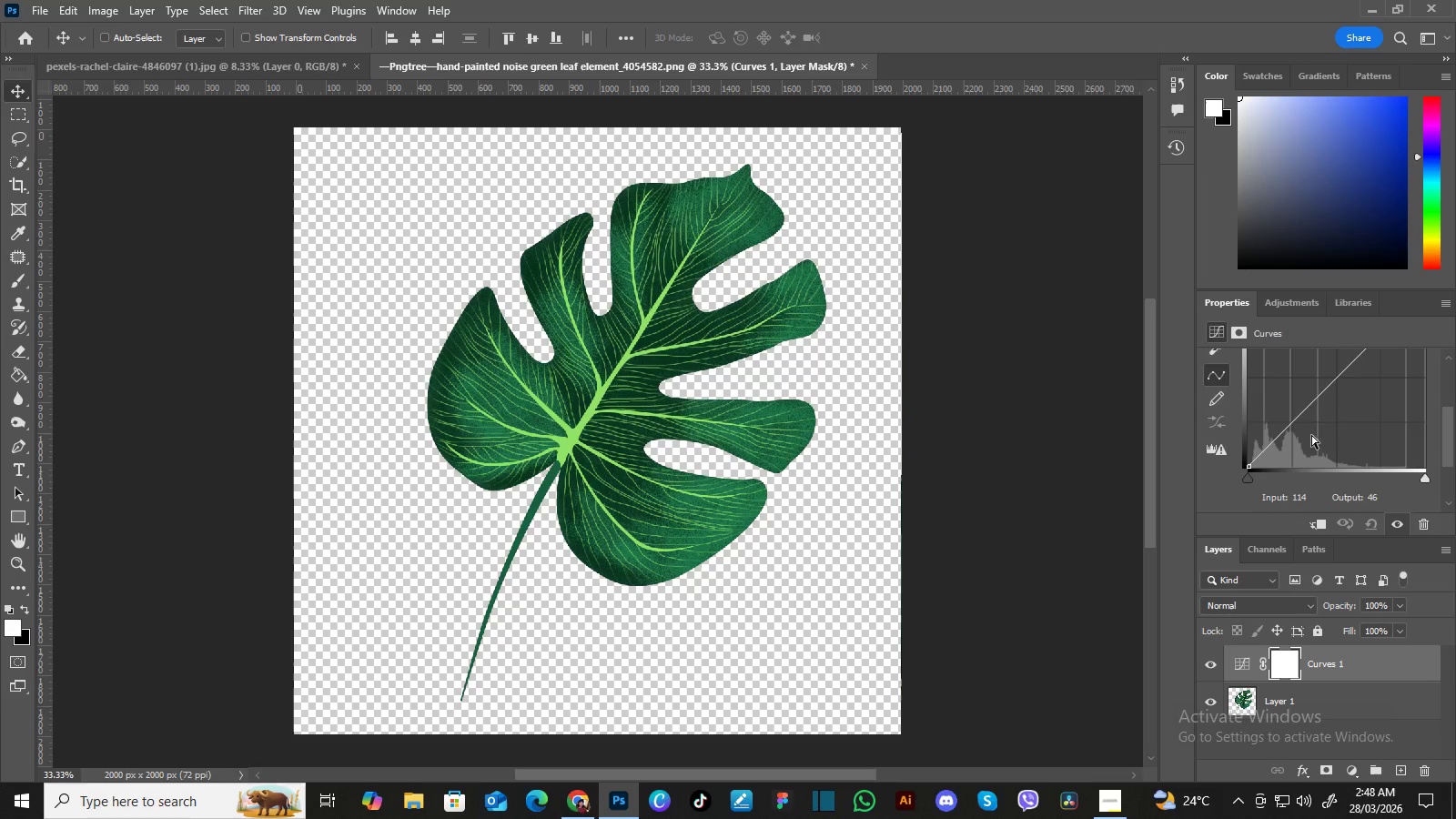 
left_click_drag(start_coordinate=[1270, 442], to_coordinate=[1269, 418])
 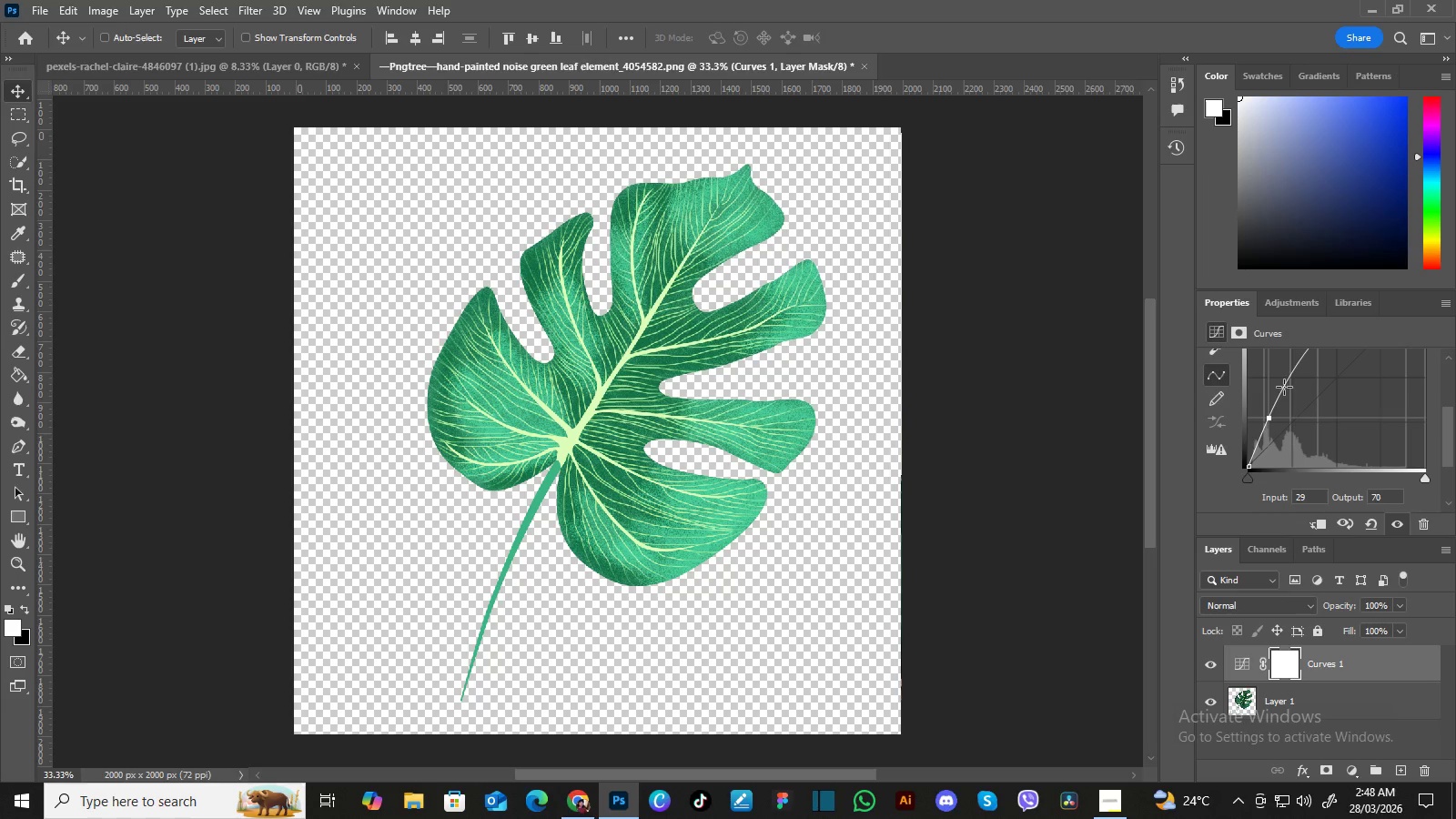 
left_click_drag(start_coordinate=[1284, 387], to_coordinate=[1283, 439])
 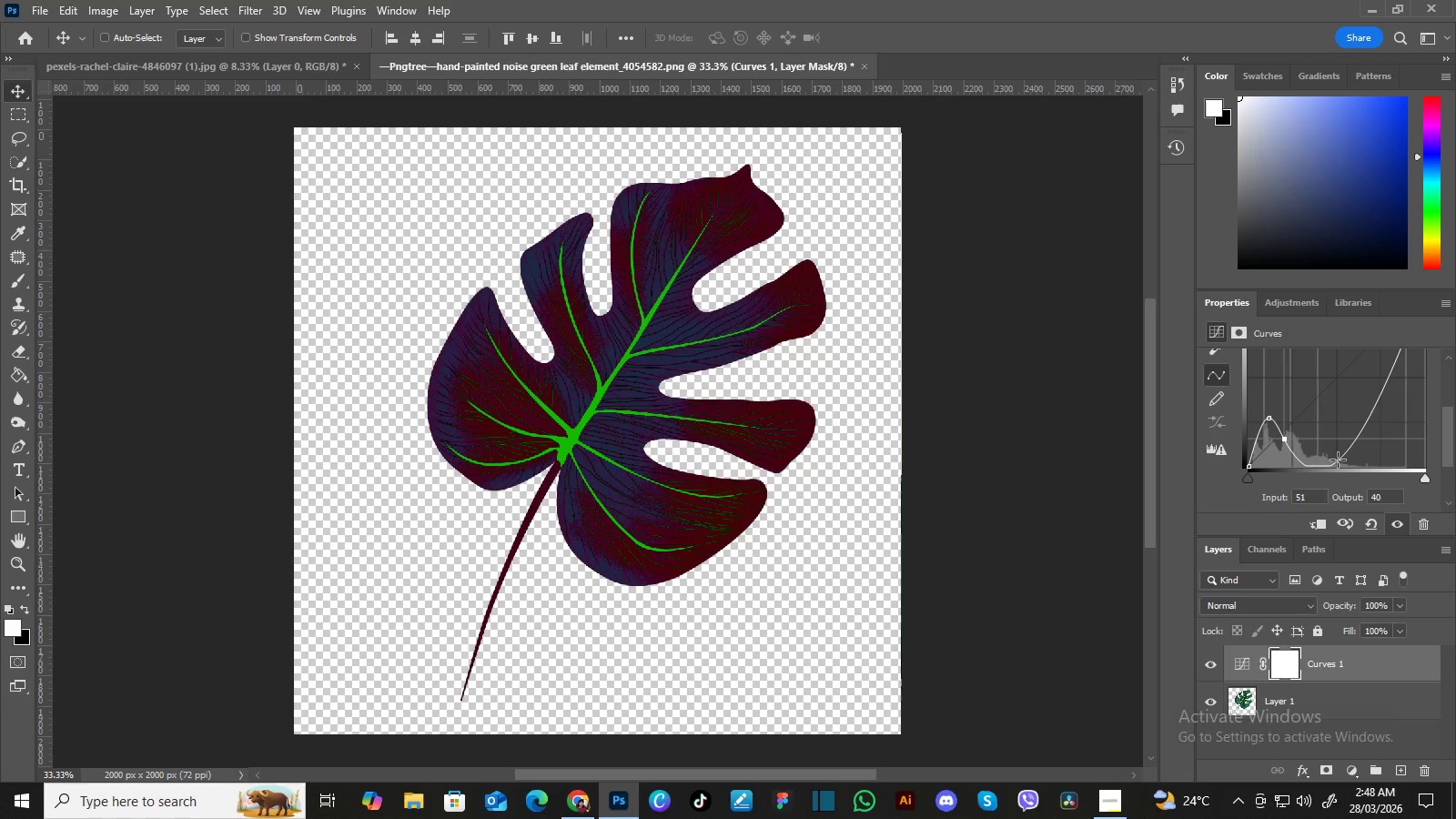 
left_click_drag(start_coordinate=[1339, 460], to_coordinate=[1302, 399])
 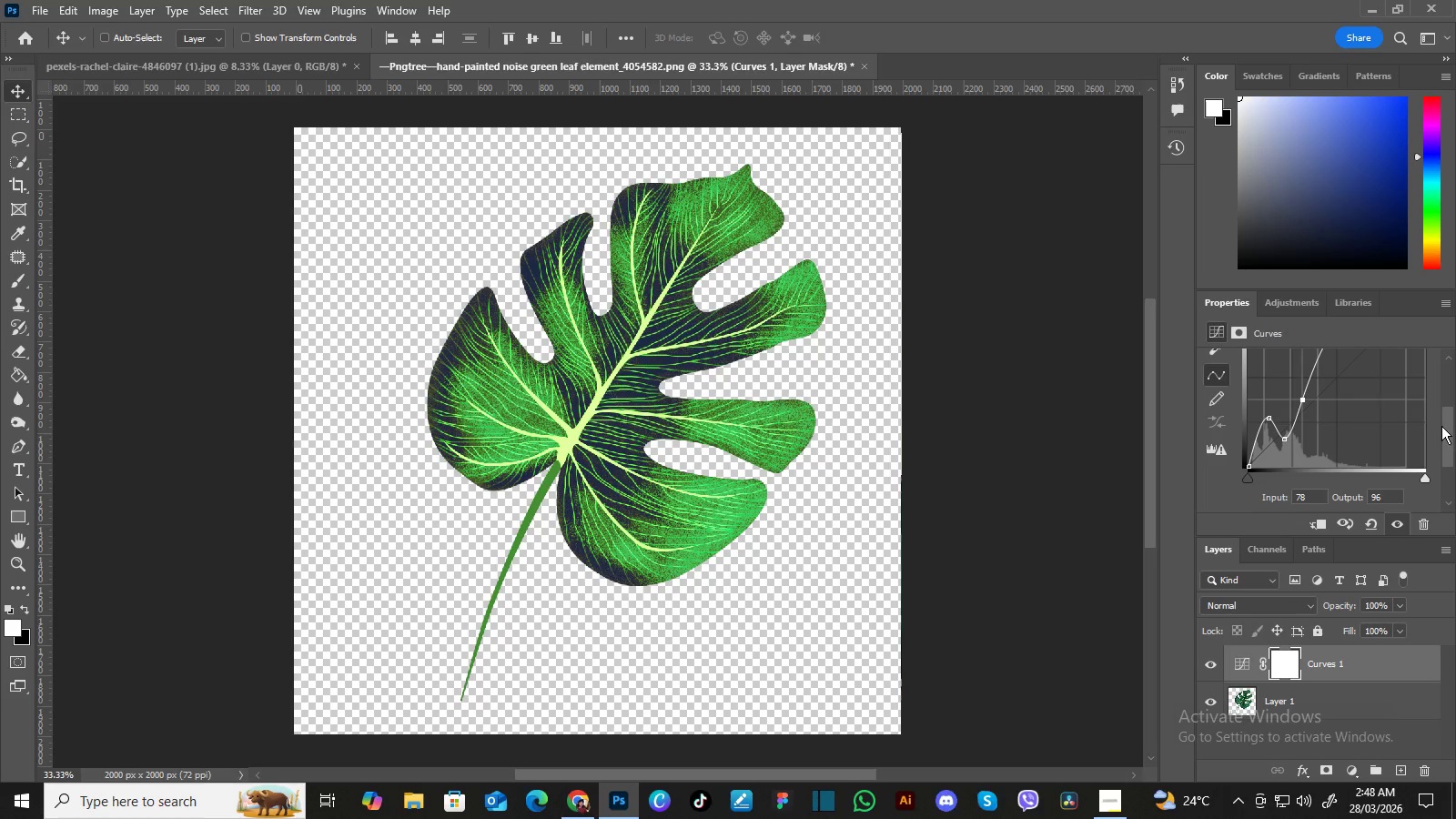 
left_click_drag(start_coordinate=[1443, 427], to_coordinate=[1443, 417])
 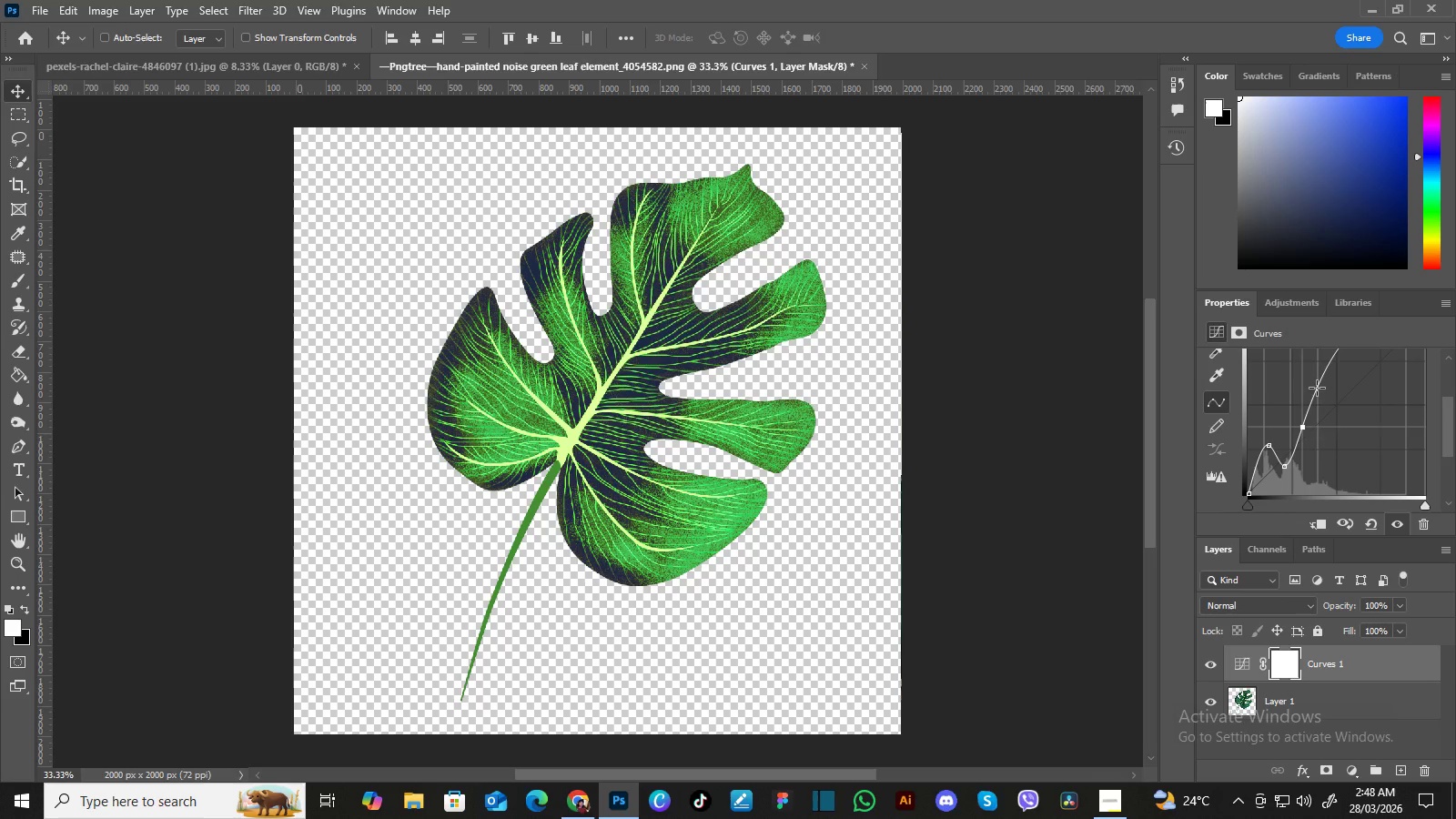 
left_click_drag(start_coordinate=[1317, 388], to_coordinate=[1319, 430])
 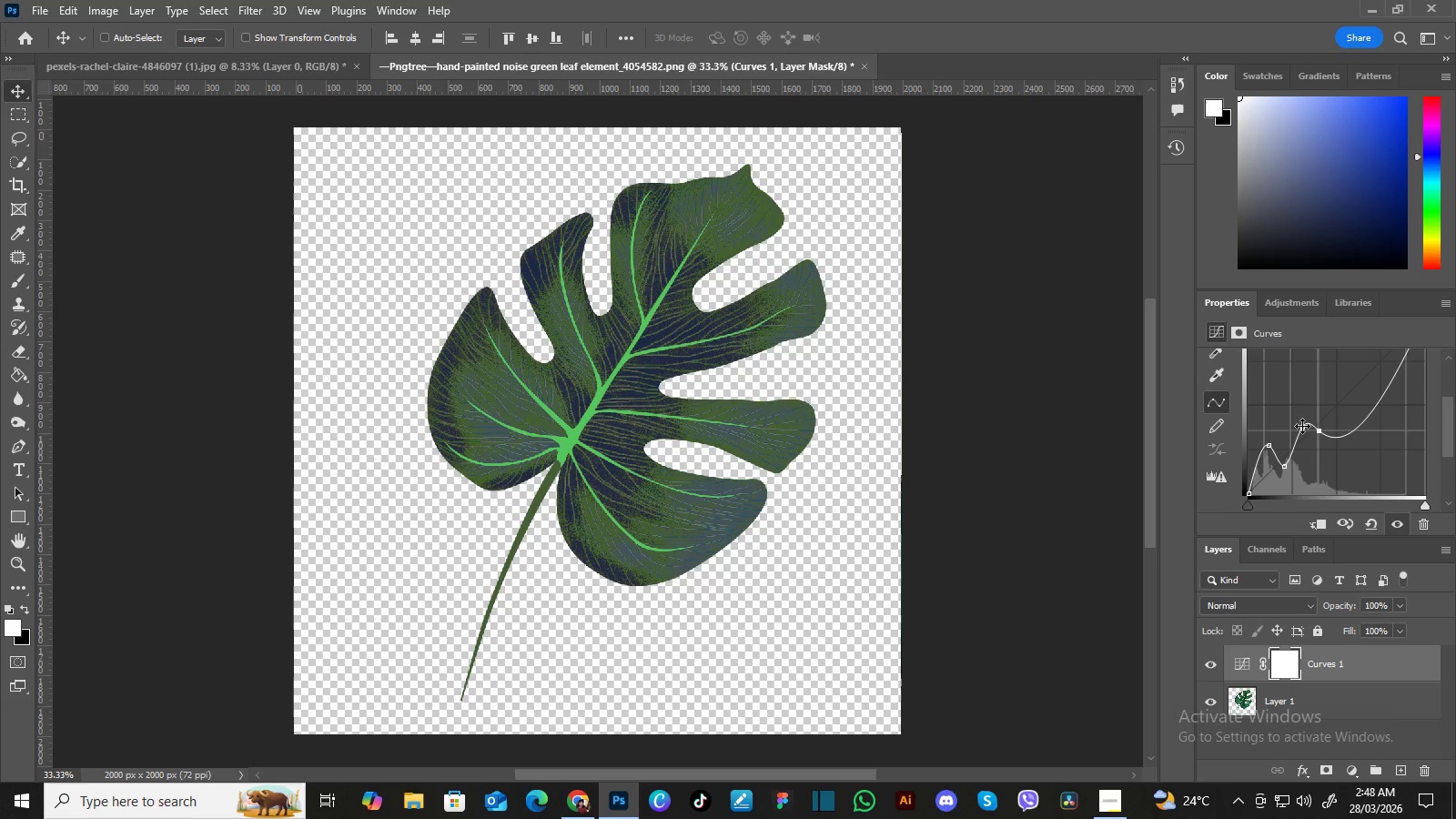 
left_click_drag(start_coordinate=[1302, 426], to_coordinate=[1298, 409])
 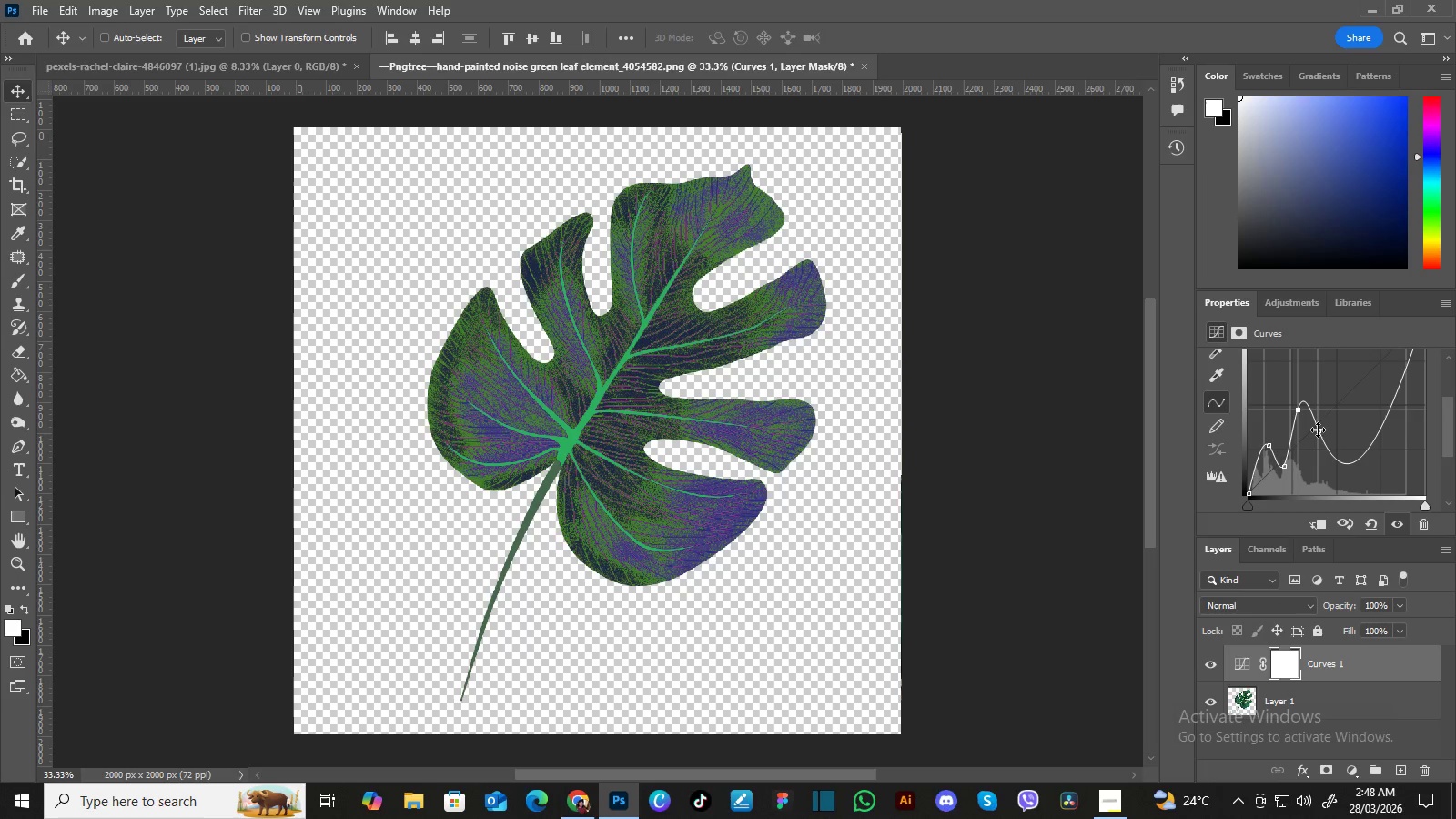 
left_click_drag(start_coordinate=[1318, 430], to_coordinate=[1323, 444])
 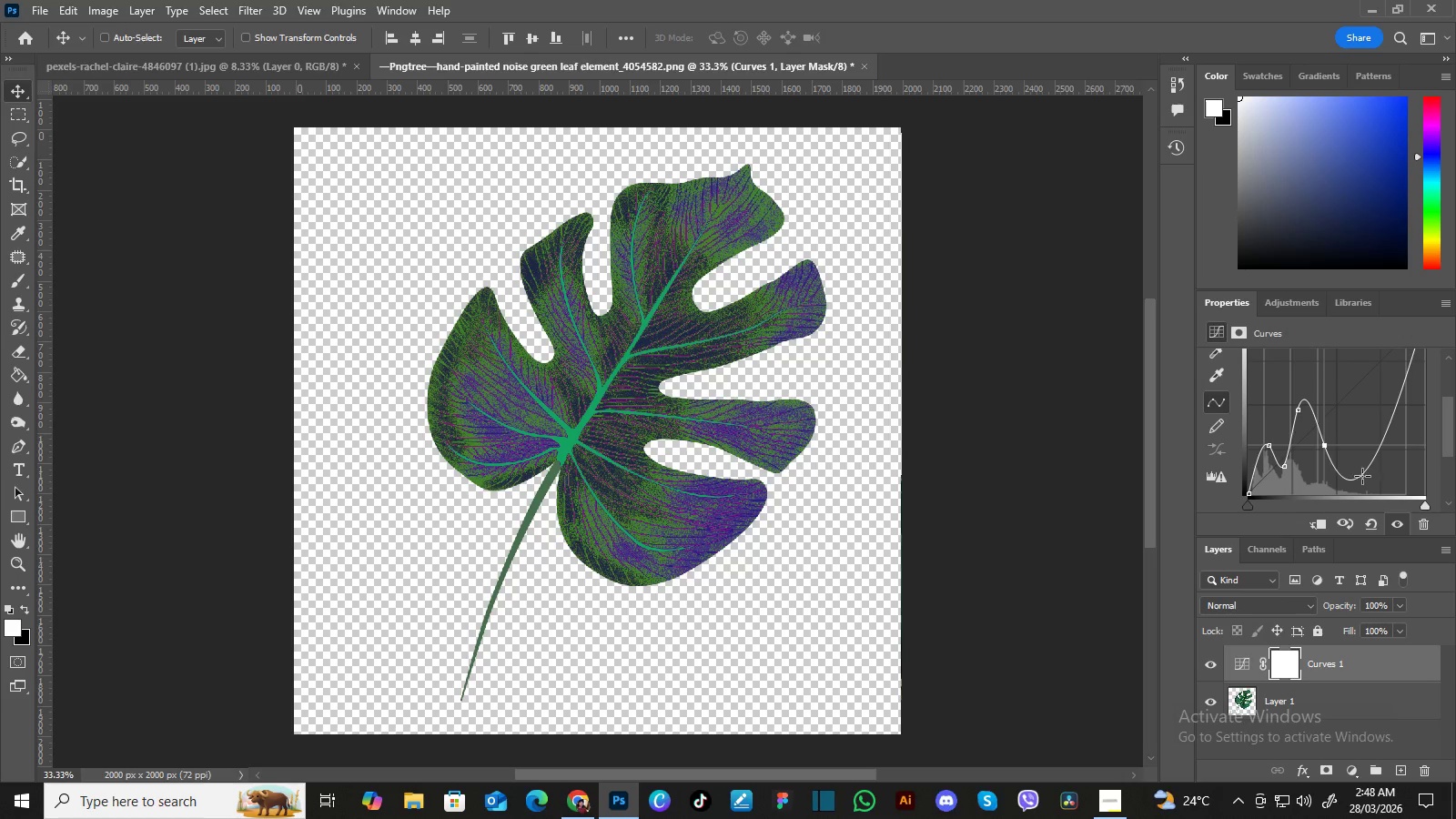 
left_click_drag(start_coordinate=[1362, 477], to_coordinate=[1351, 389])
 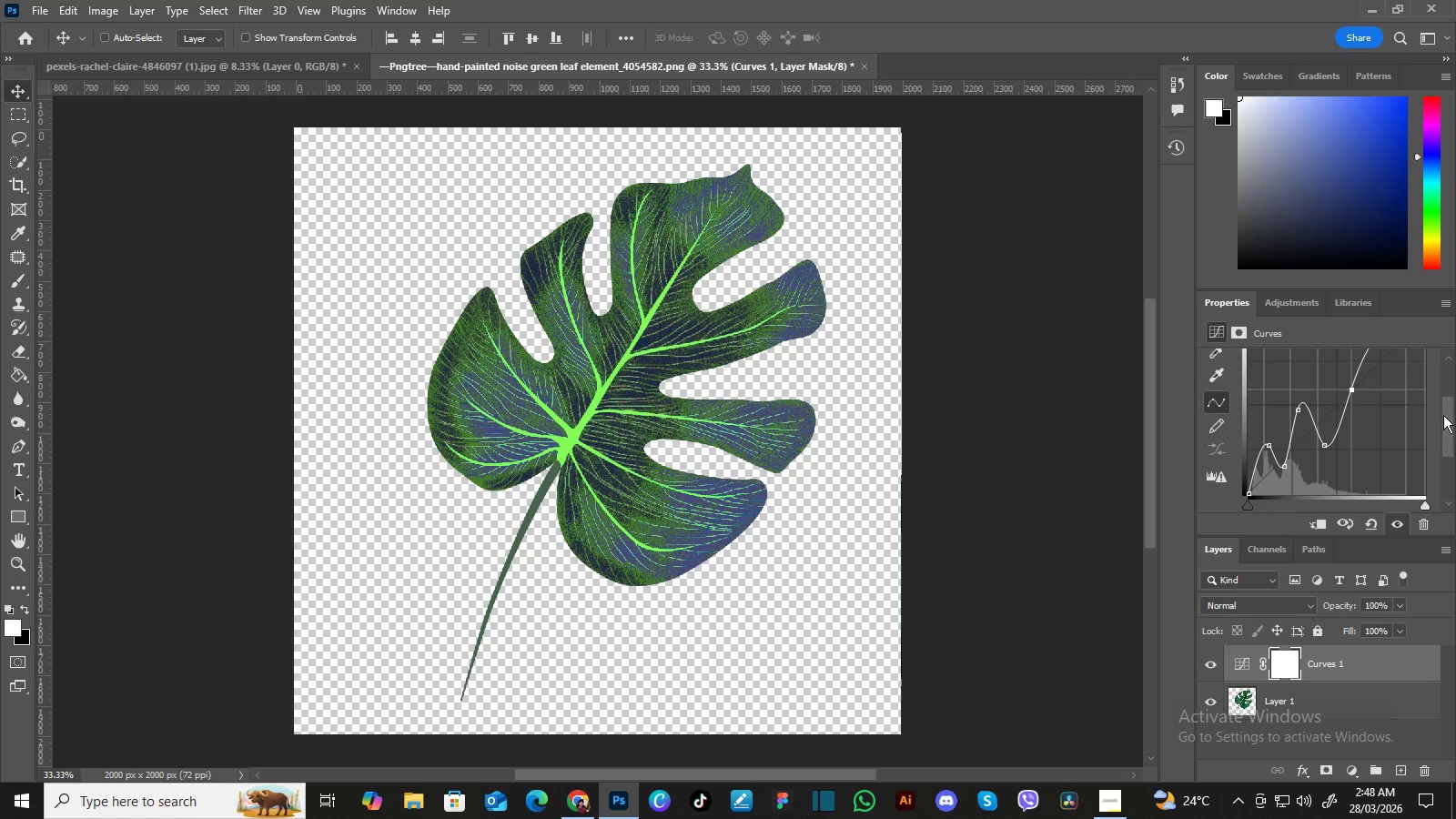 
left_click_drag(start_coordinate=[1443, 415], to_coordinate=[1443, 401])
 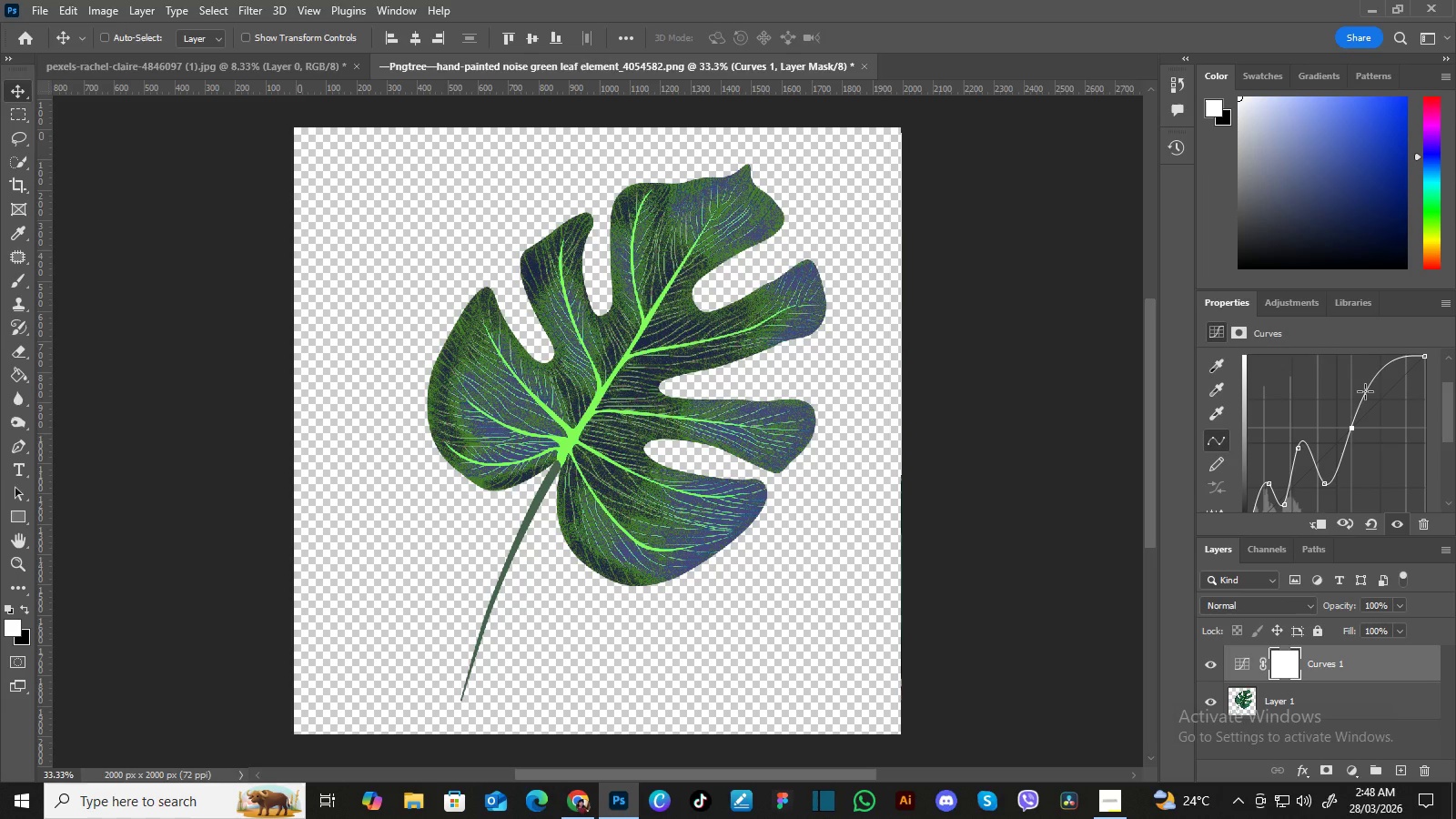 
left_click_drag(start_coordinate=[1365, 391], to_coordinate=[1378, 460])
 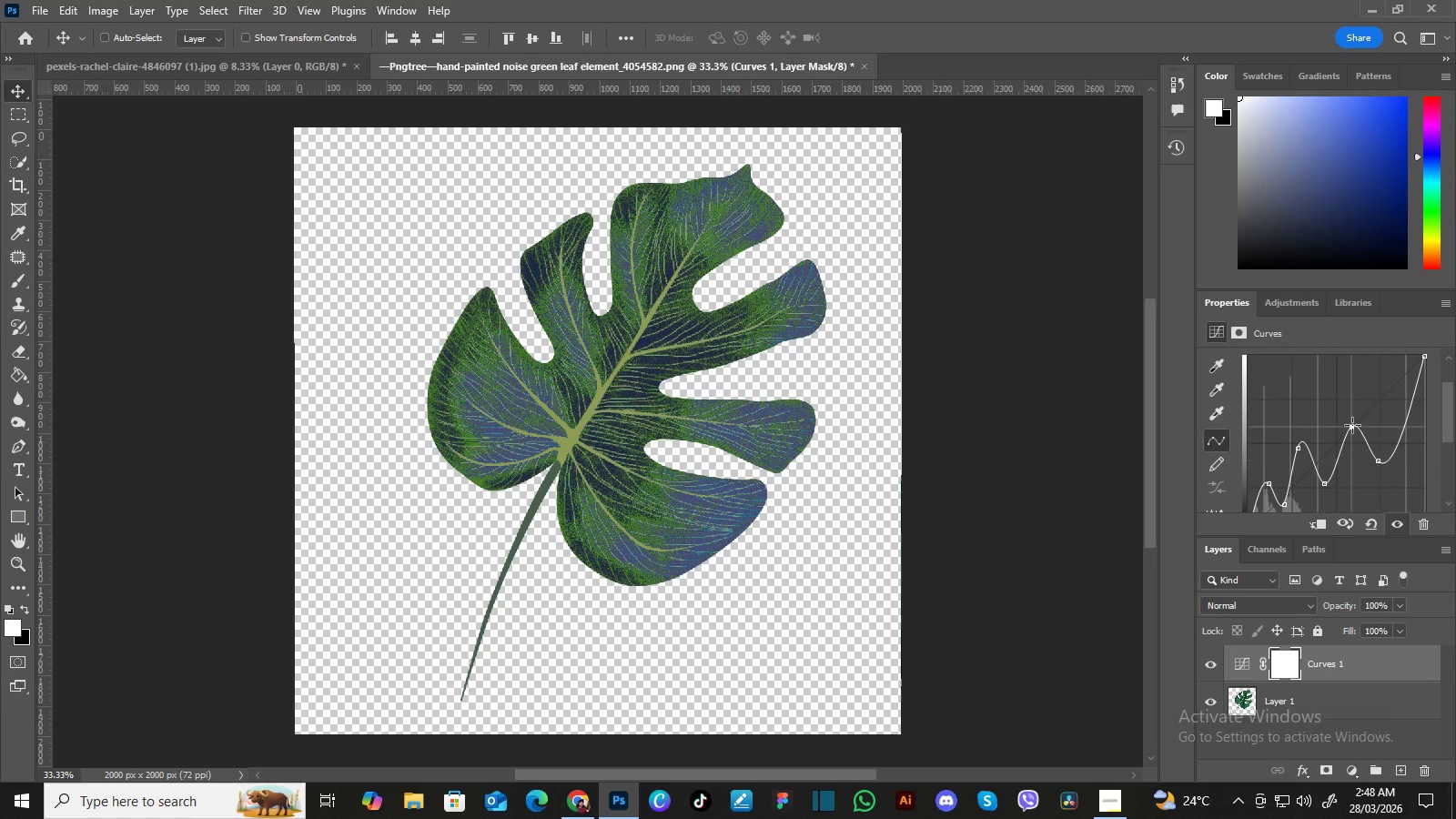 
left_click_drag(start_coordinate=[1351, 428], to_coordinate=[1350, 403])
 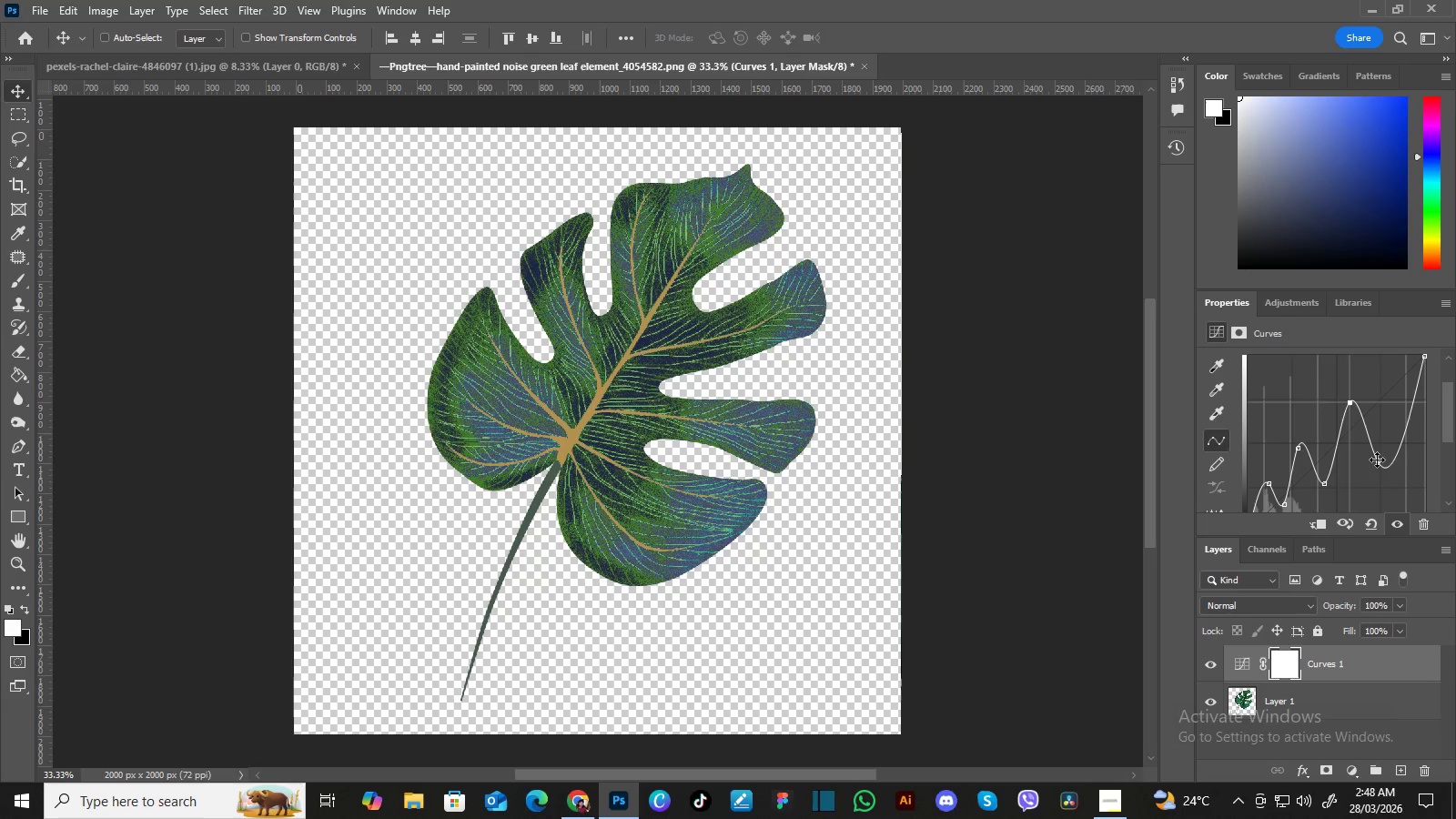 
left_click_drag(start_coordinate=[1378, 462], to_coordinate=[1378, 458])
 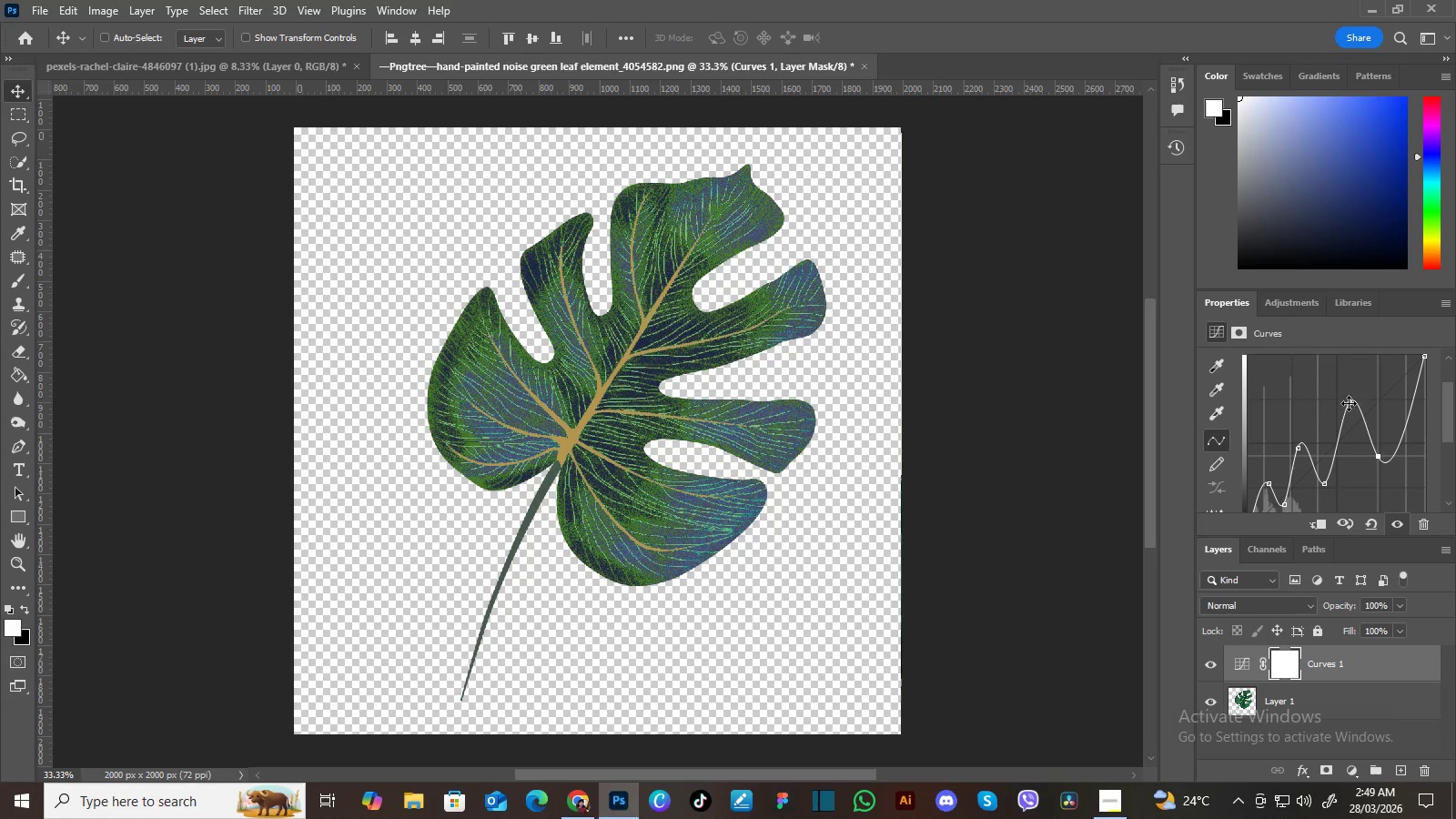 
left_click_drag(start_coordinate=[1349, 403], to_coordinate=[1360, 395])
 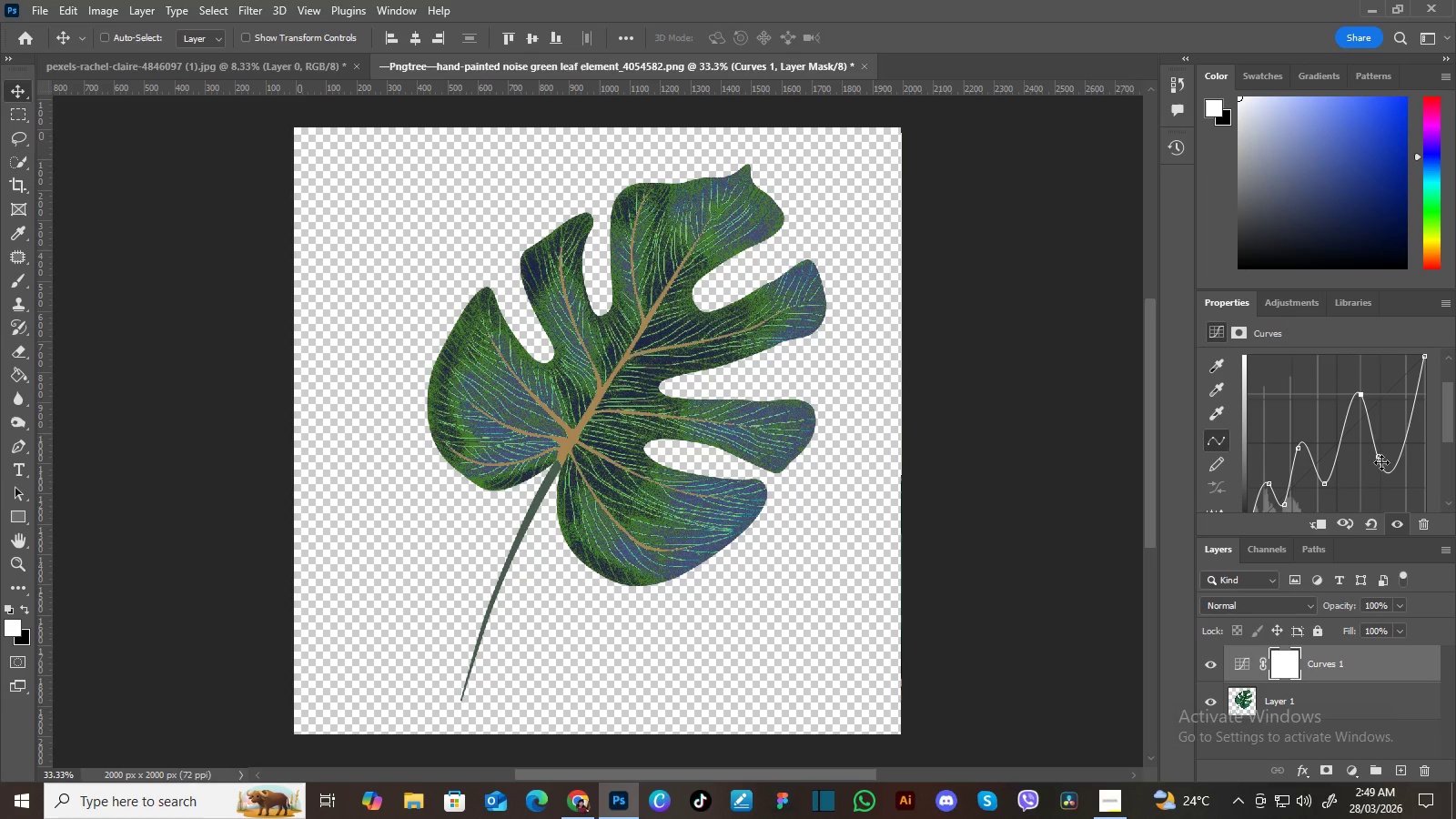 
left_click_drag(start_coordinate=[1381, 462], to_coordinate=[1387, 453])
 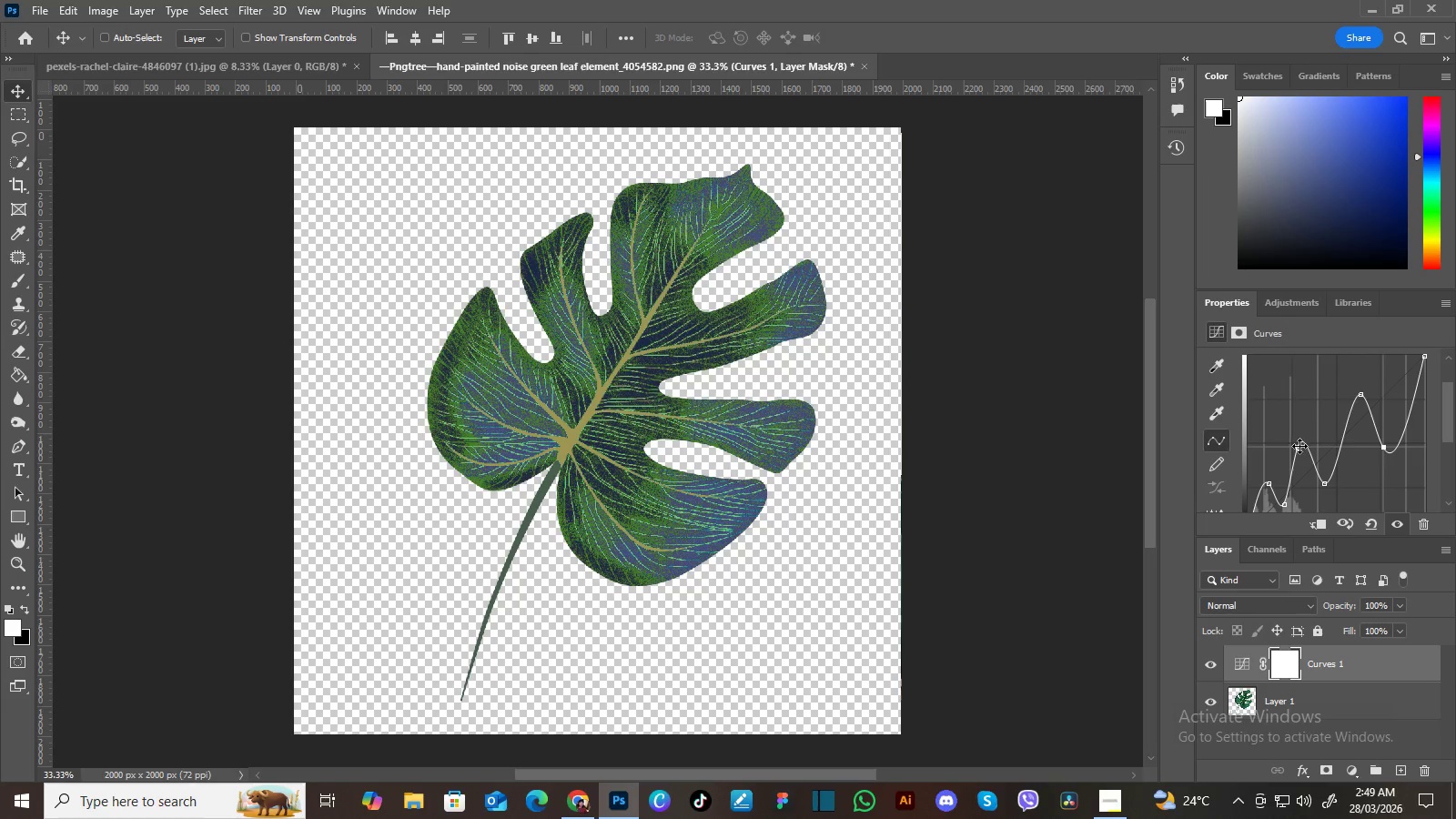 
left_click_drag(start_coordinate=[1299, 446], to_coordinate=[1313, 432])
 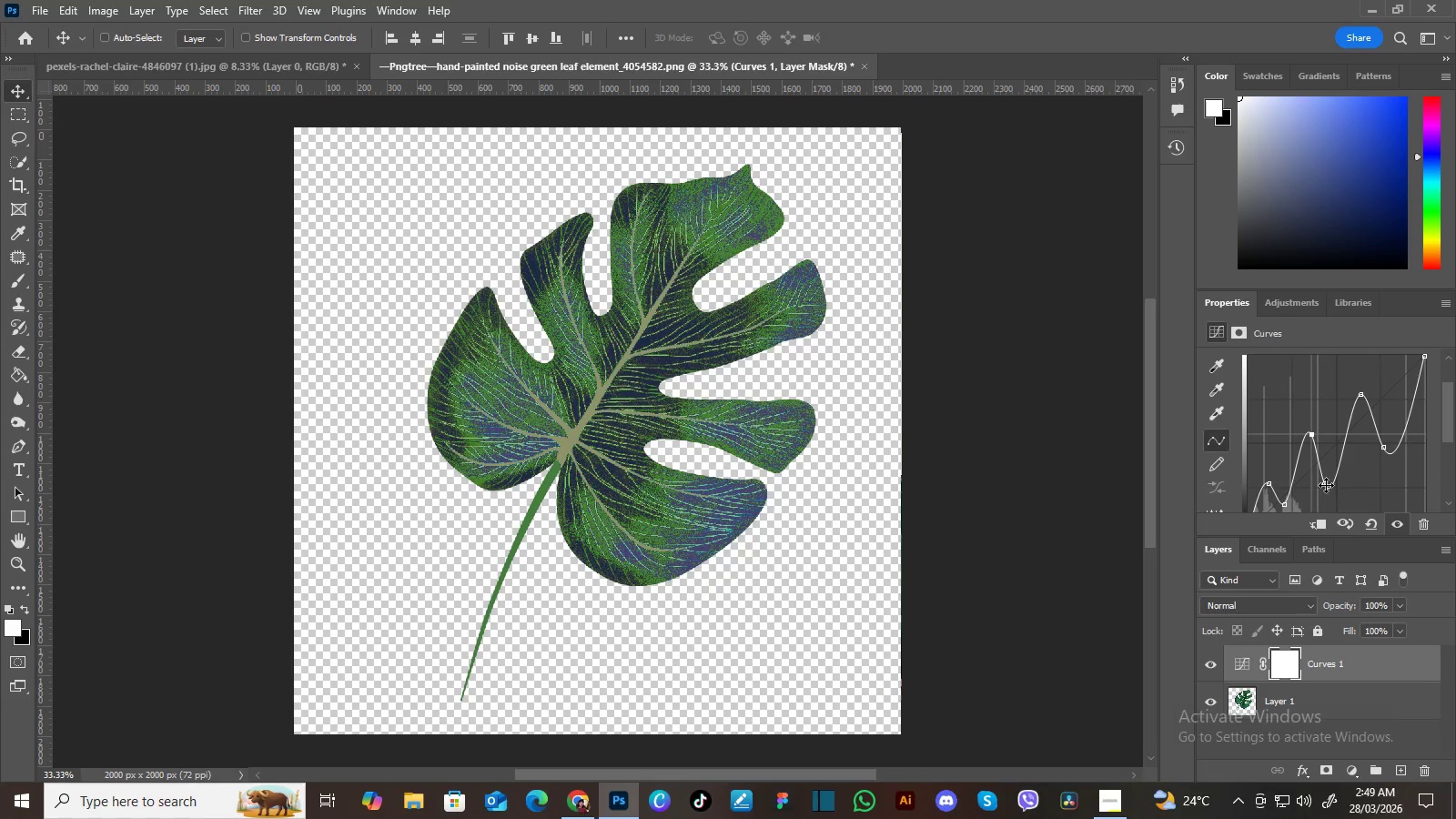 
left_click_drag(start_coordinate=[1326, 485], to_coordinate=[1344, 468])
 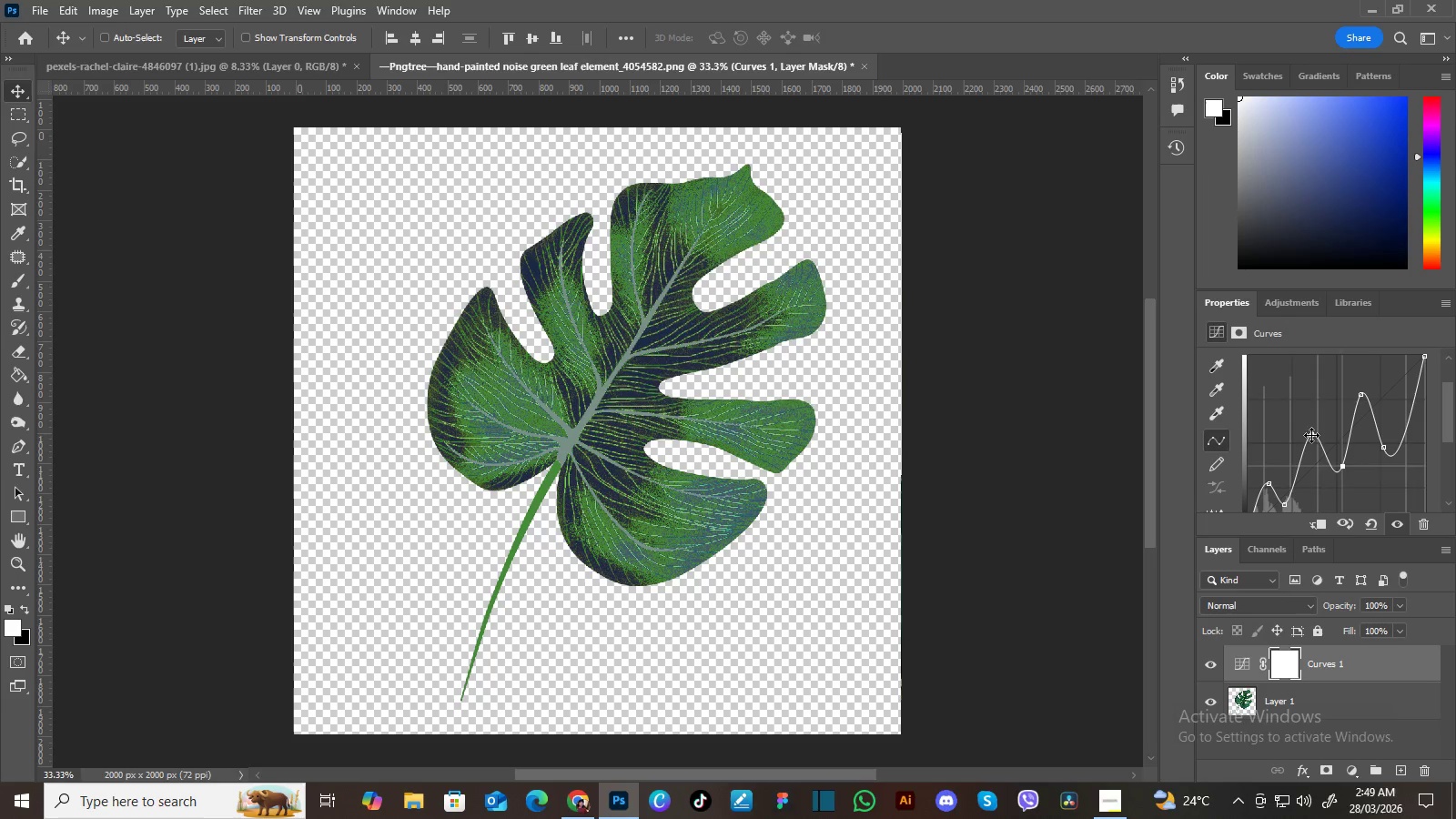 
left_click_drag(start_coordinate=[1311, 435], to_coordinate=[1315, 423])
 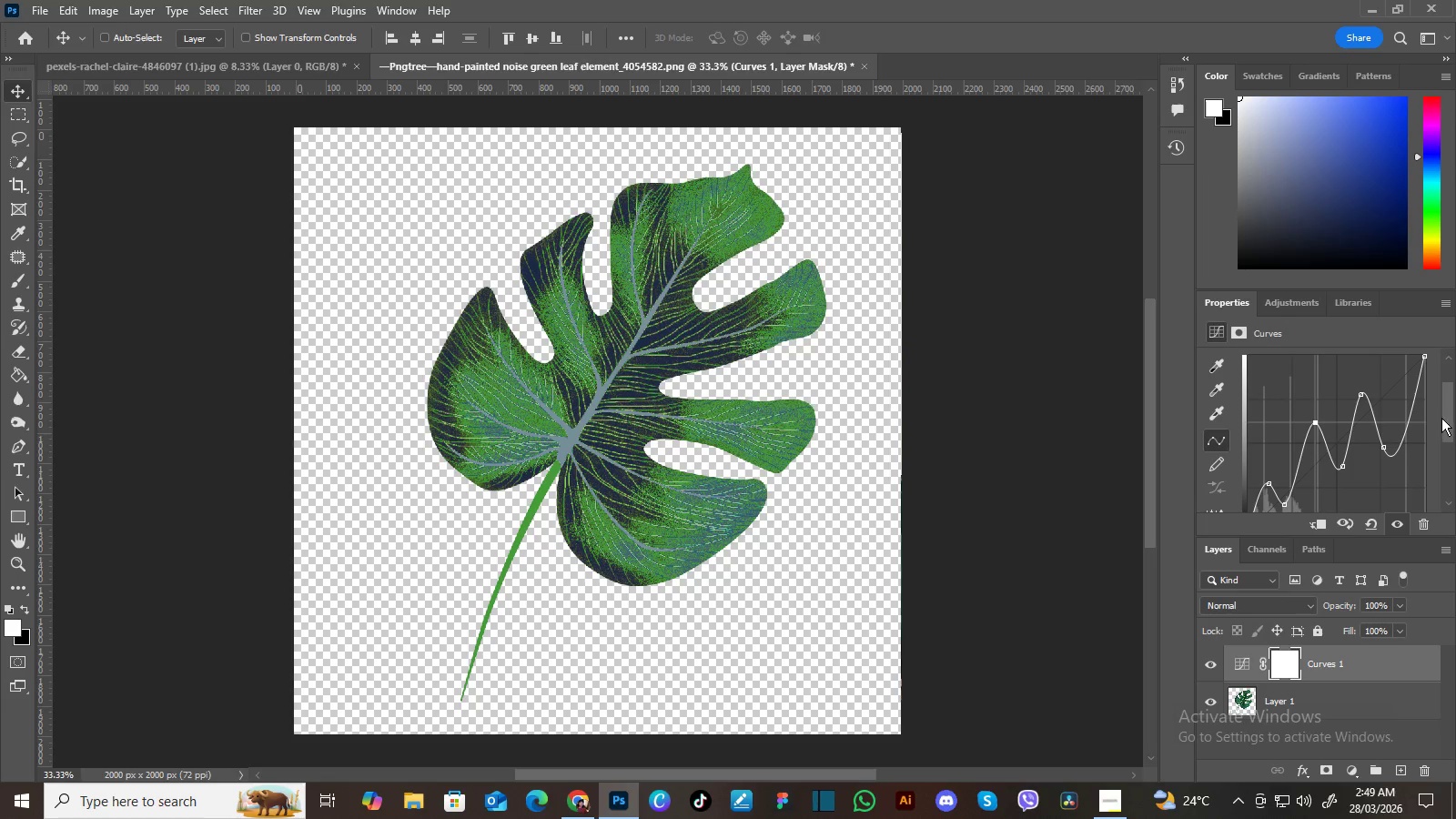 
left_click_drag(start_coordinate=[1444, 414], to_coordinate=[1444, 438])
 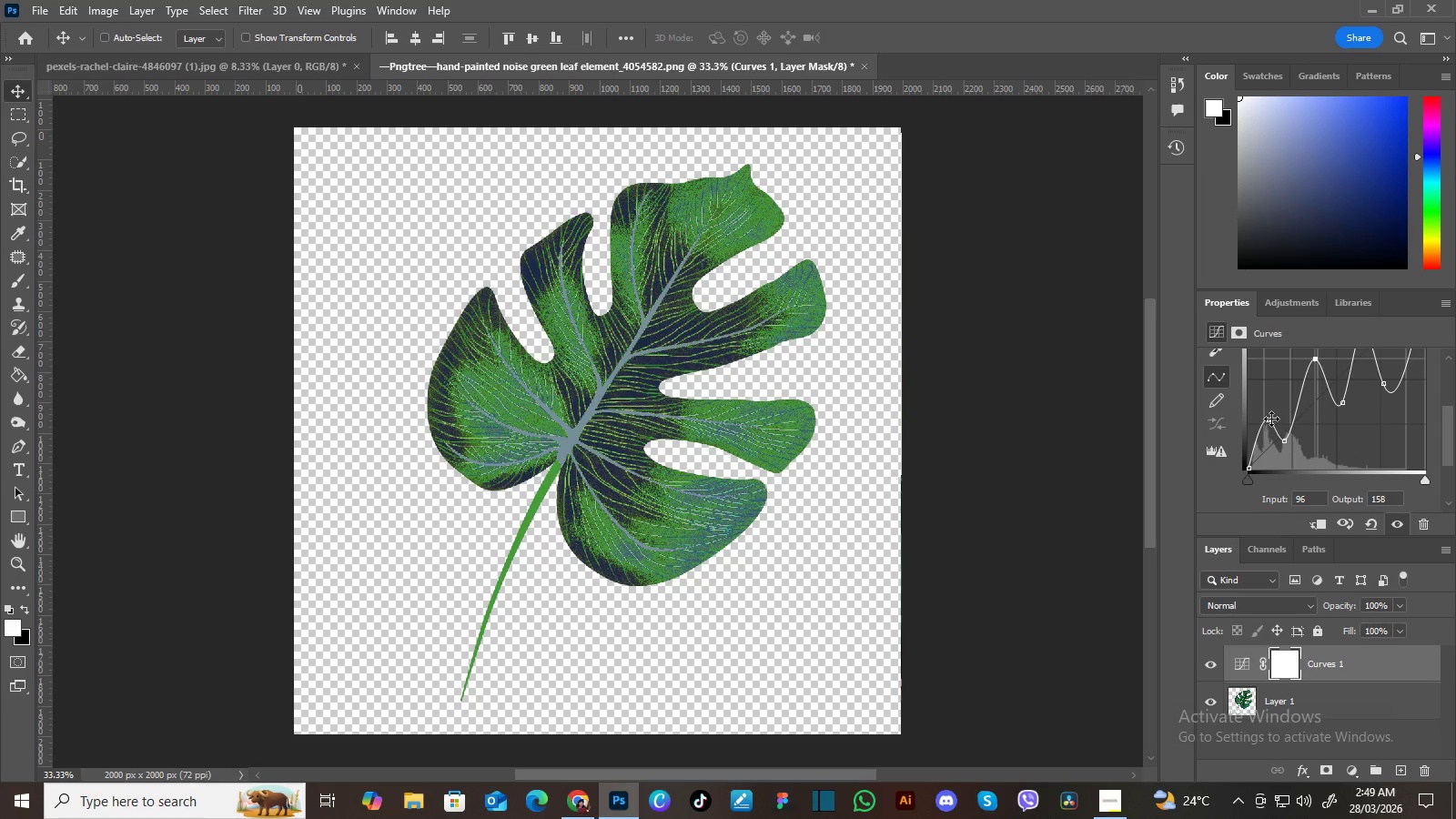 
left_click_drag(start_coordinate=[1270, 419], to_coordinate=[1279, 410])
 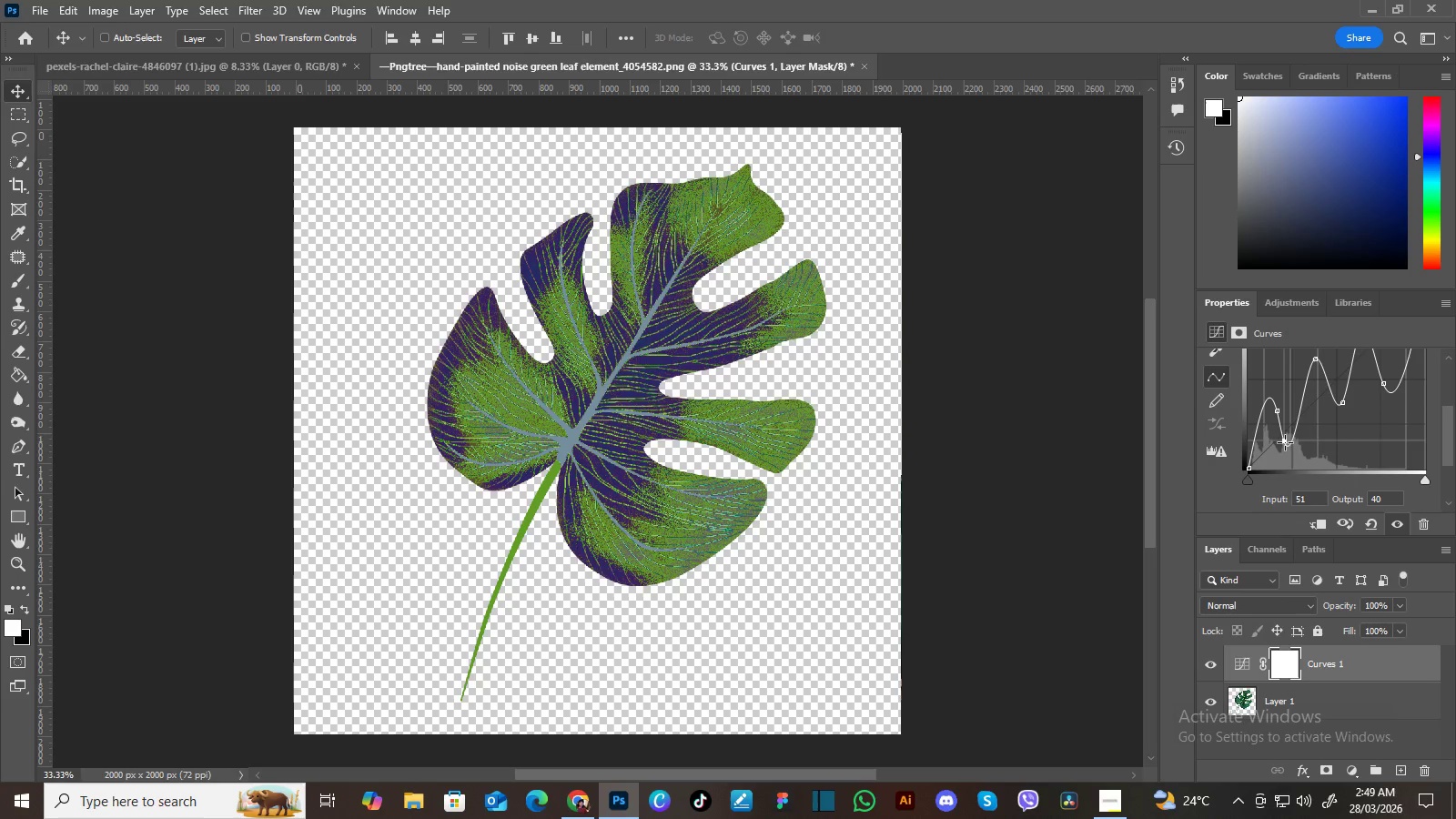 
left_click_drag(start_coordinate=[1285, 442], to_coordinate=[1298, 433])
 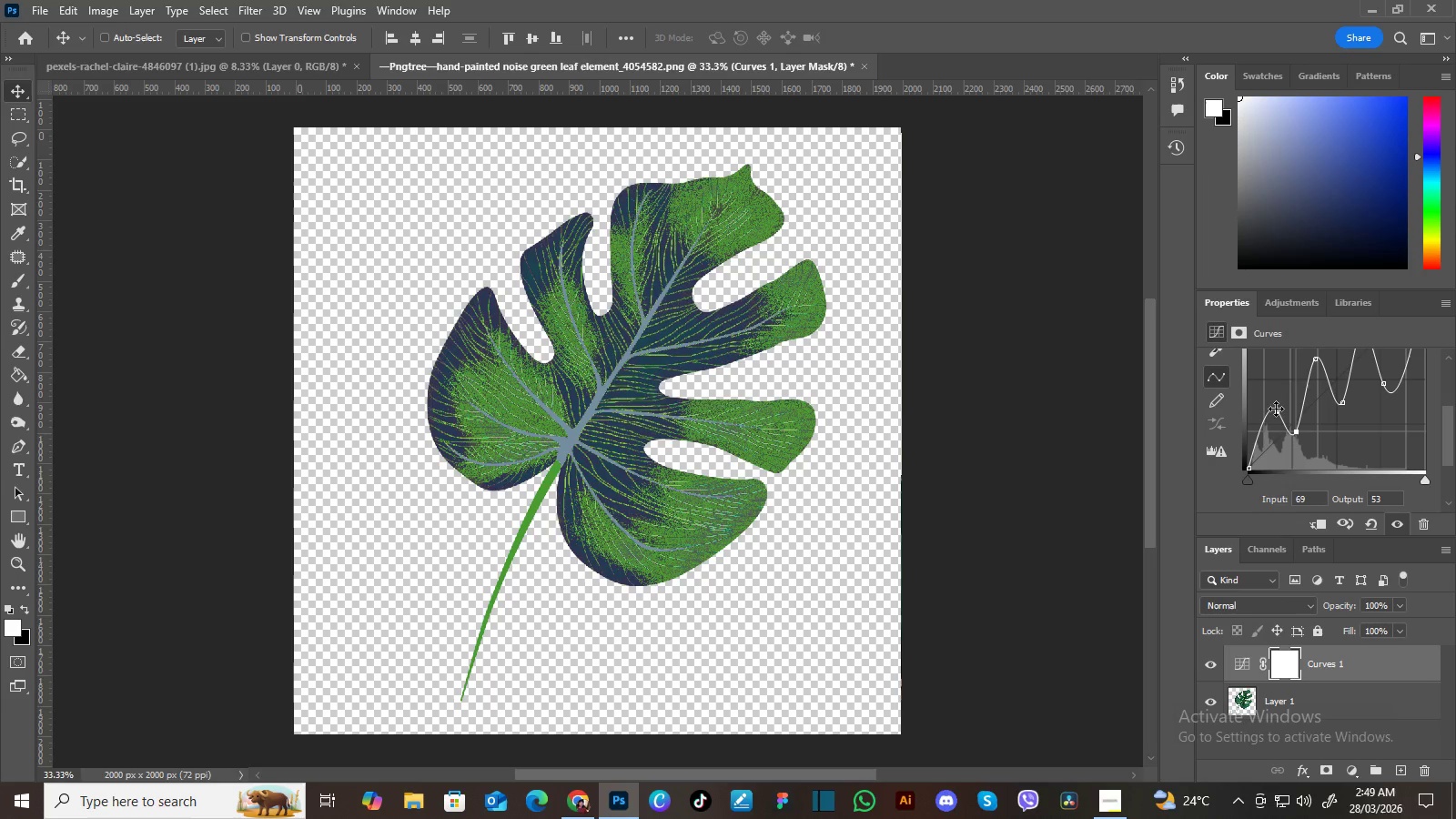 
left_click_drag(start_coordinate=[1276, 410], to_coordinate=[1282, 404])
 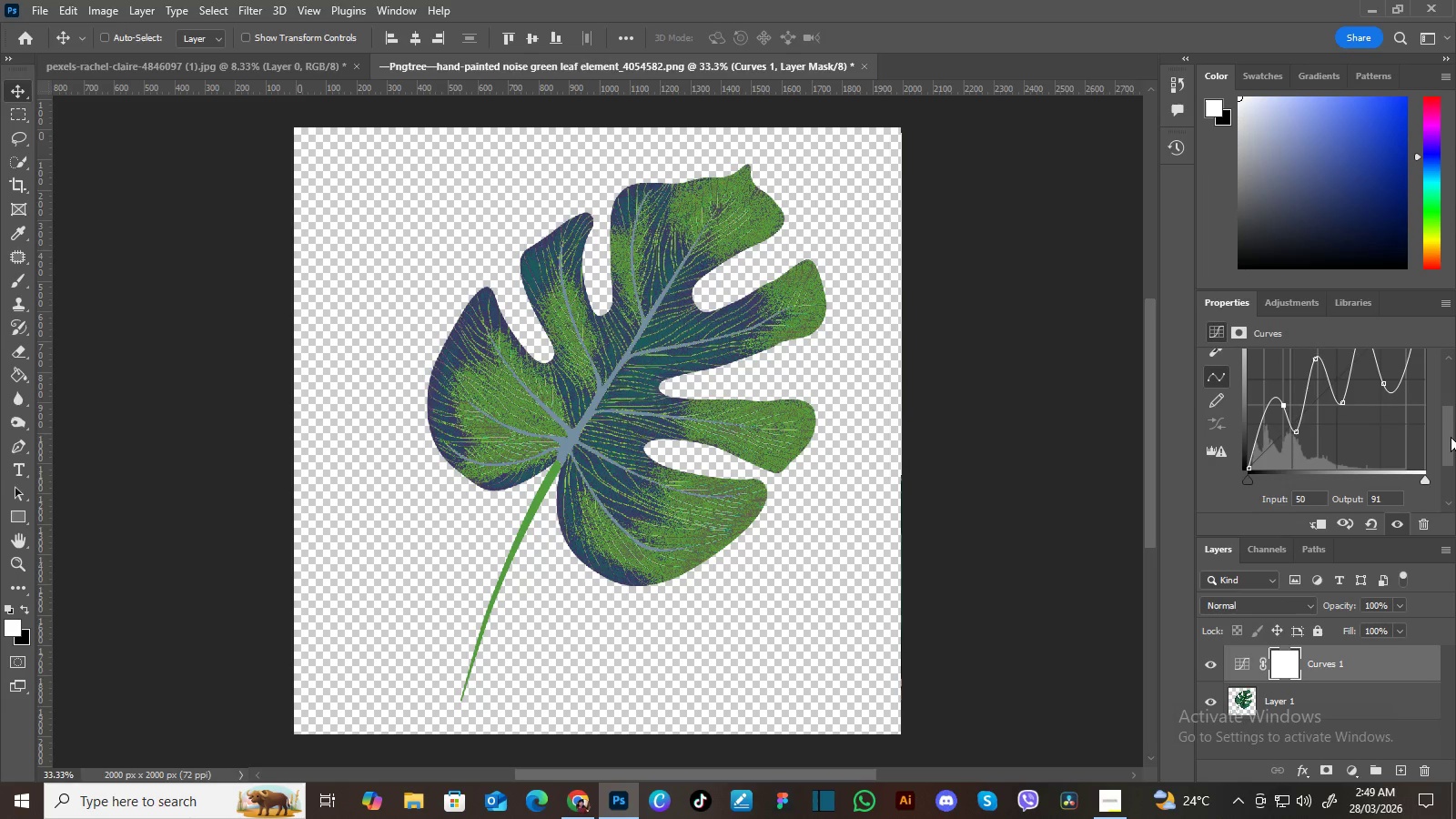 
left_click_drag(start_coordinate=[1451, 437], to_coordinate=[1446, 418])
 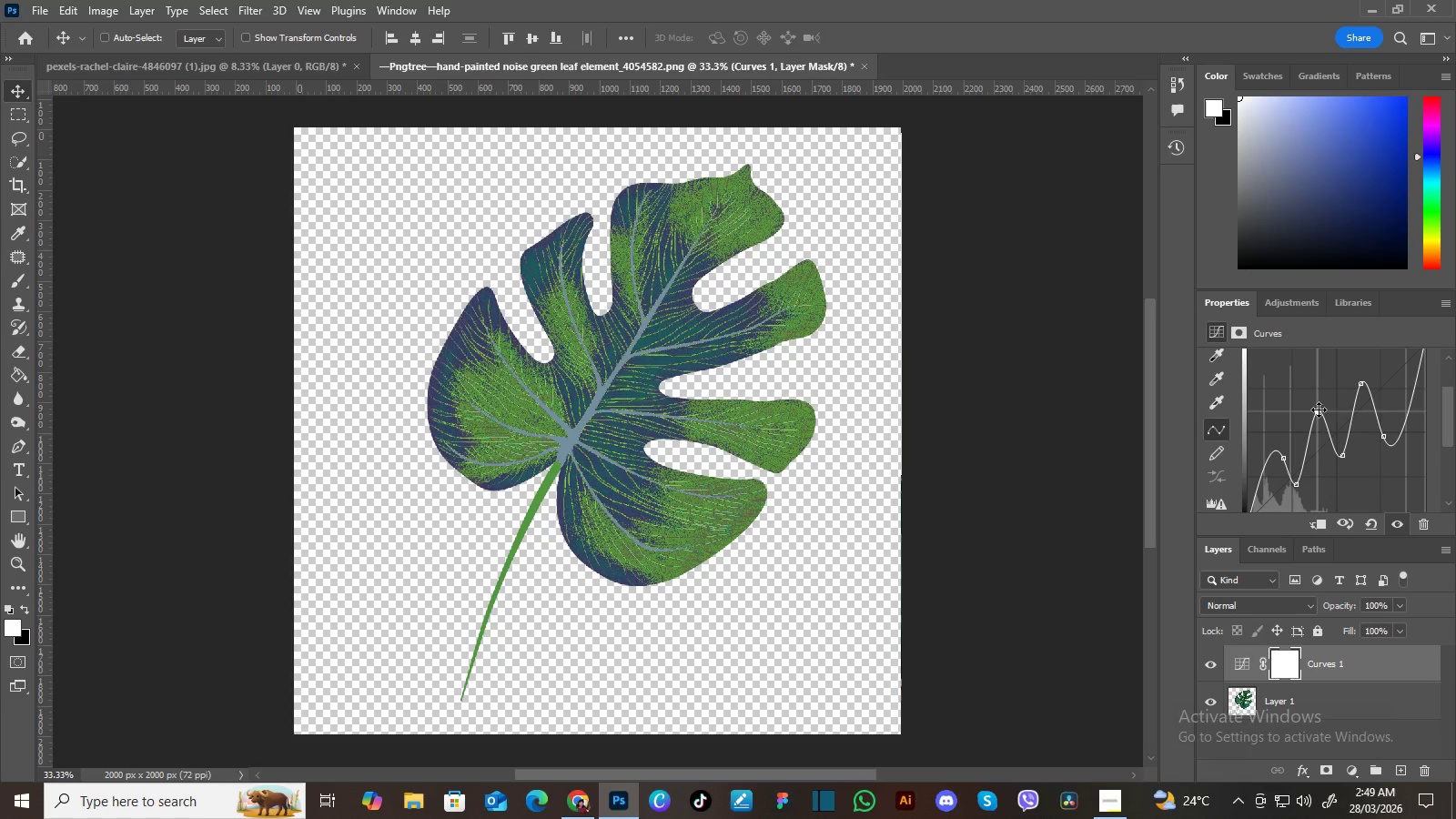 
left_click_drag(start_coordinate=[1360, 383], to_coordinate=[1367, 376])
 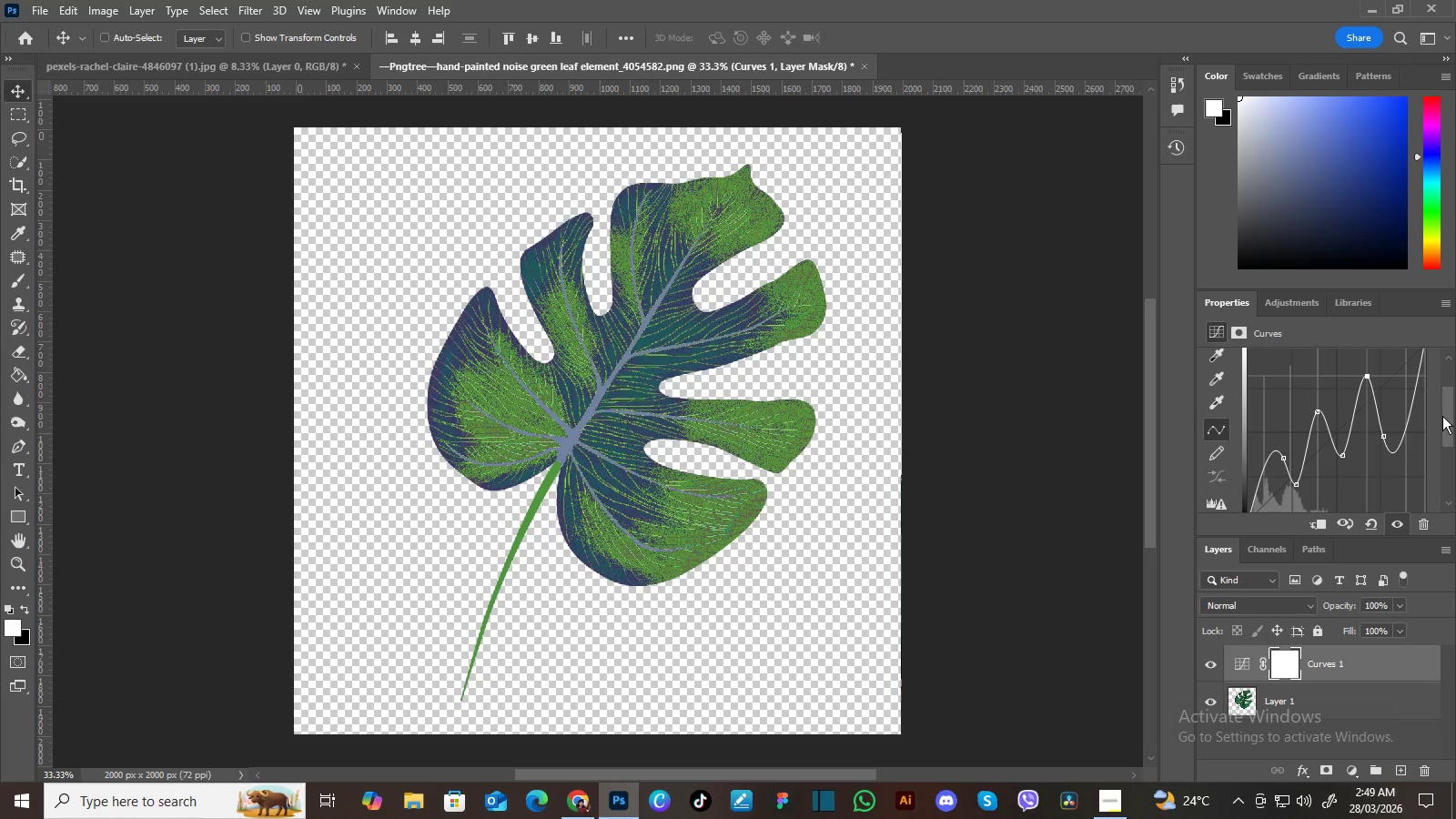 
left_click_drag(start_coordinate=[1443, 415], to_coordinate=[1444, 402])
 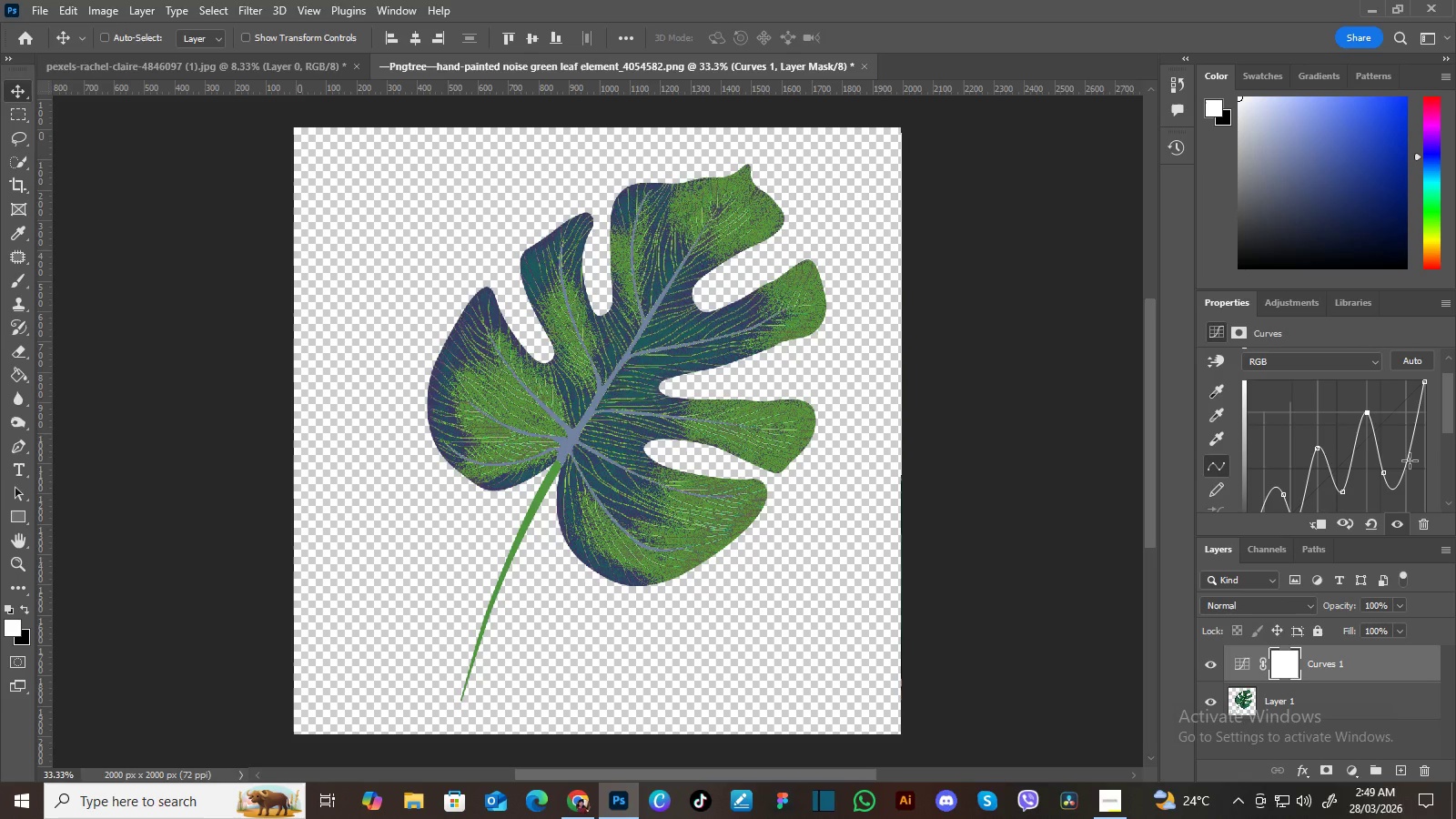 
left_click_drag(start_coordinate=[1409, 460], to_coordinate=[1413, 414])
 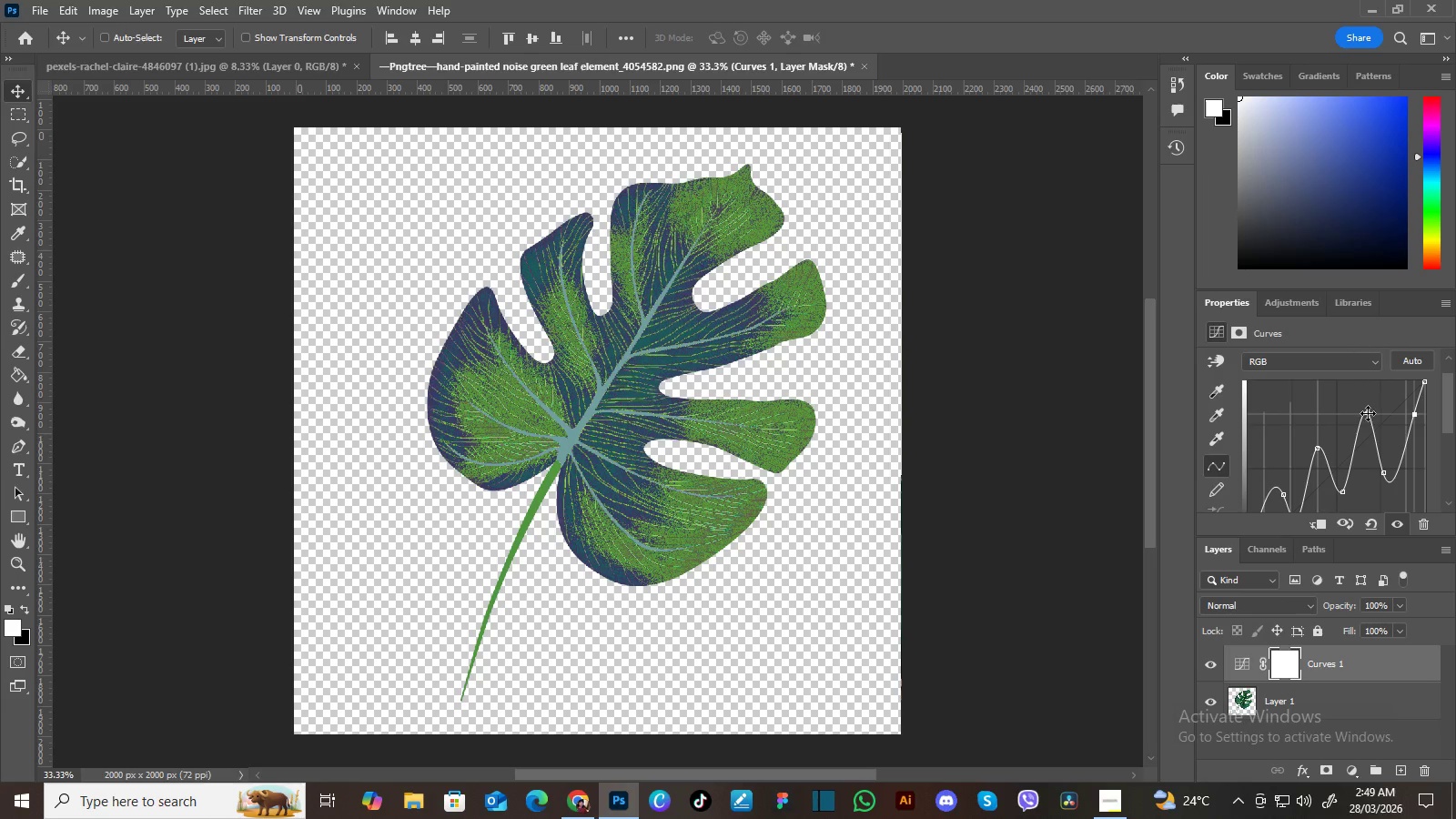 
left_click_drag(start_coordinate=[1368, 413], to_coordinate=[1360, 423])
 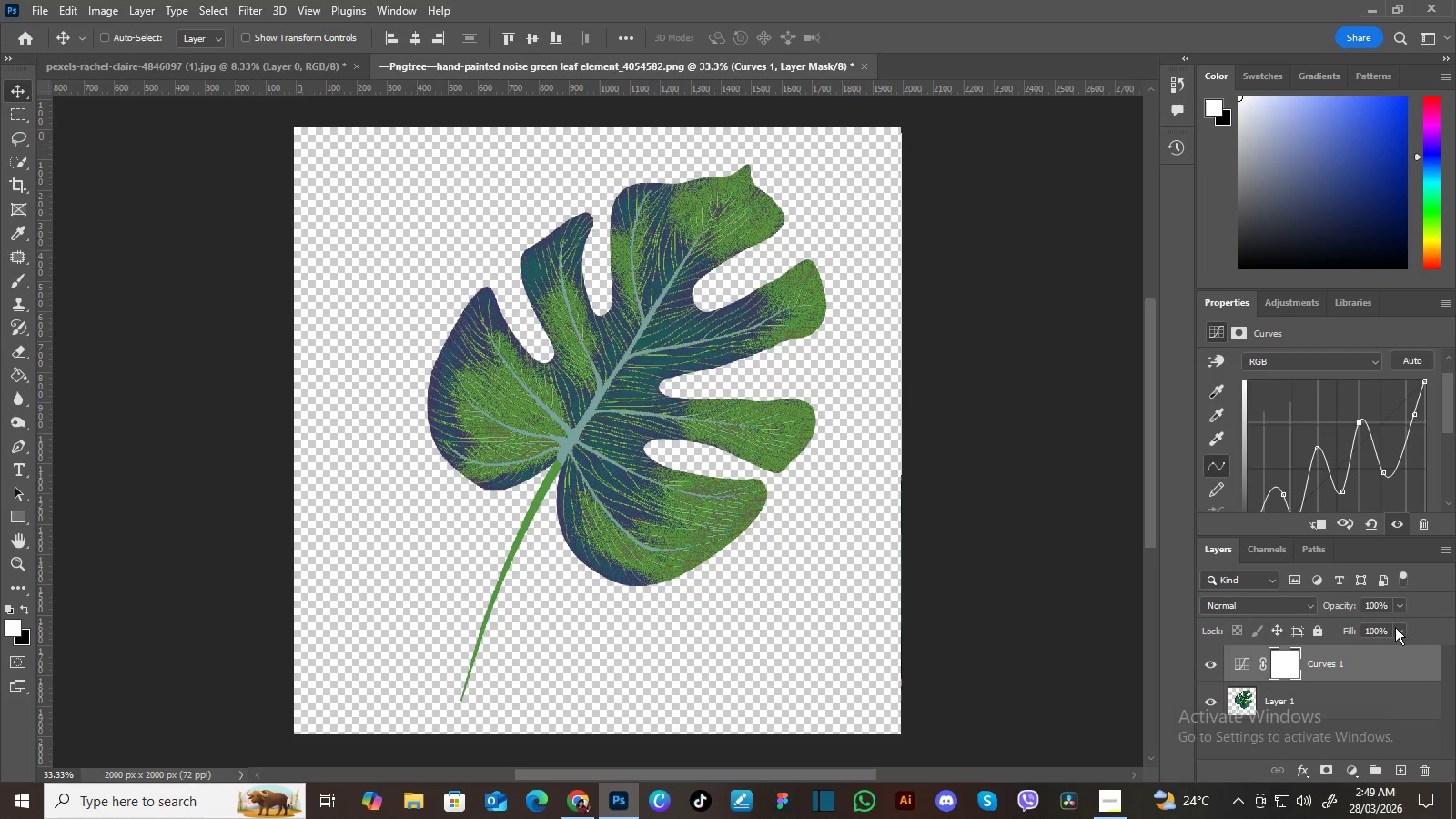 
wait(7.0)
 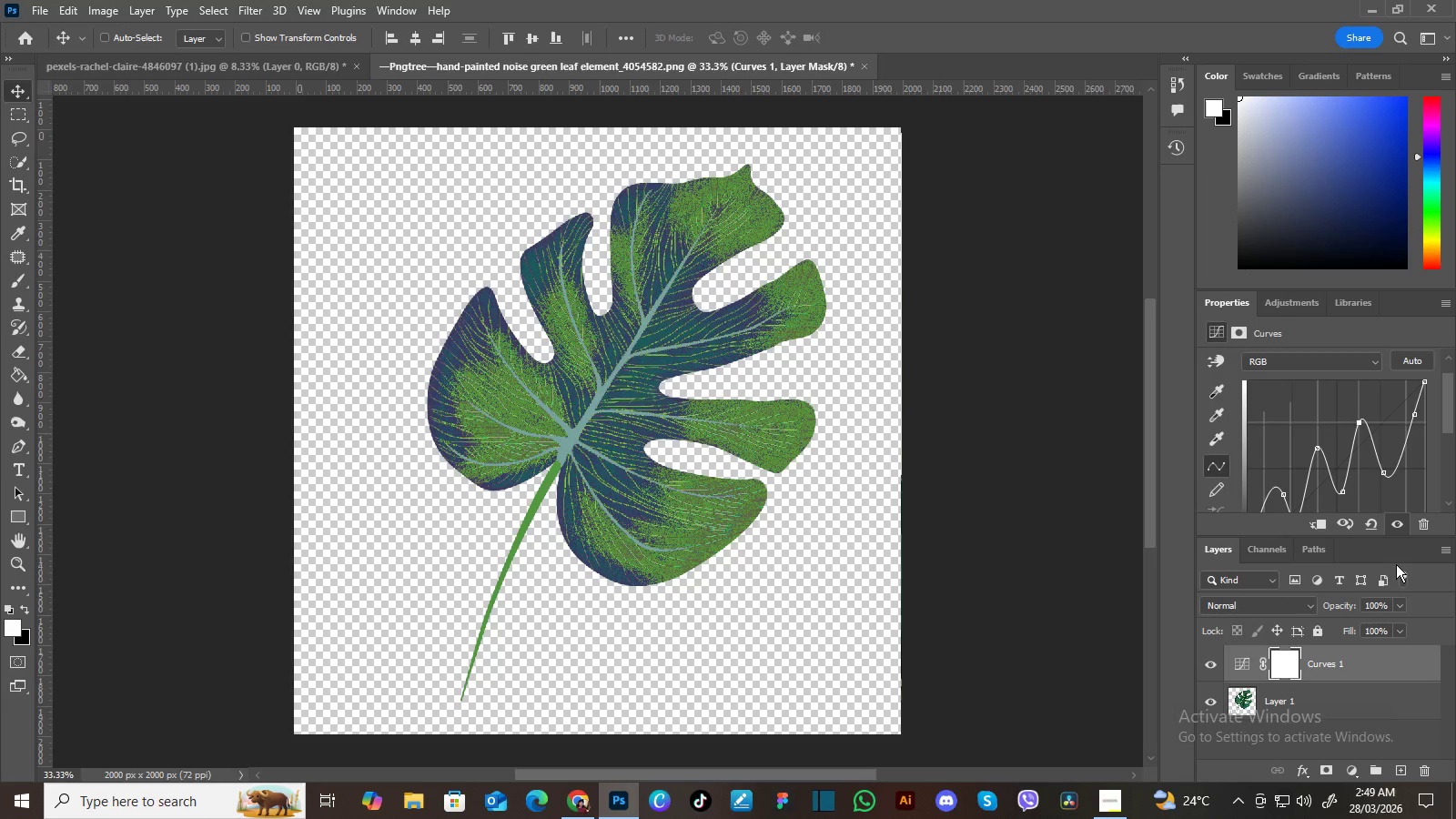 
left_click([1354, 771])
 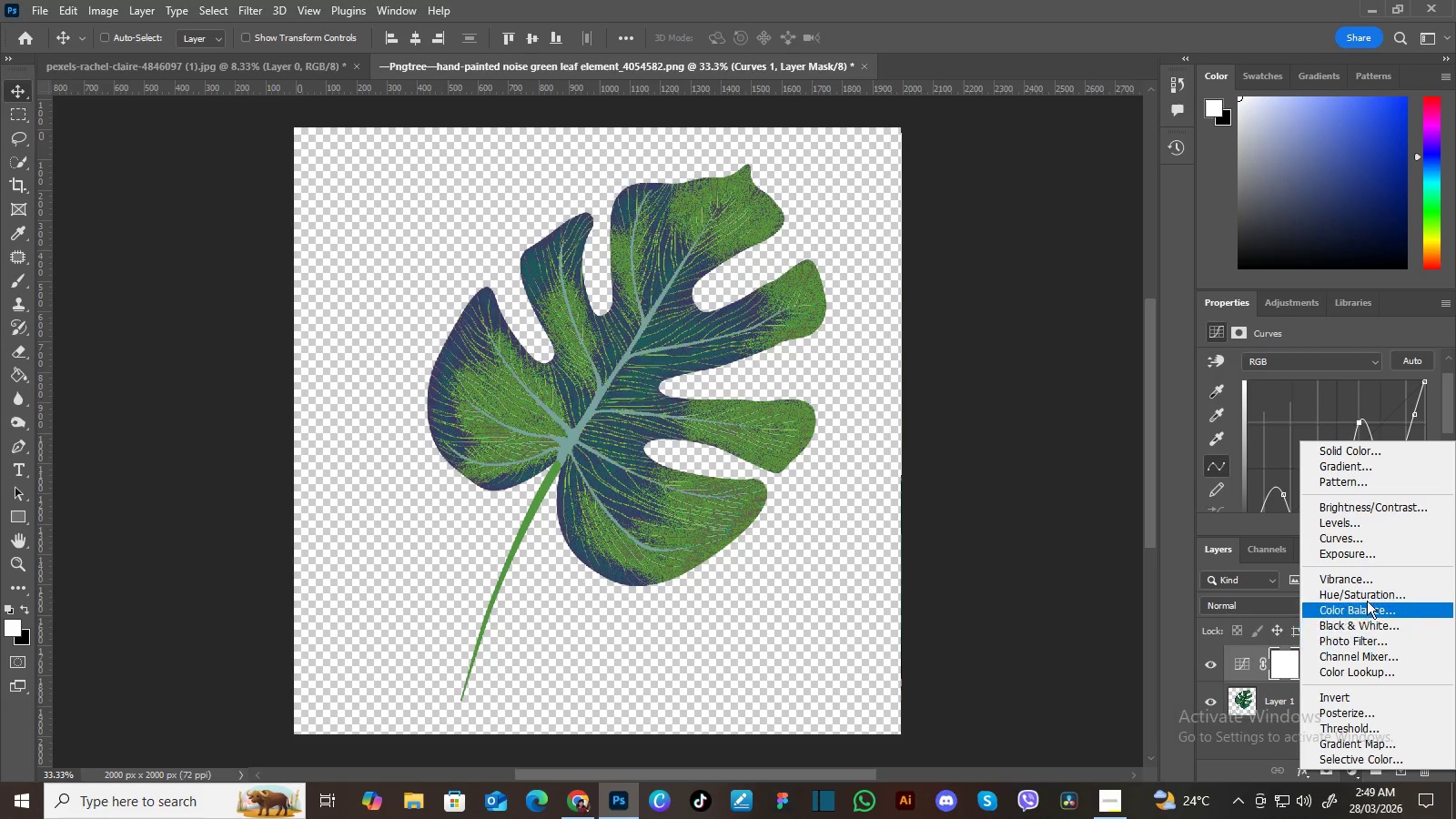 
left_click([1370, 594])
 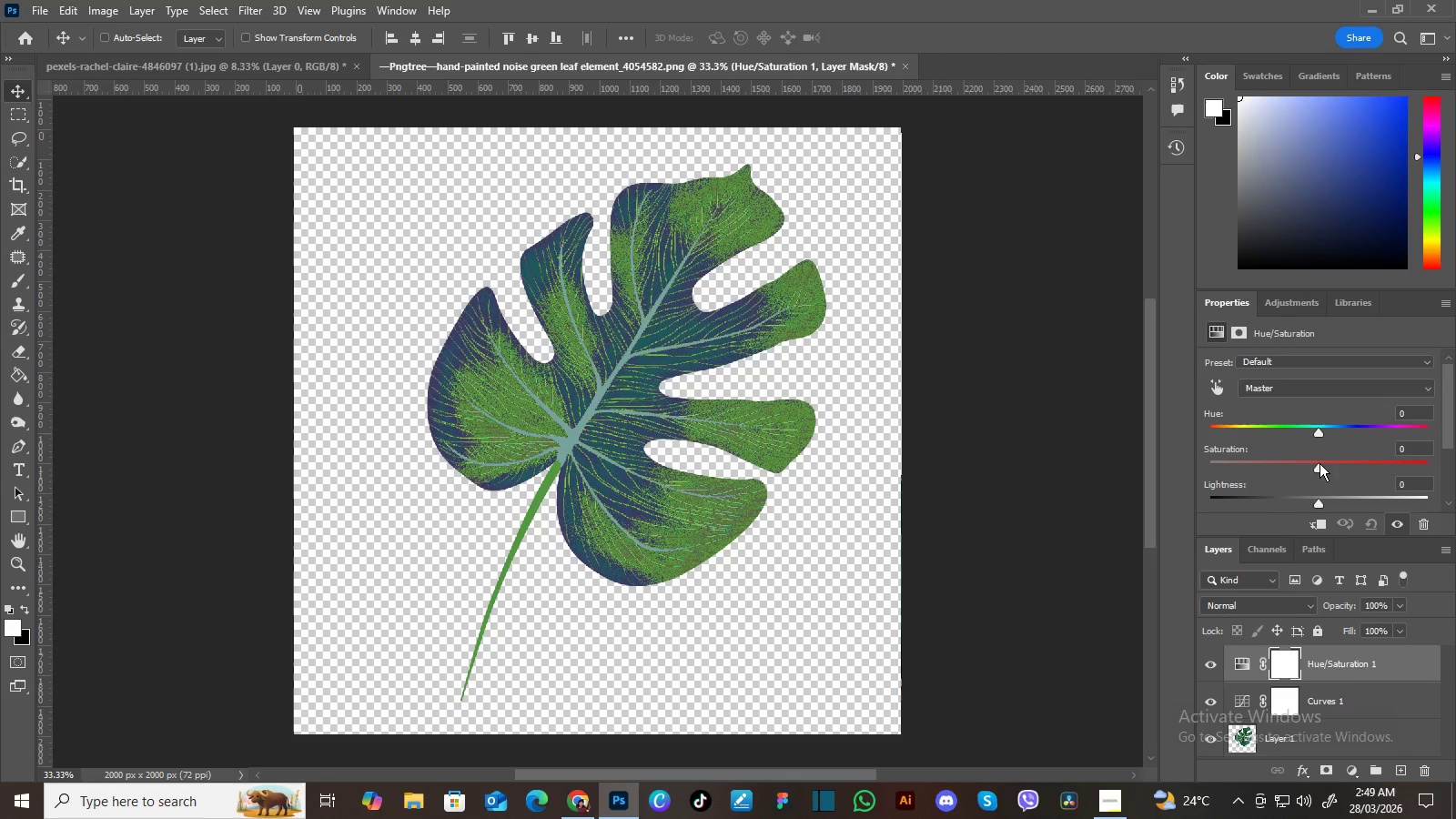 
left_click_drag(start_coordinate=[1317, 468], to_coordinate=[1168, 478])
 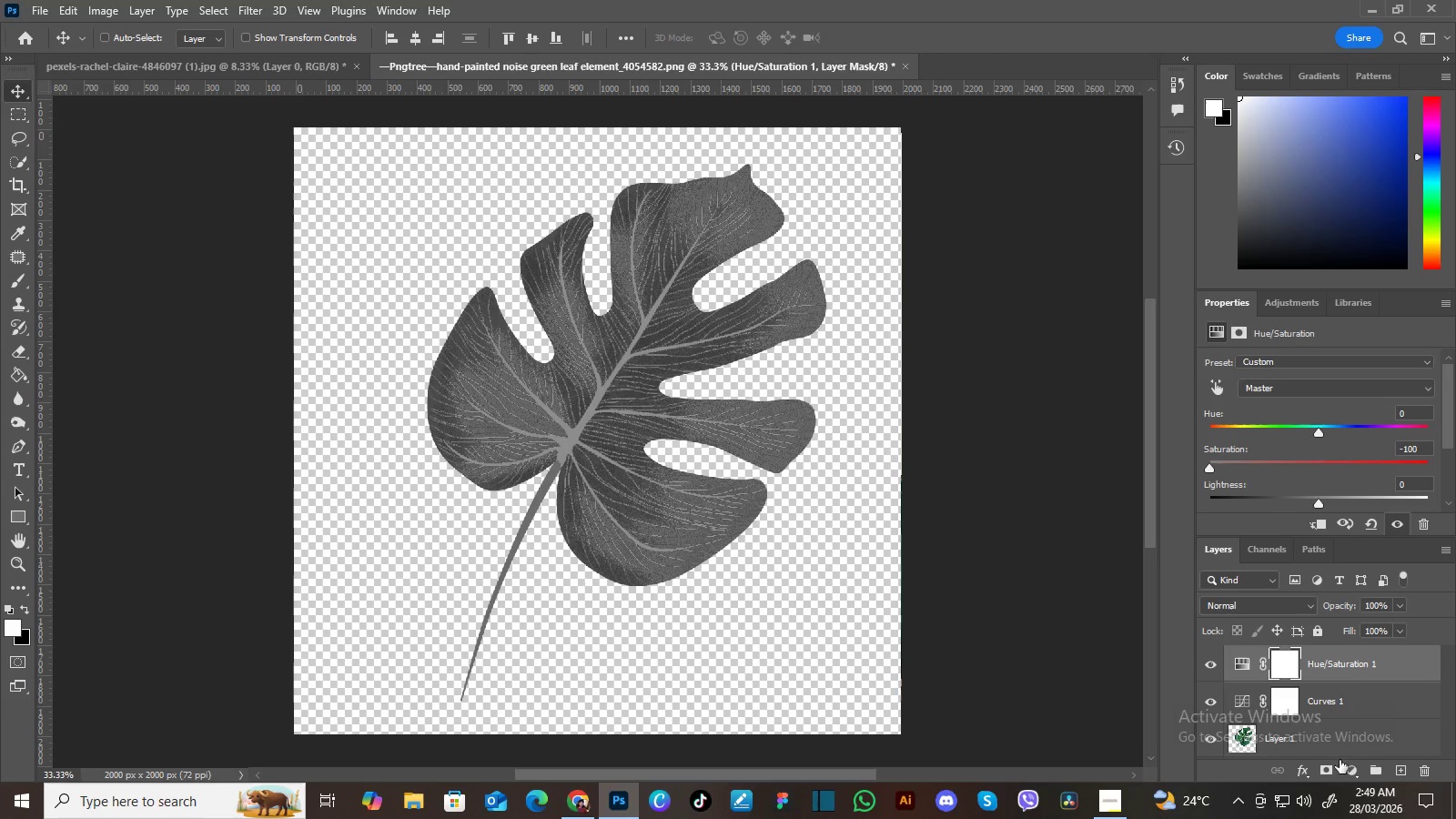 
left_click([1352, 766])
 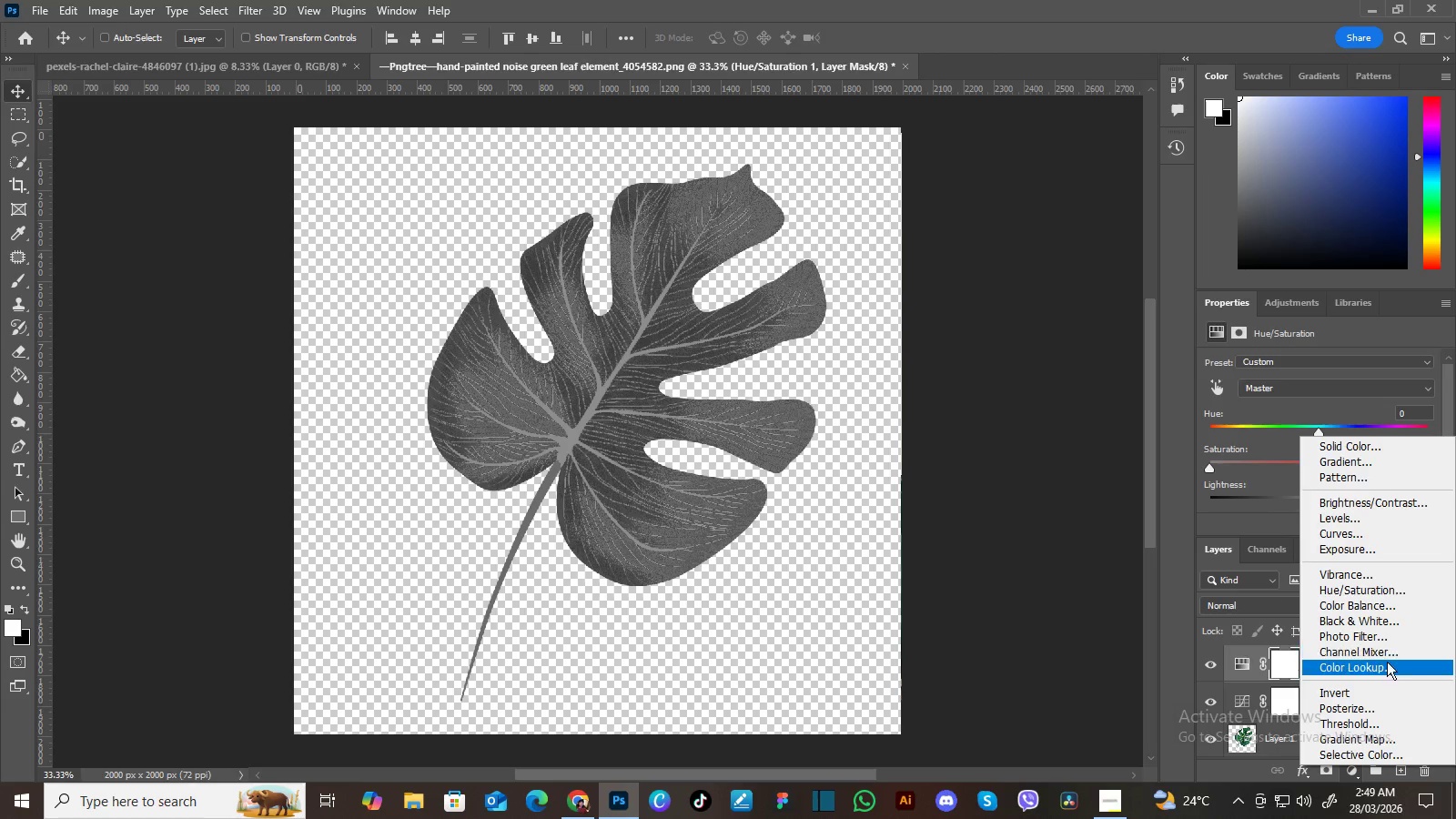 
left_click([1387, 664])
 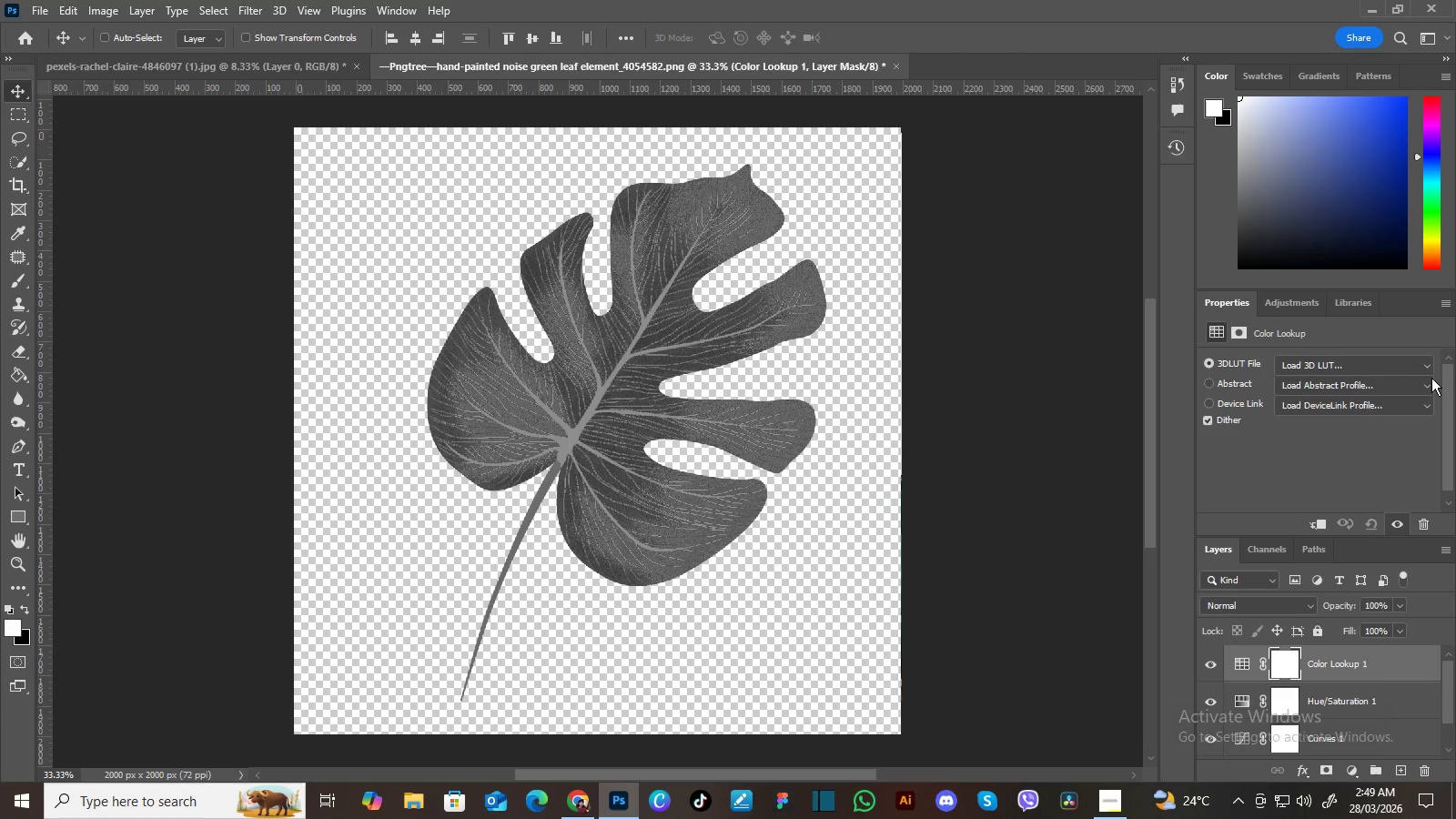 
left_click([1430, 366])
 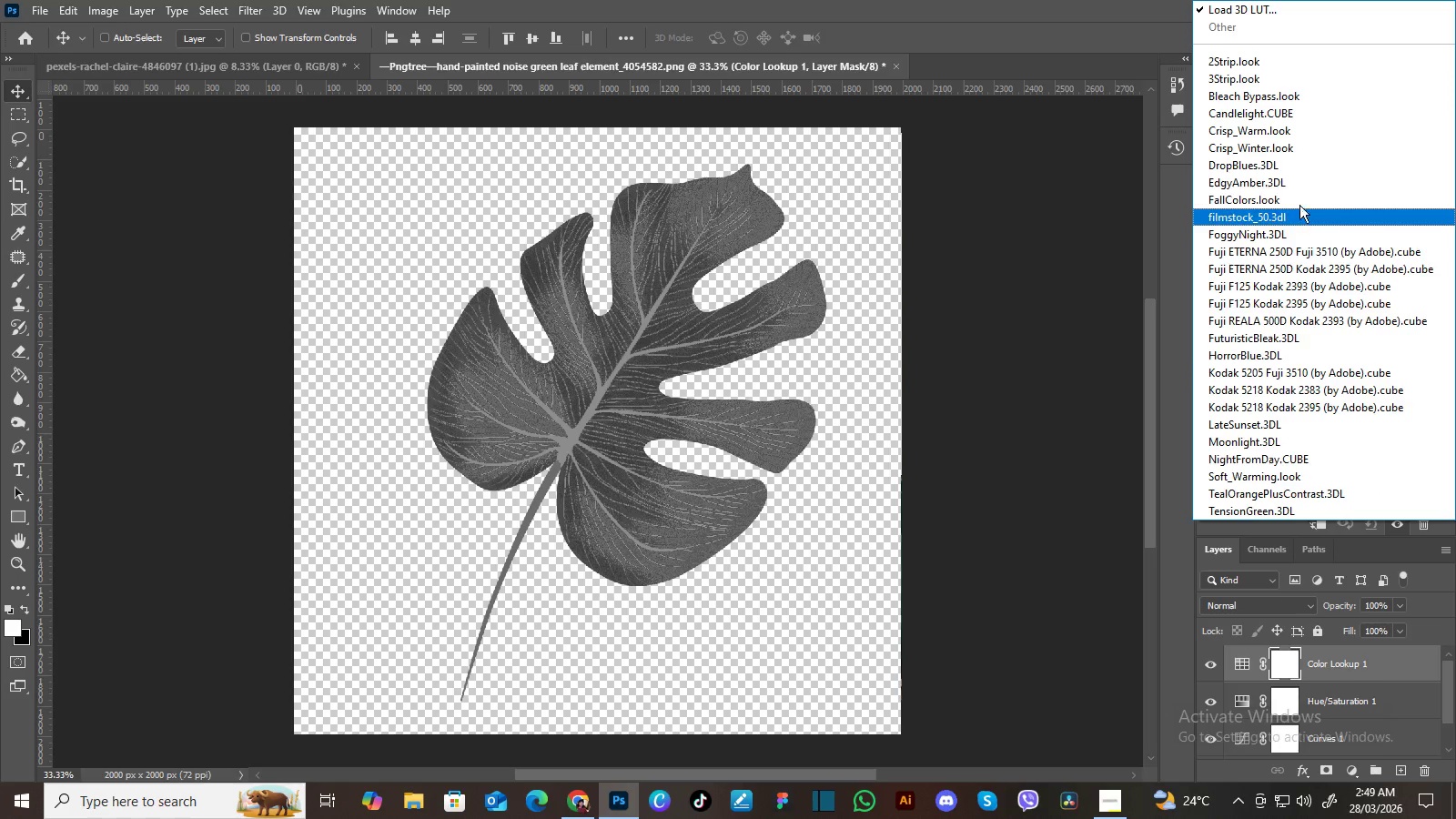 
left_click([1299, 186])
 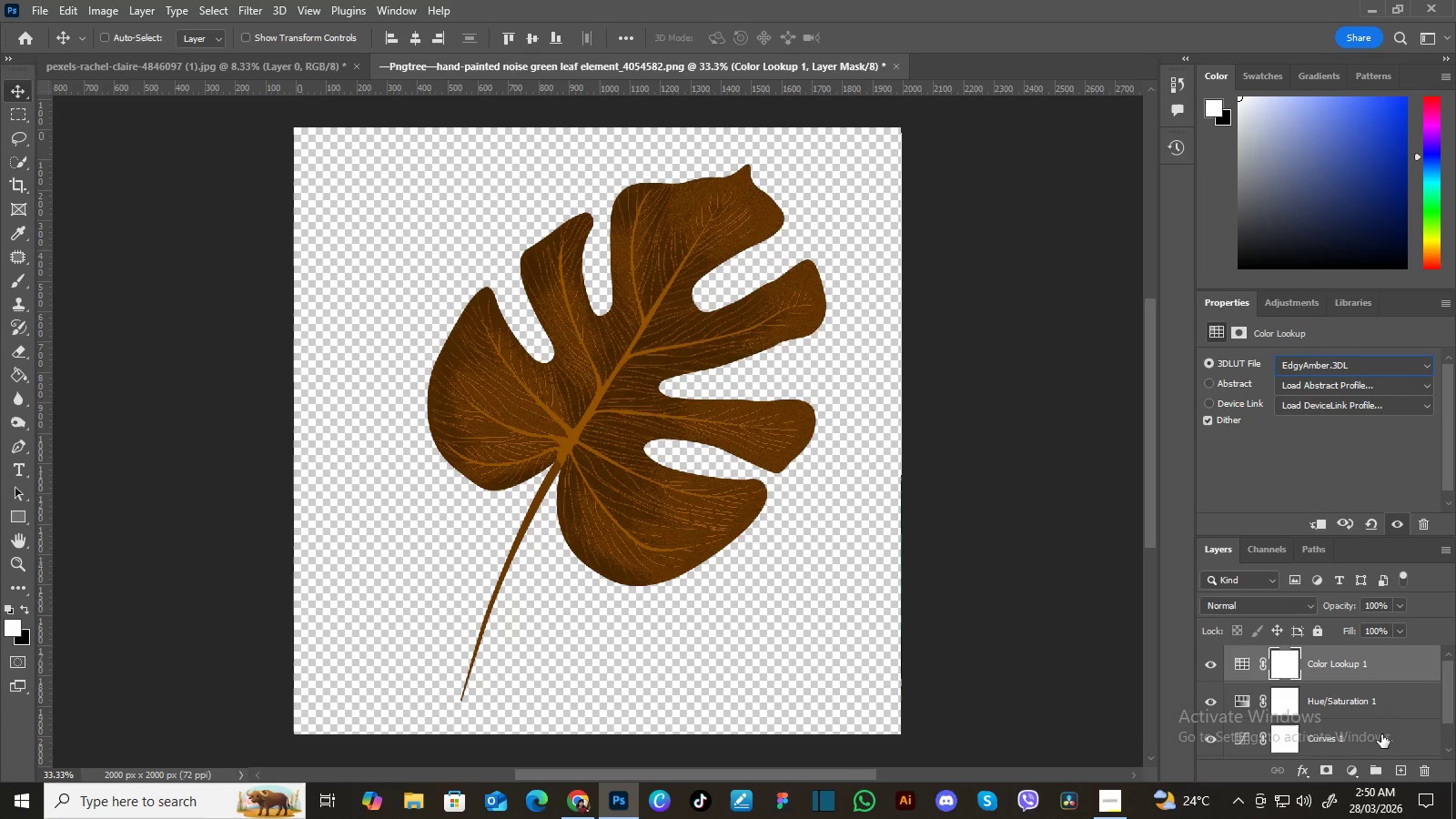 
wait(5.06)
 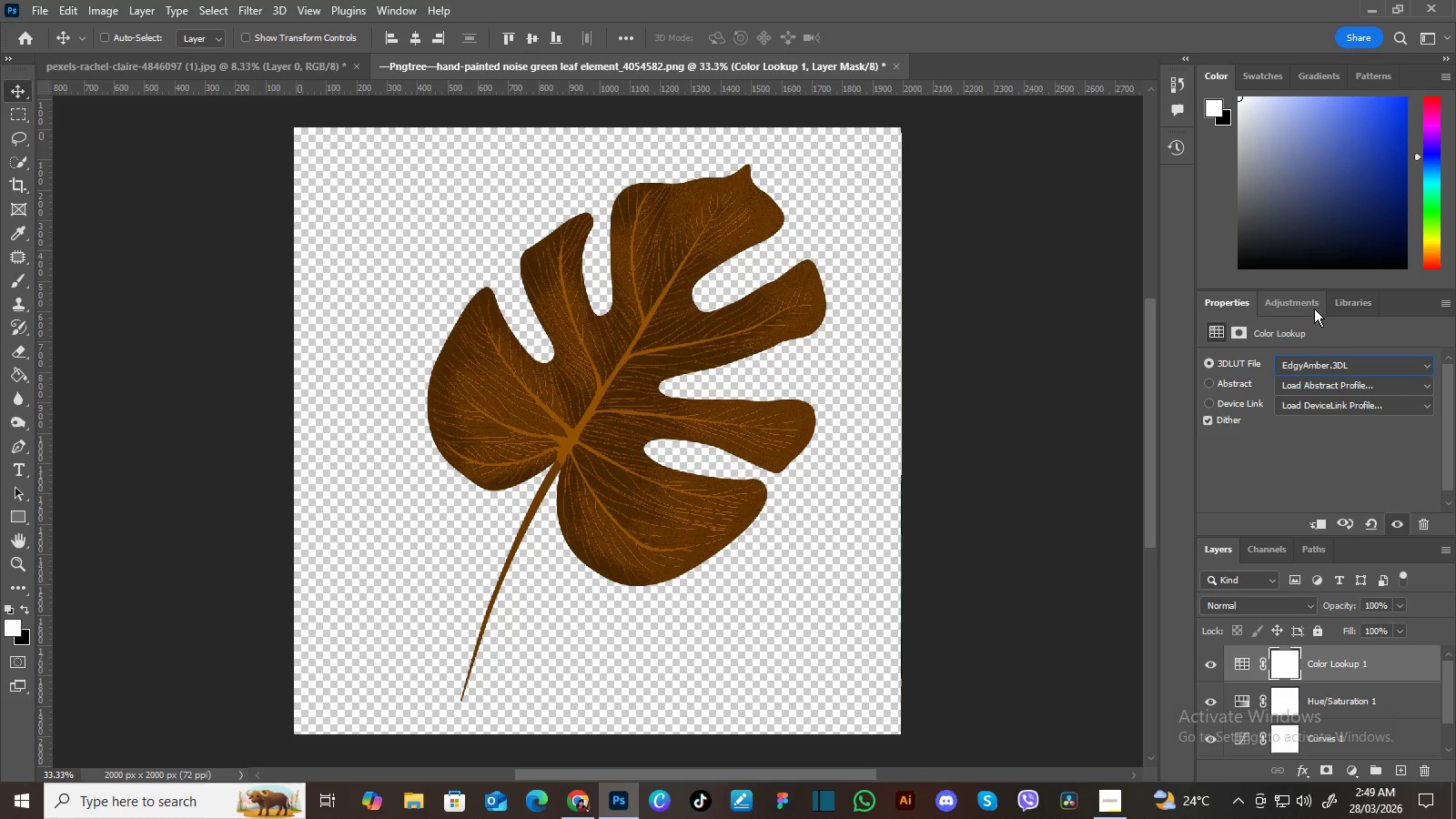 
left_click([1352, 769])
 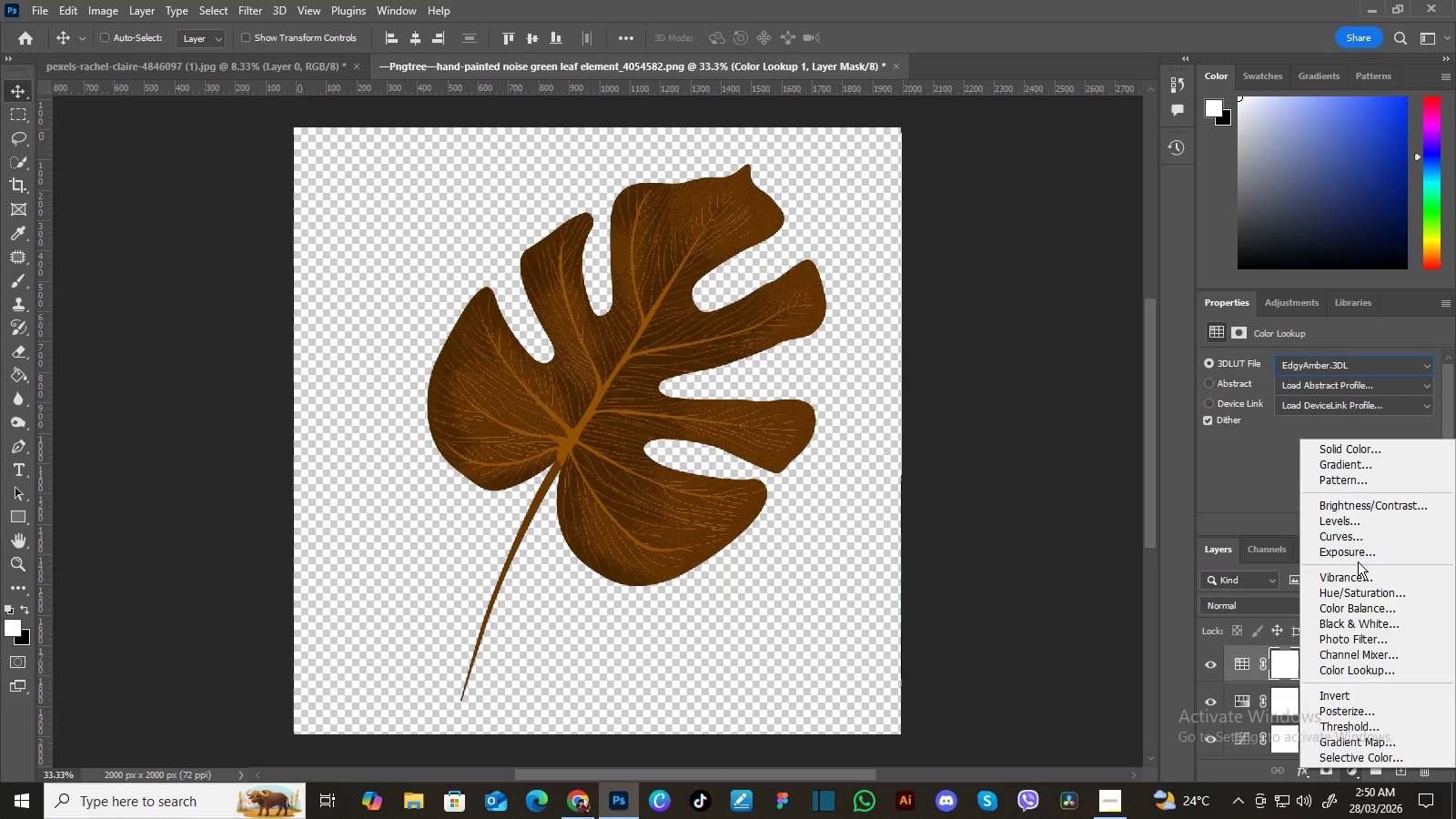 
left_click([1369, 590])
 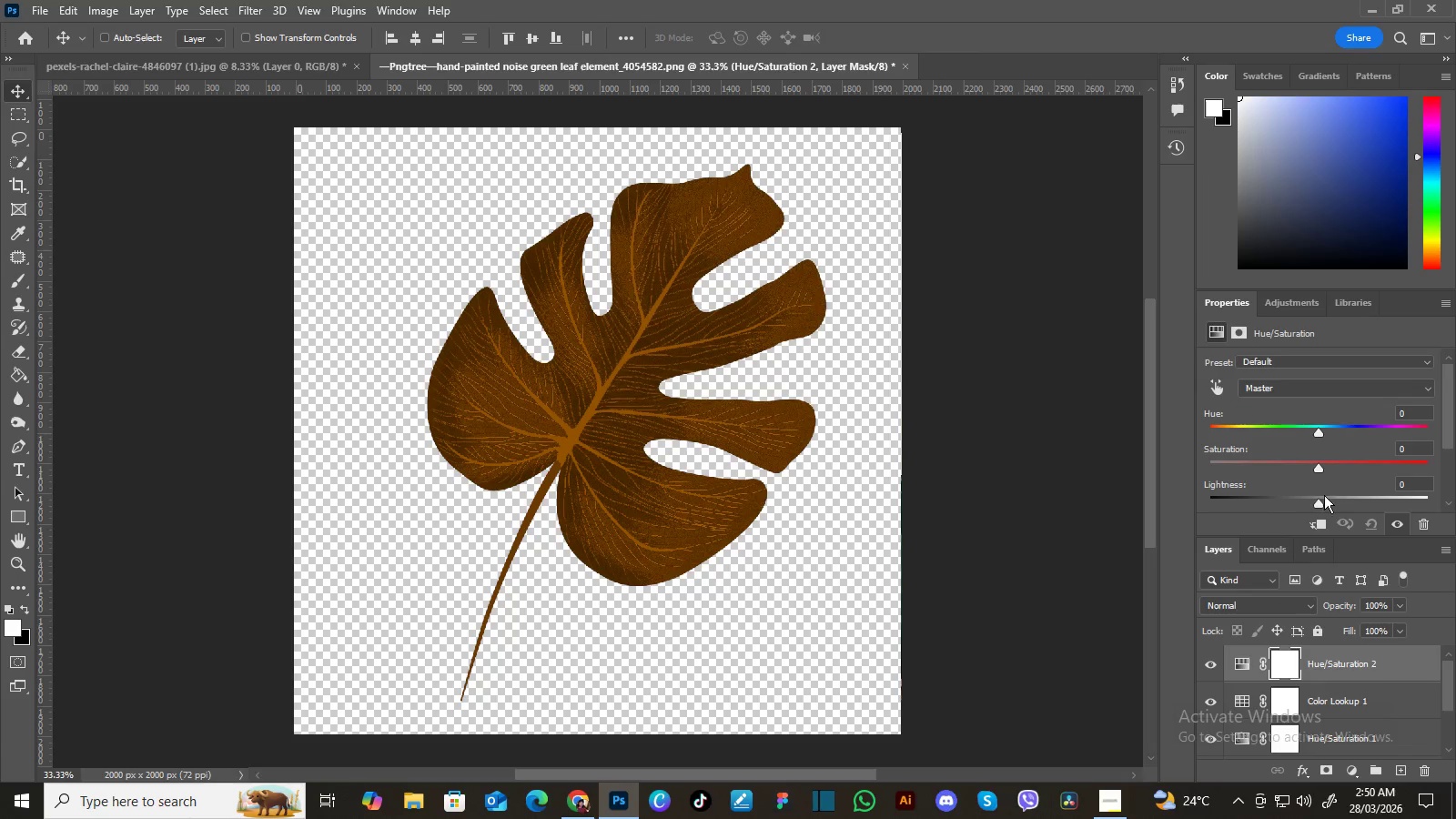 
left_click_drag(start_coordinate=[1318, 502], to_coordinate=[1330, 501])
 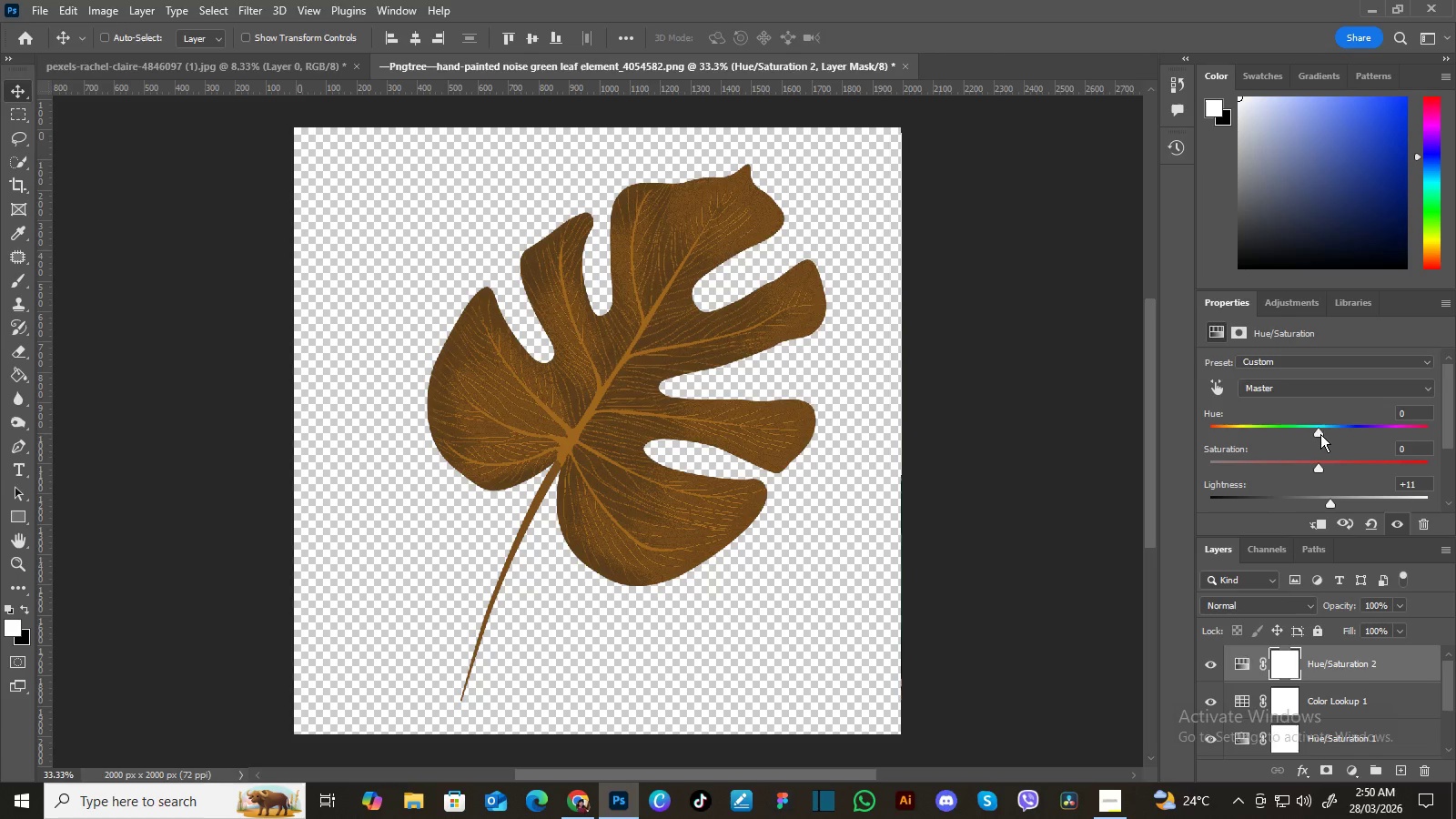 
left_click_drag(start_coordinate=[1320, 434], to_coordinate=[1334, 434])
 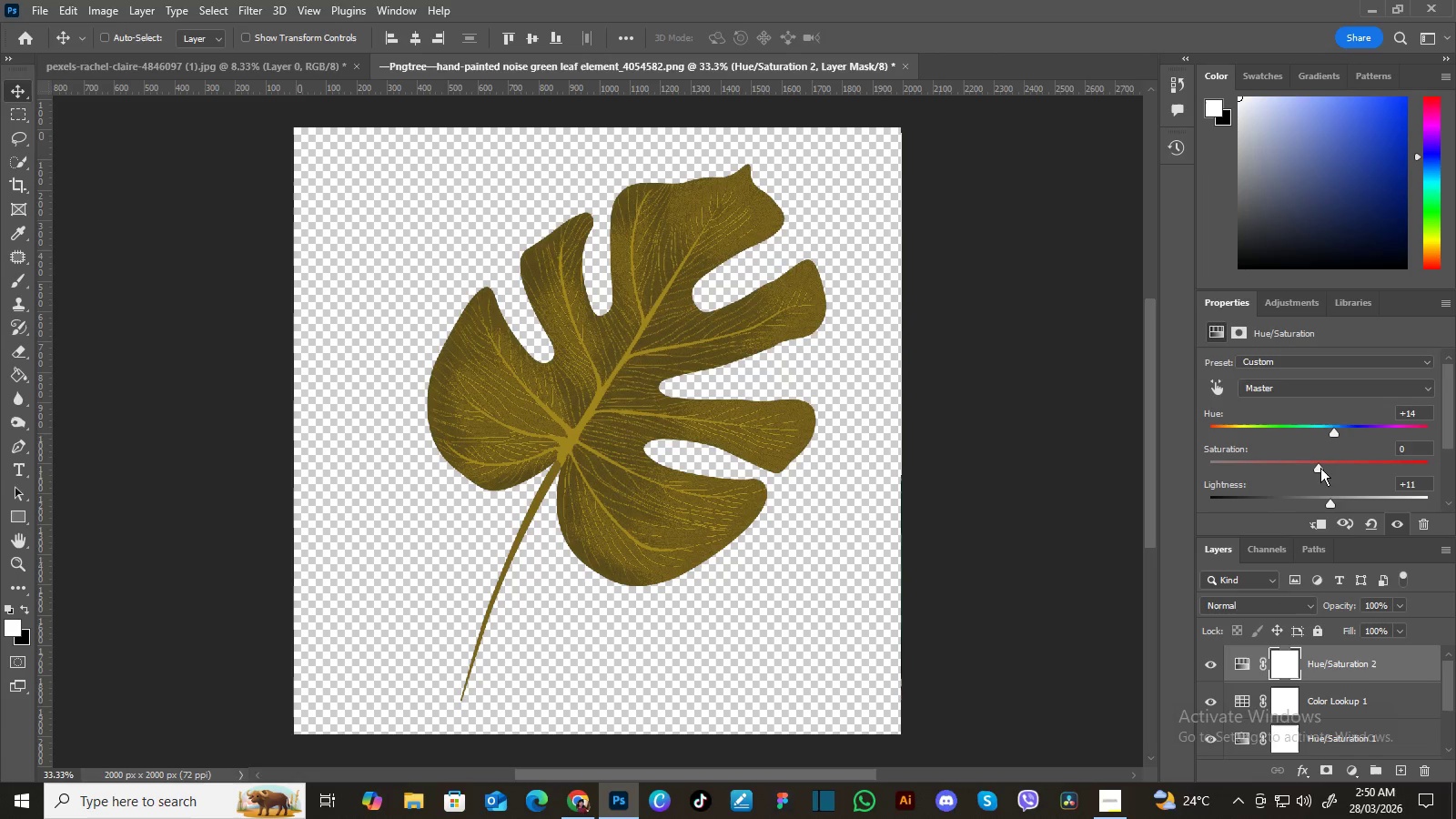 
left_click_drag(start_coordinate=[1320, 468], to_coordinate=[1335, 467])
 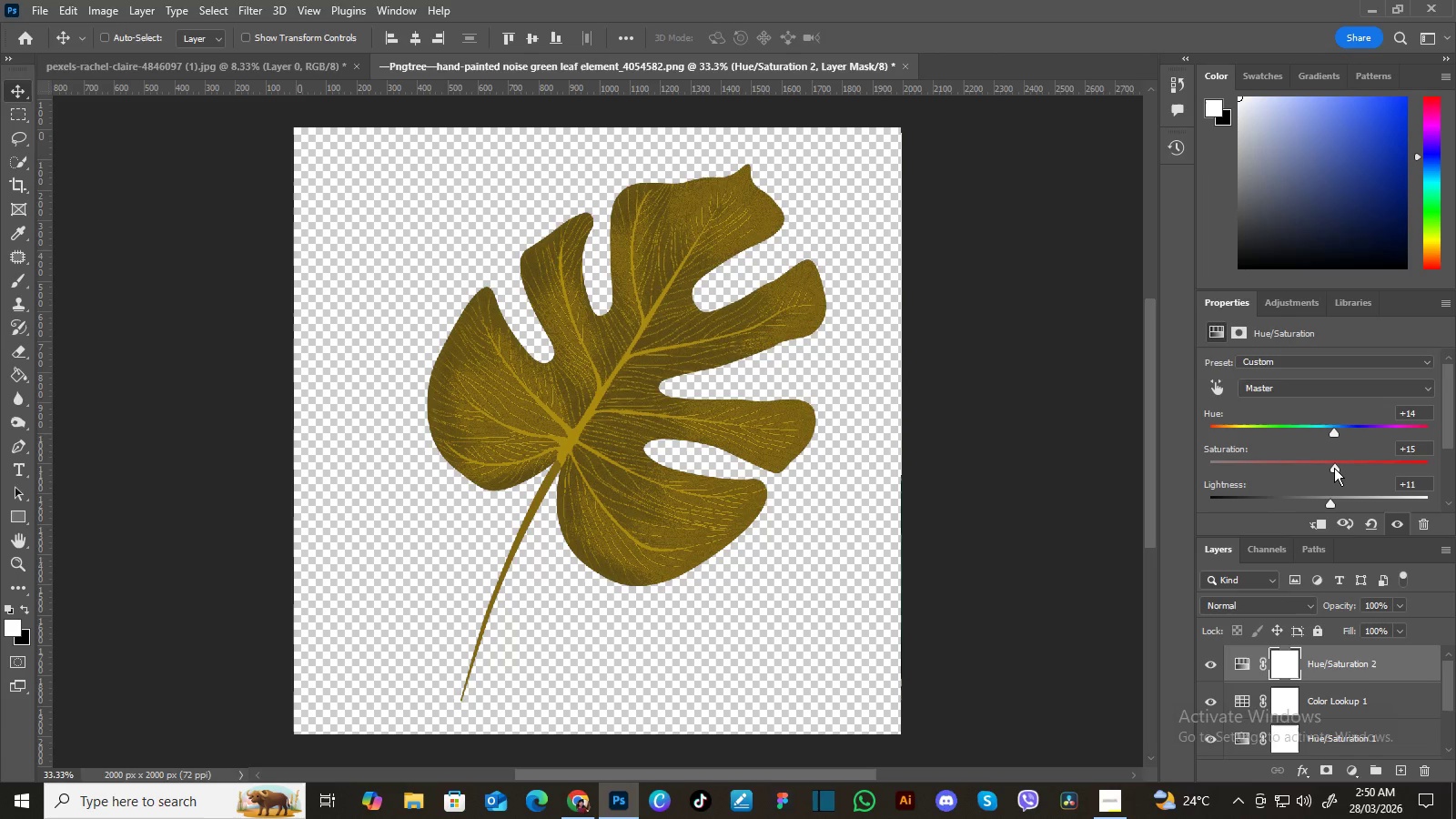 
left_click_drag(start_coordinate=[1334, 468], to_coordinate=[1340, 467])
 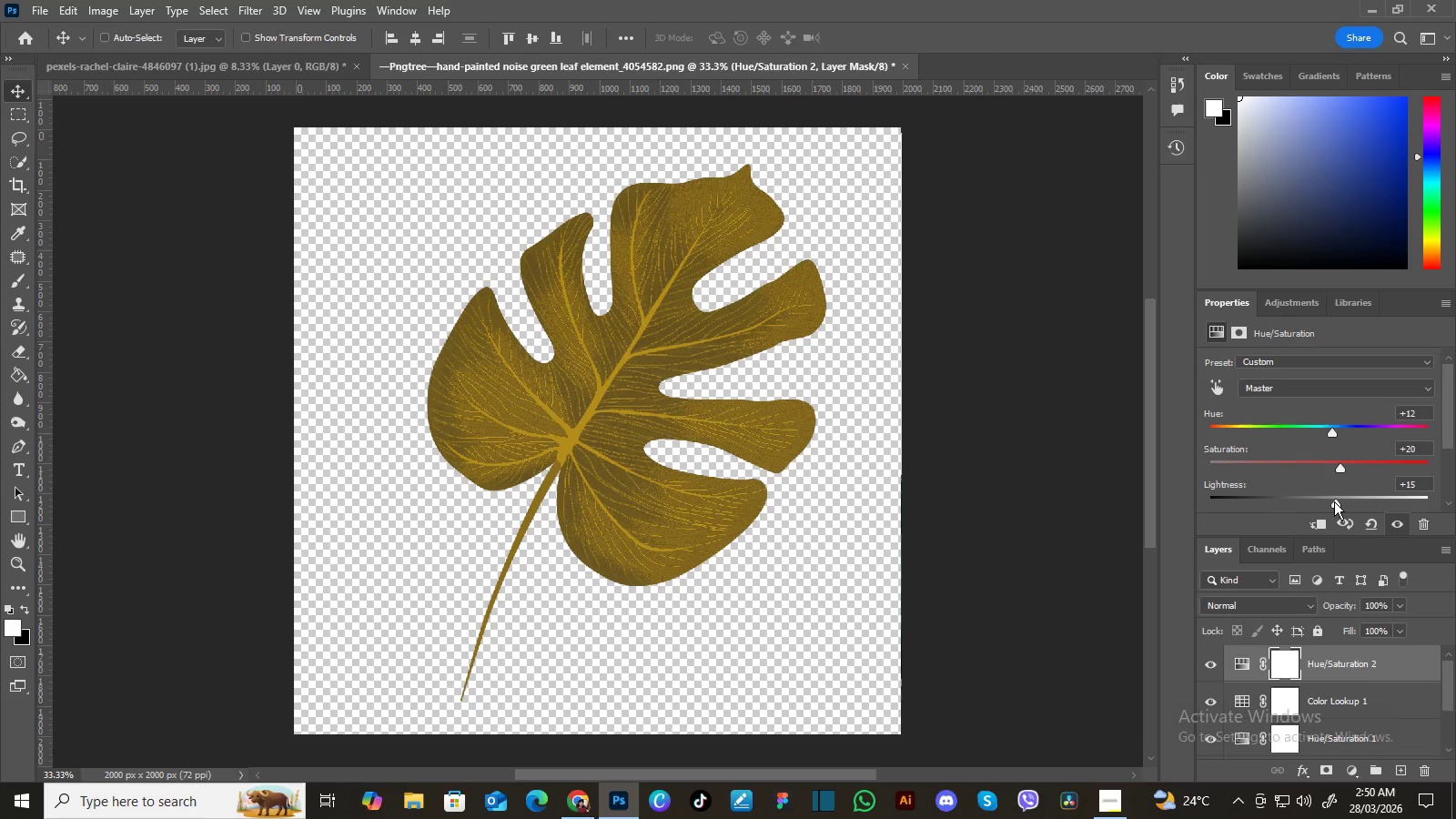 
wait(5.38)
 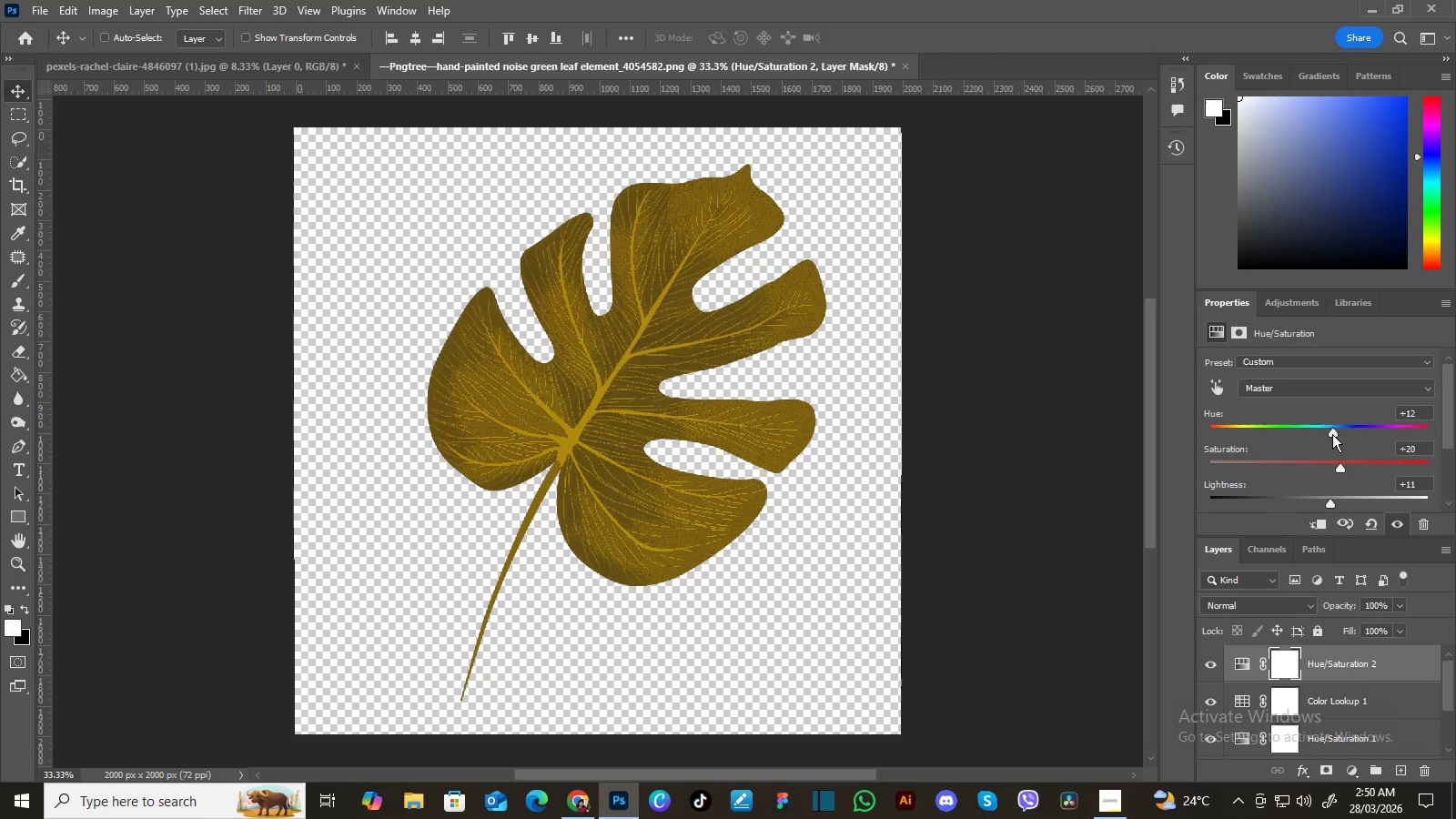 
left_click_drag(start_coordinate=[1450, 430], to_coordinate=[1448, 482])
 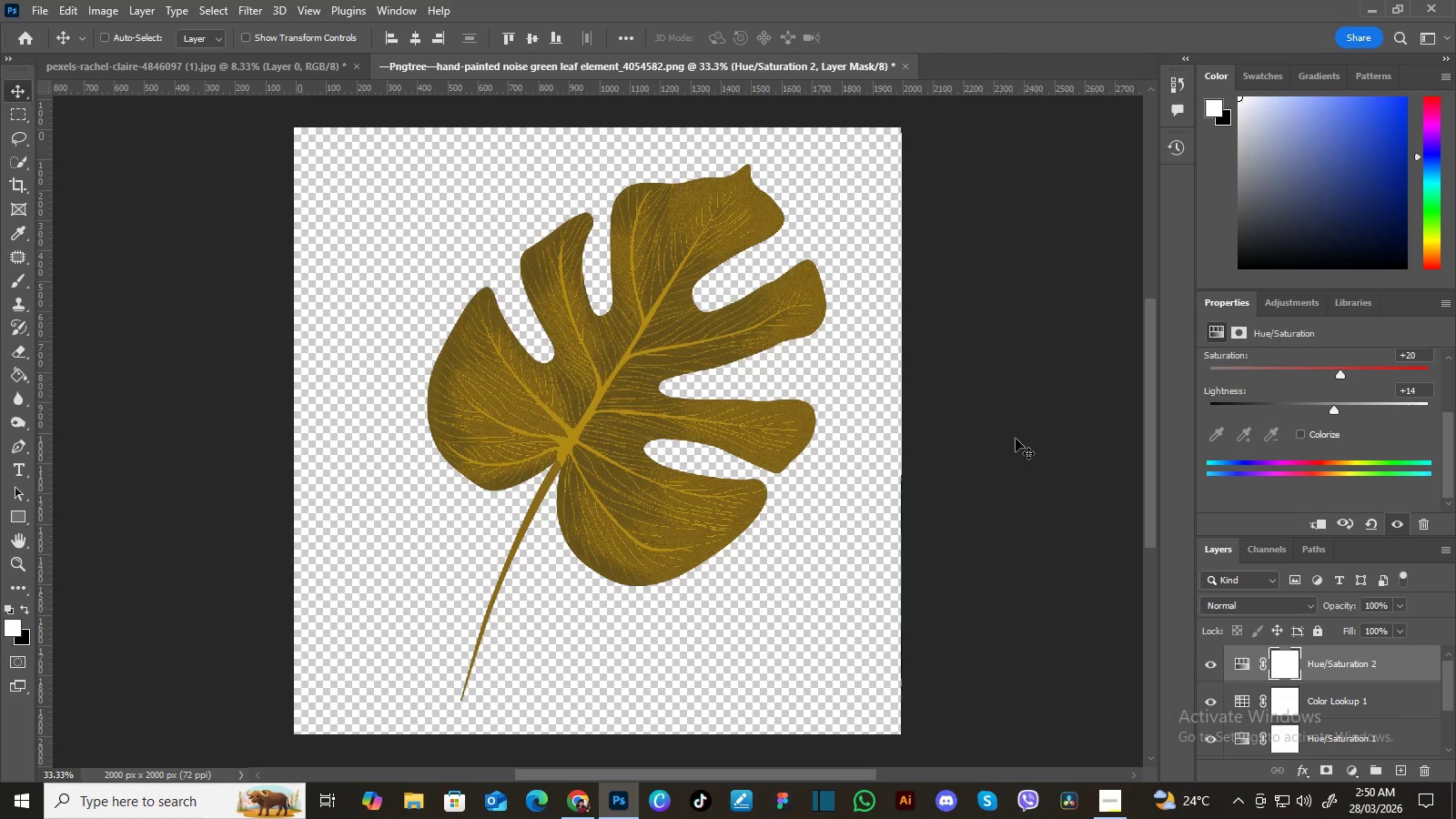 
wait(13.86)
 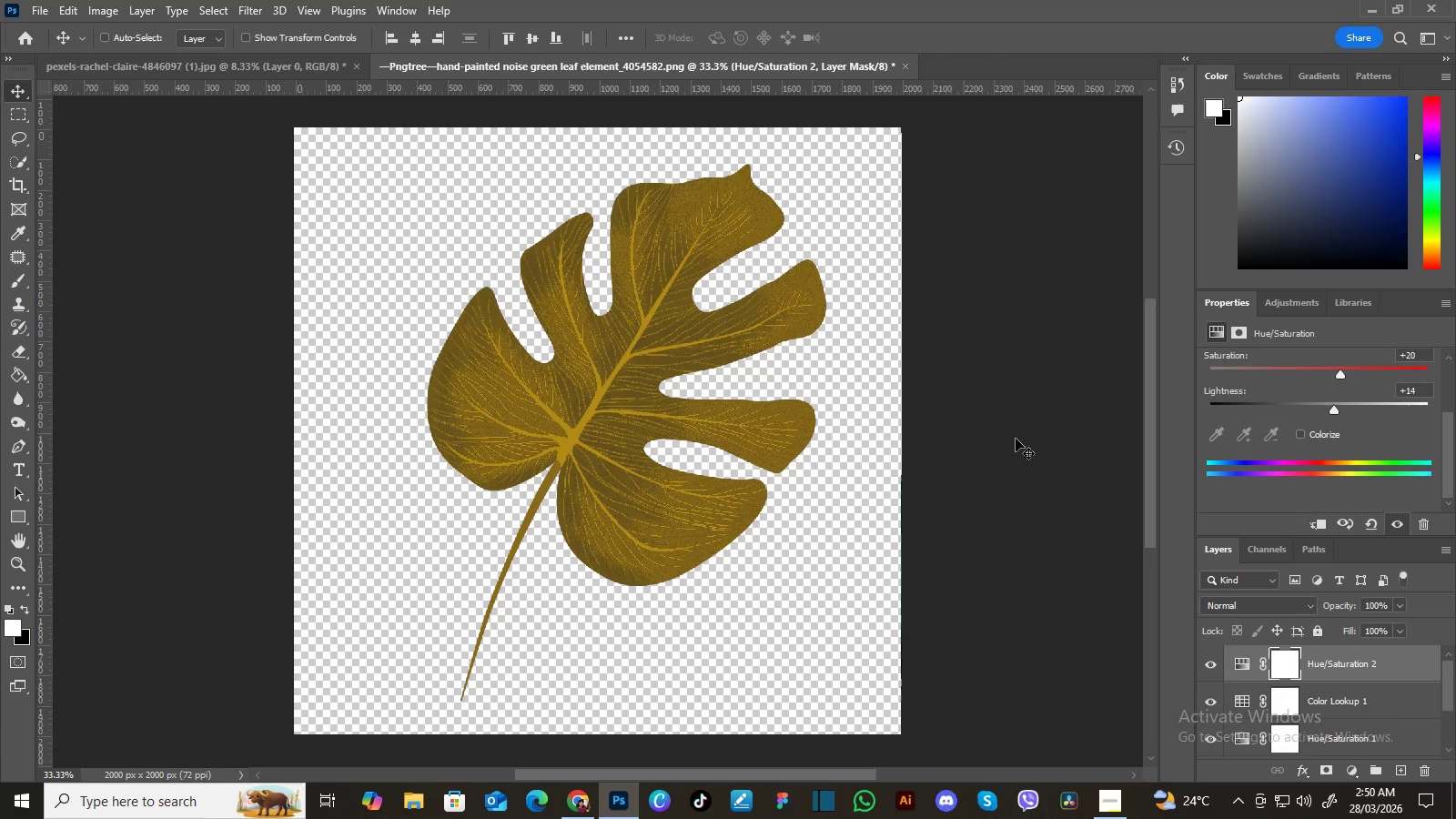 
left_click([41, 11])
 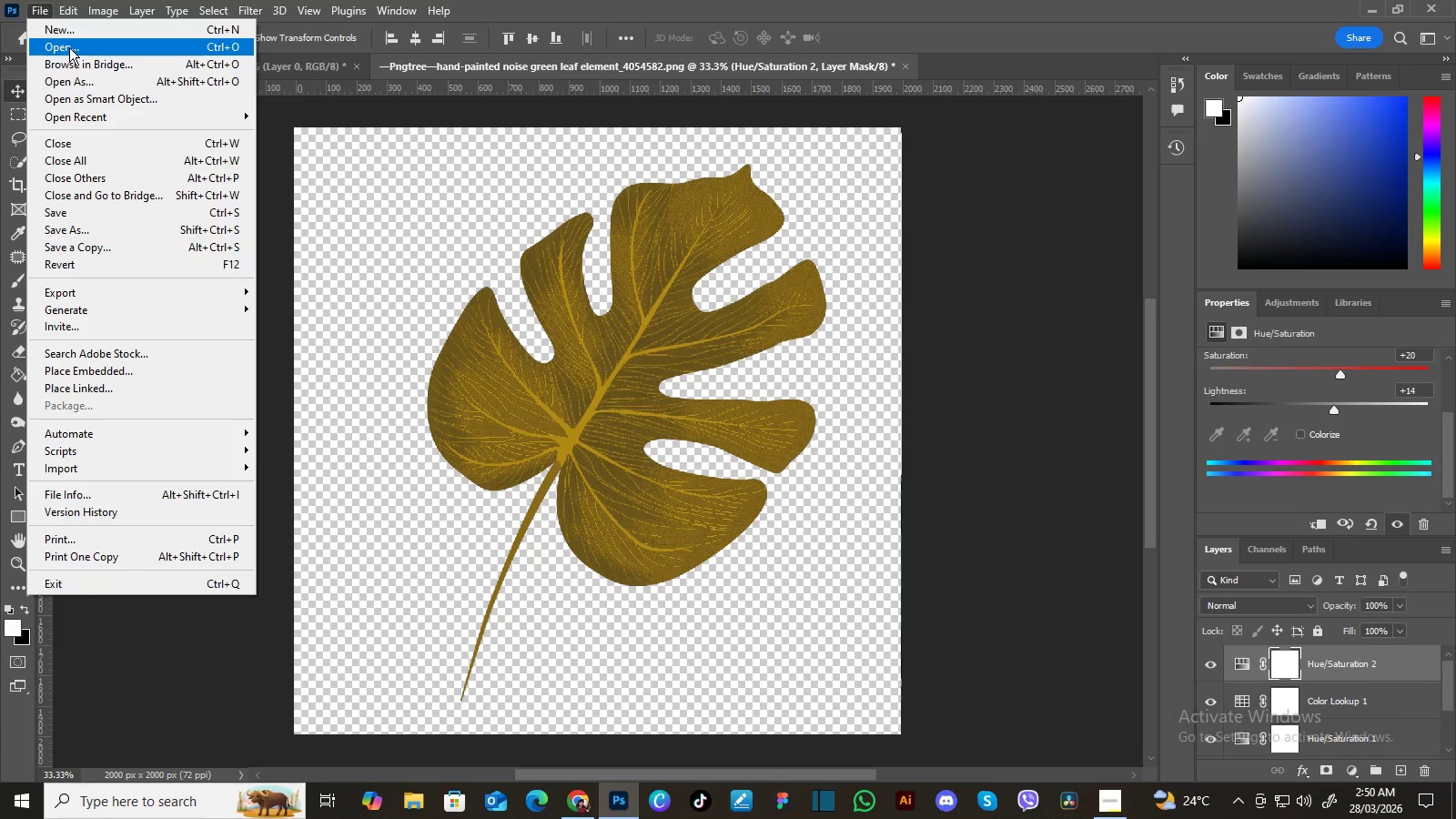 
left_click([69, 47])
 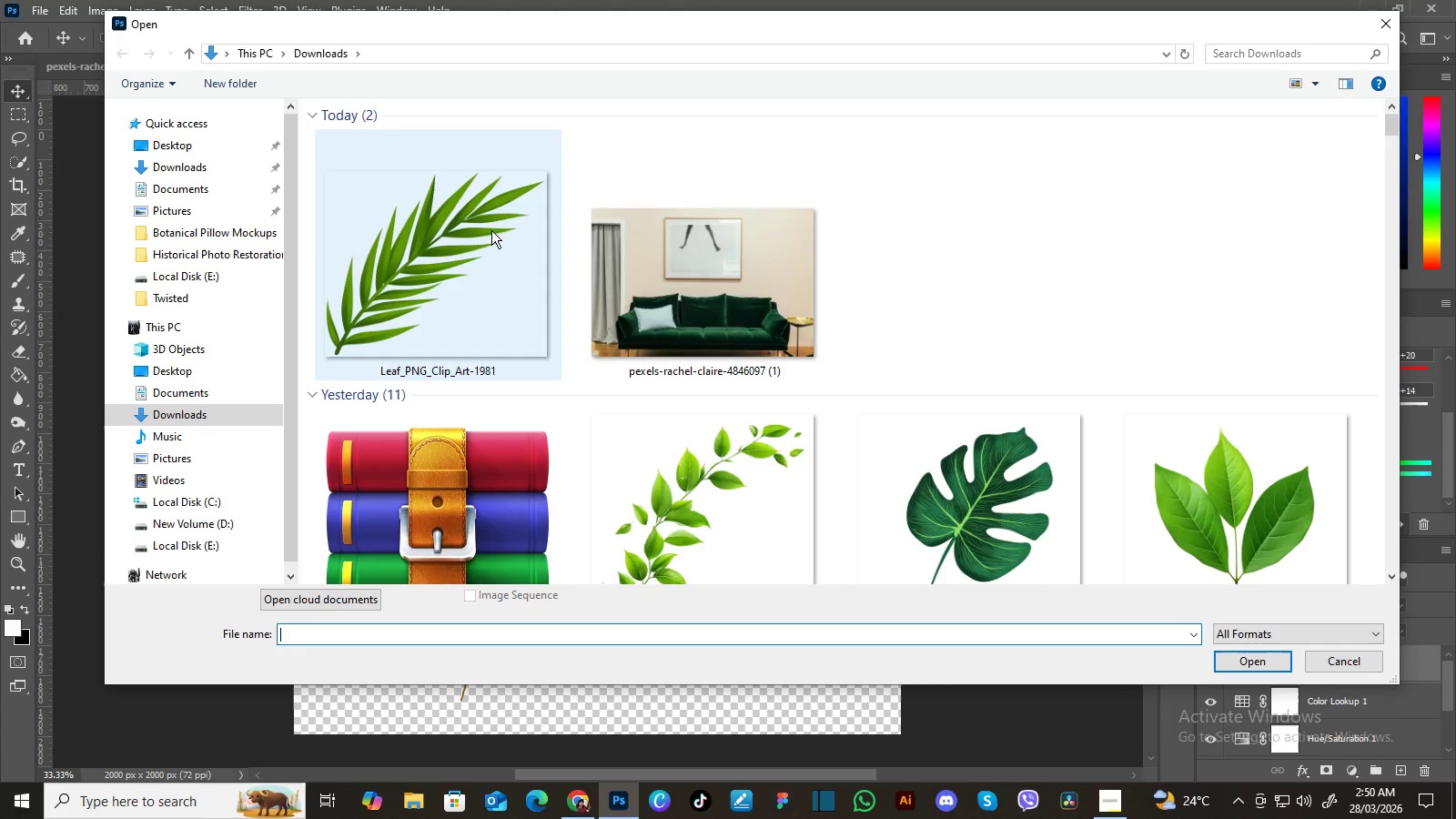 
left_click([474, 232])
 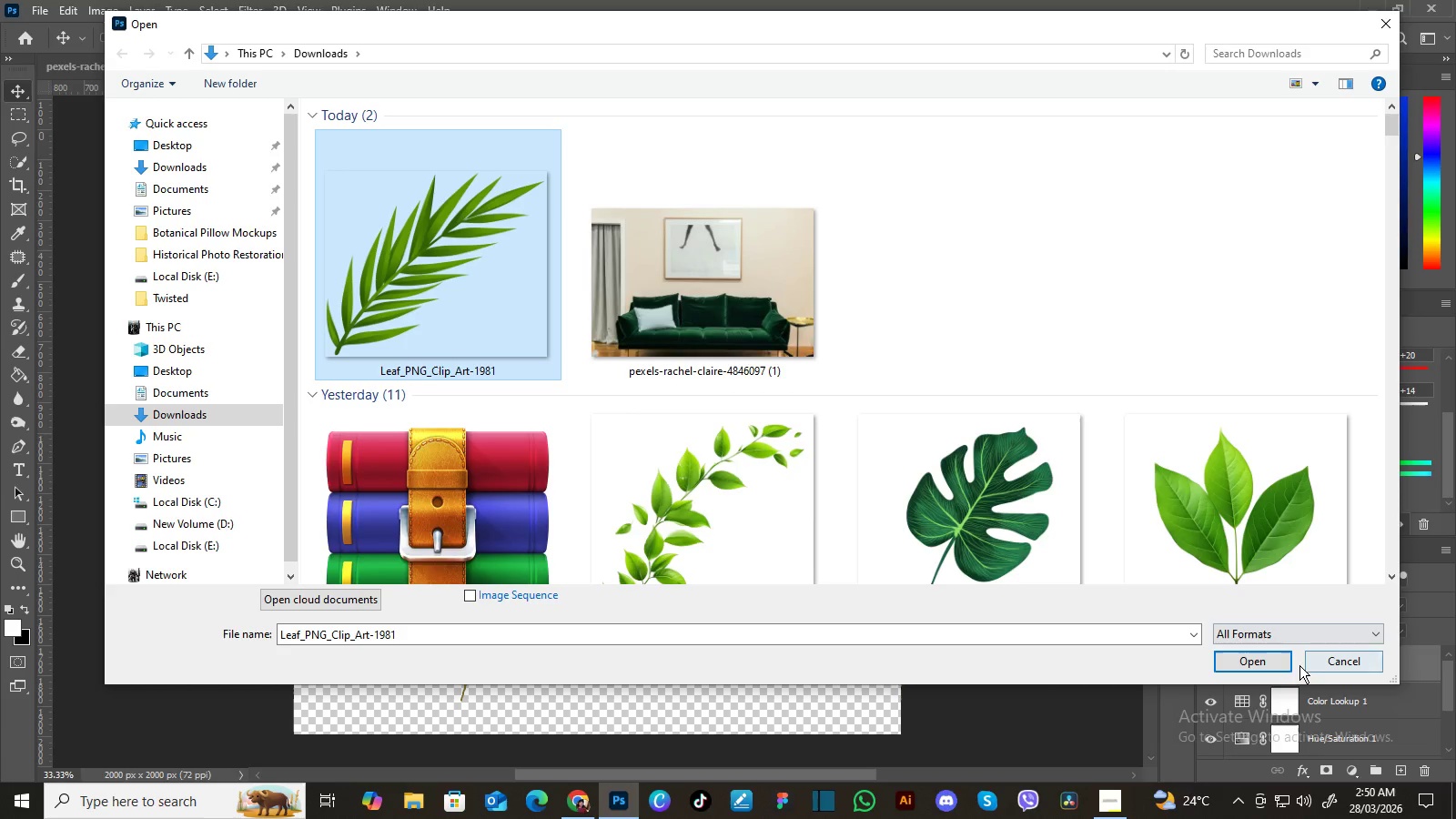 
left_click([1277, 665])
 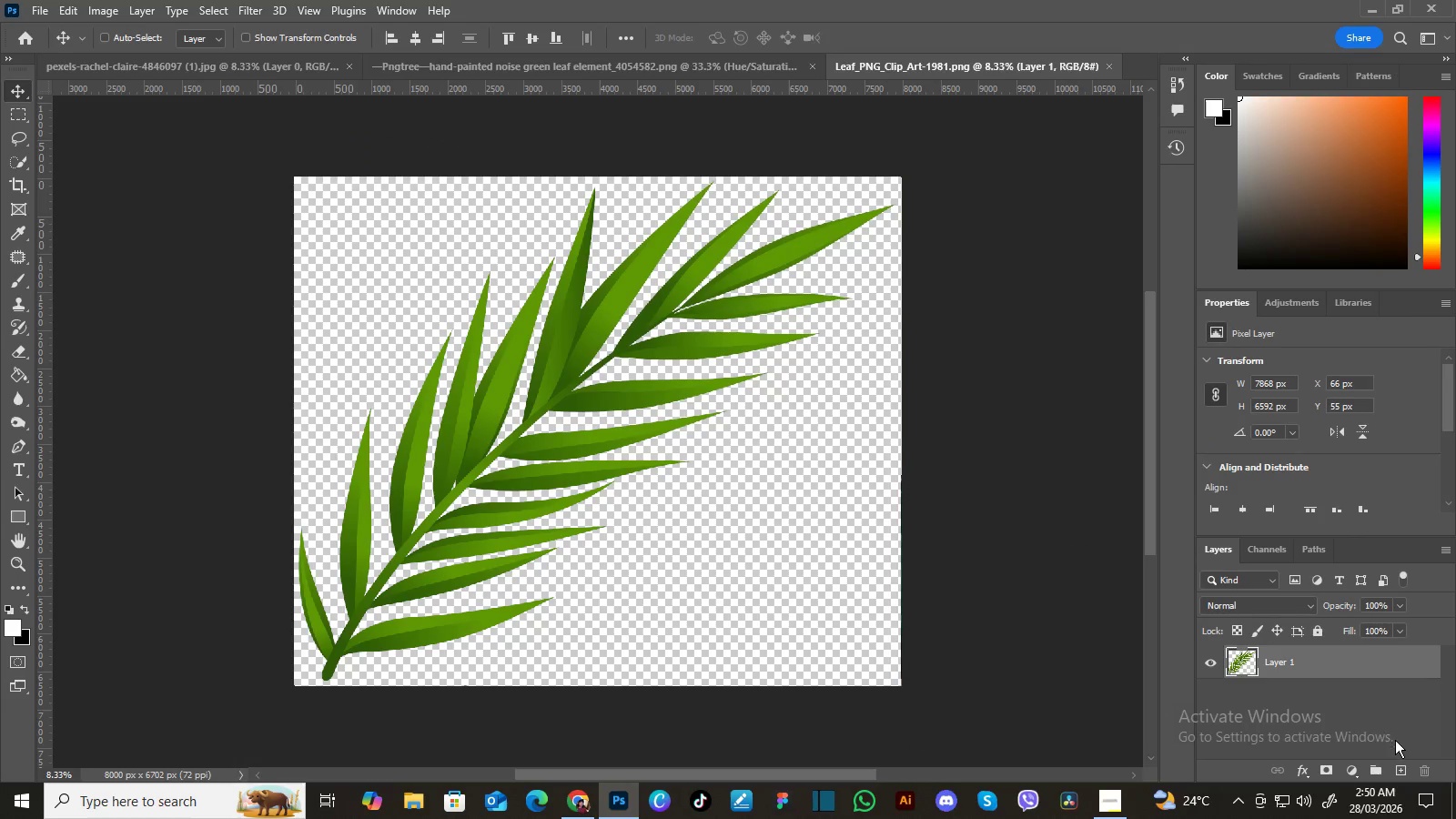 
wait(11.92)
 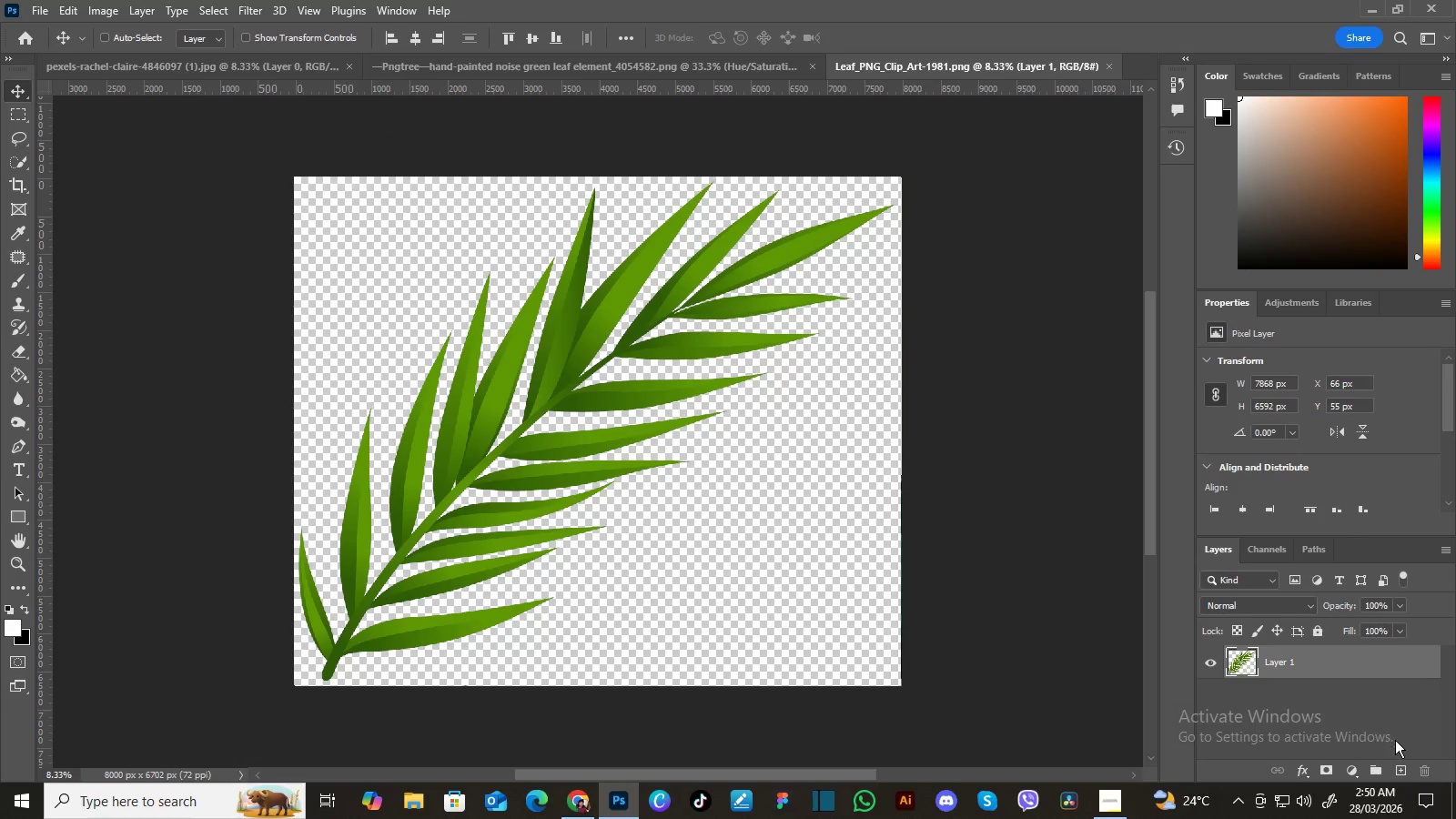 
left_click([1354, 775])
 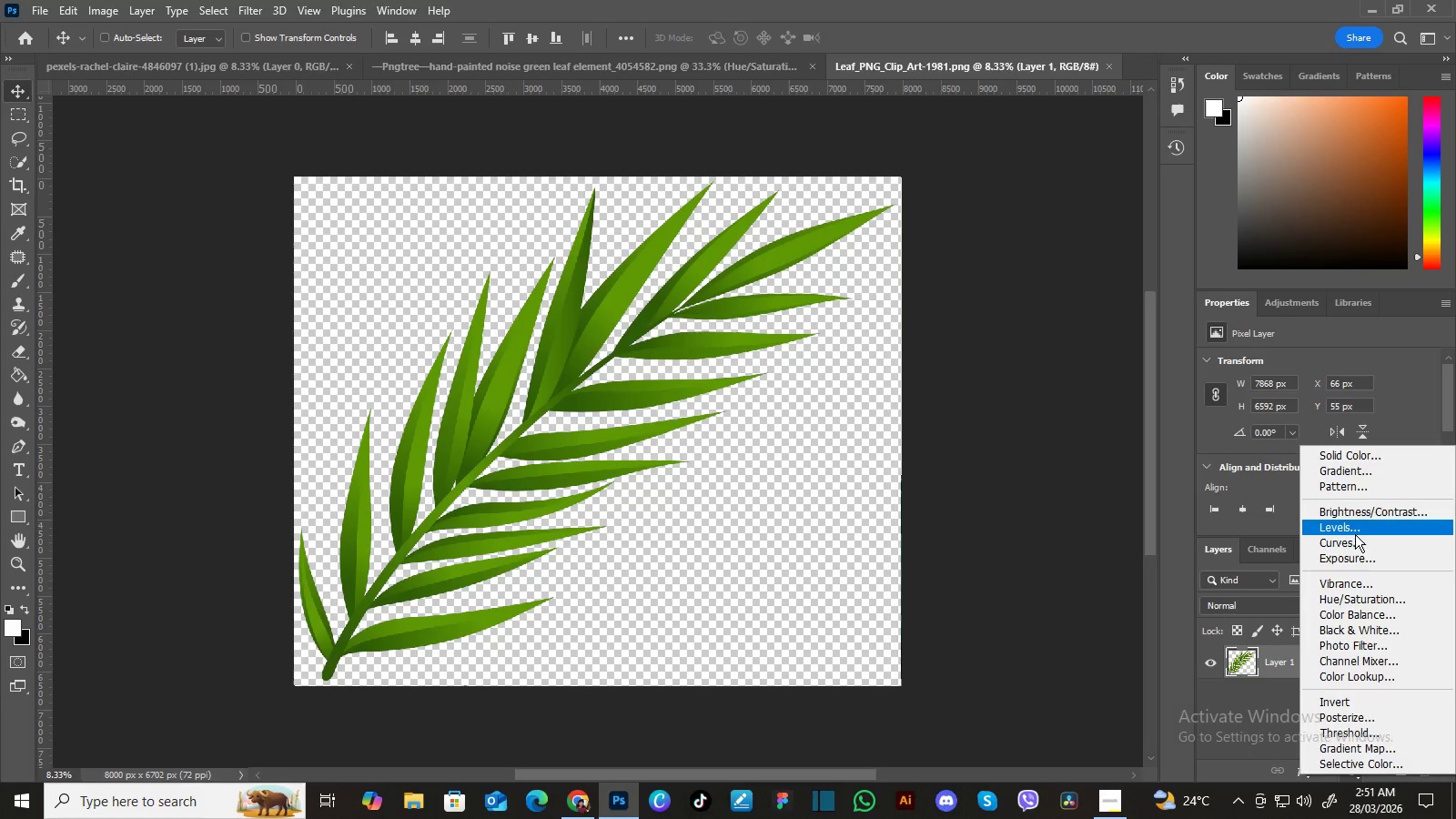 
left_click([1357, 549])
 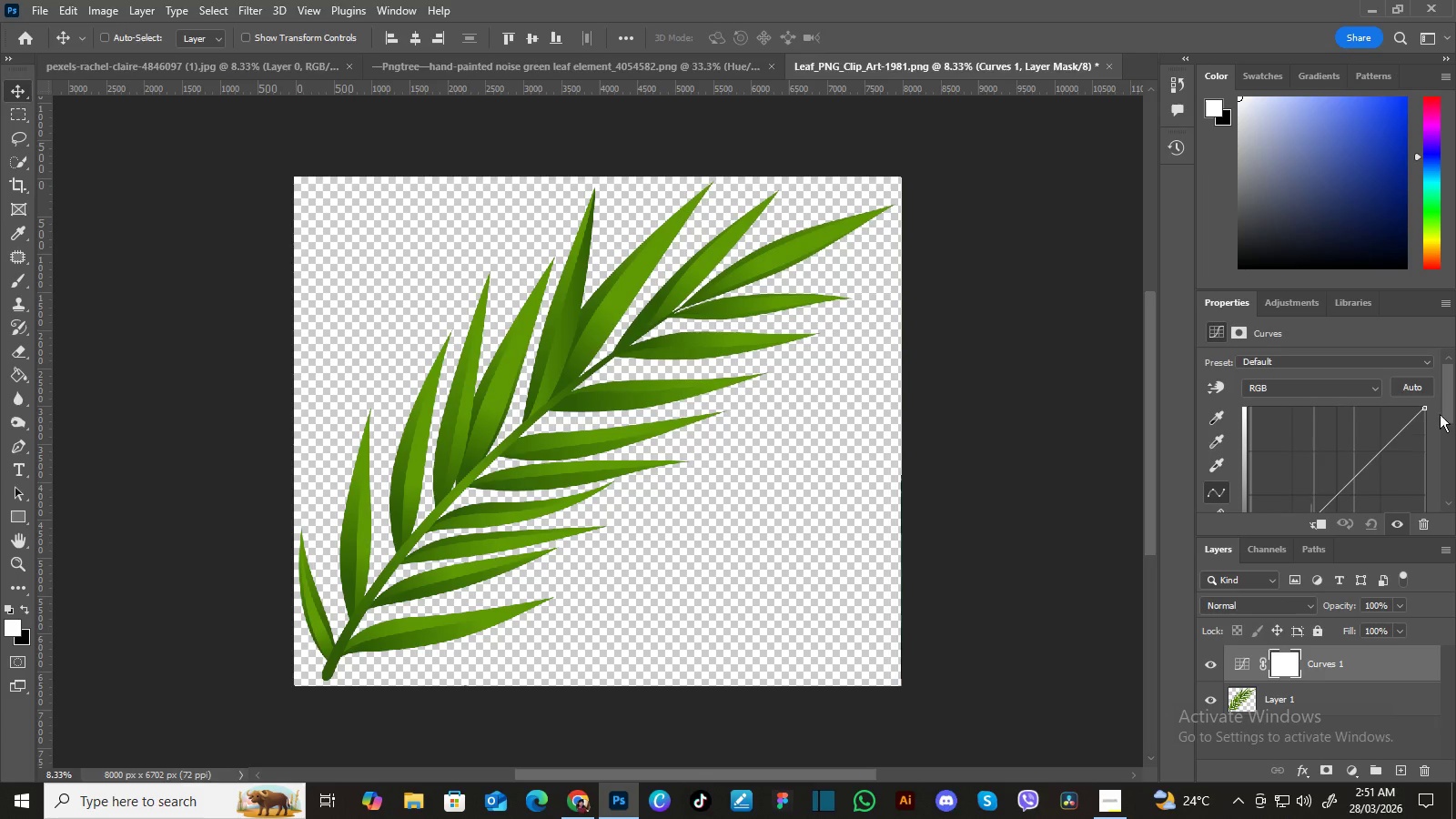 
left_click_drag(start_coordinate=[1444, 409], to_coordinate=[1441, 453])
 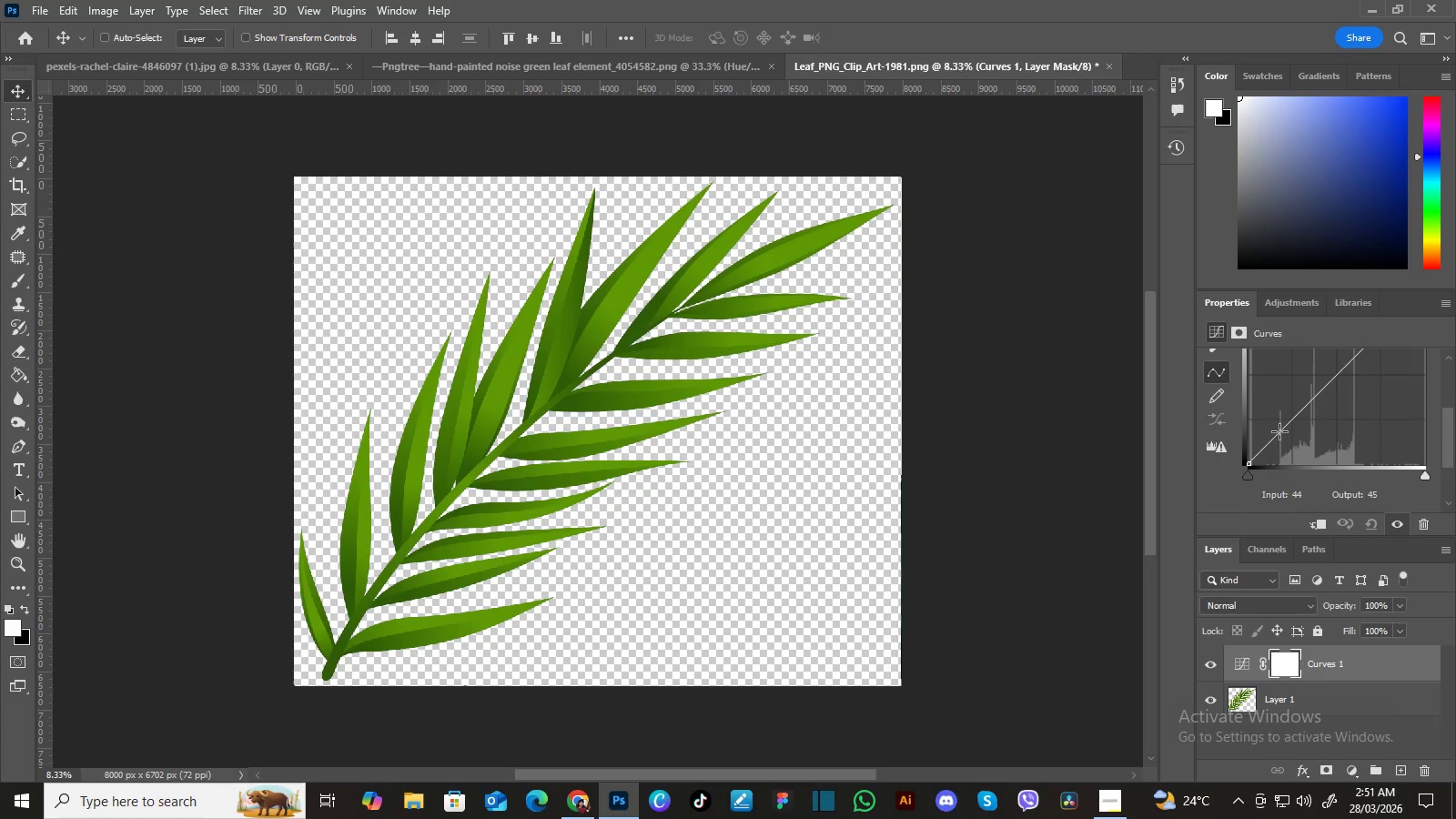 
left_click_drag(start_coordinate=[1279, 431], to_coordinate=[1272, 411])
 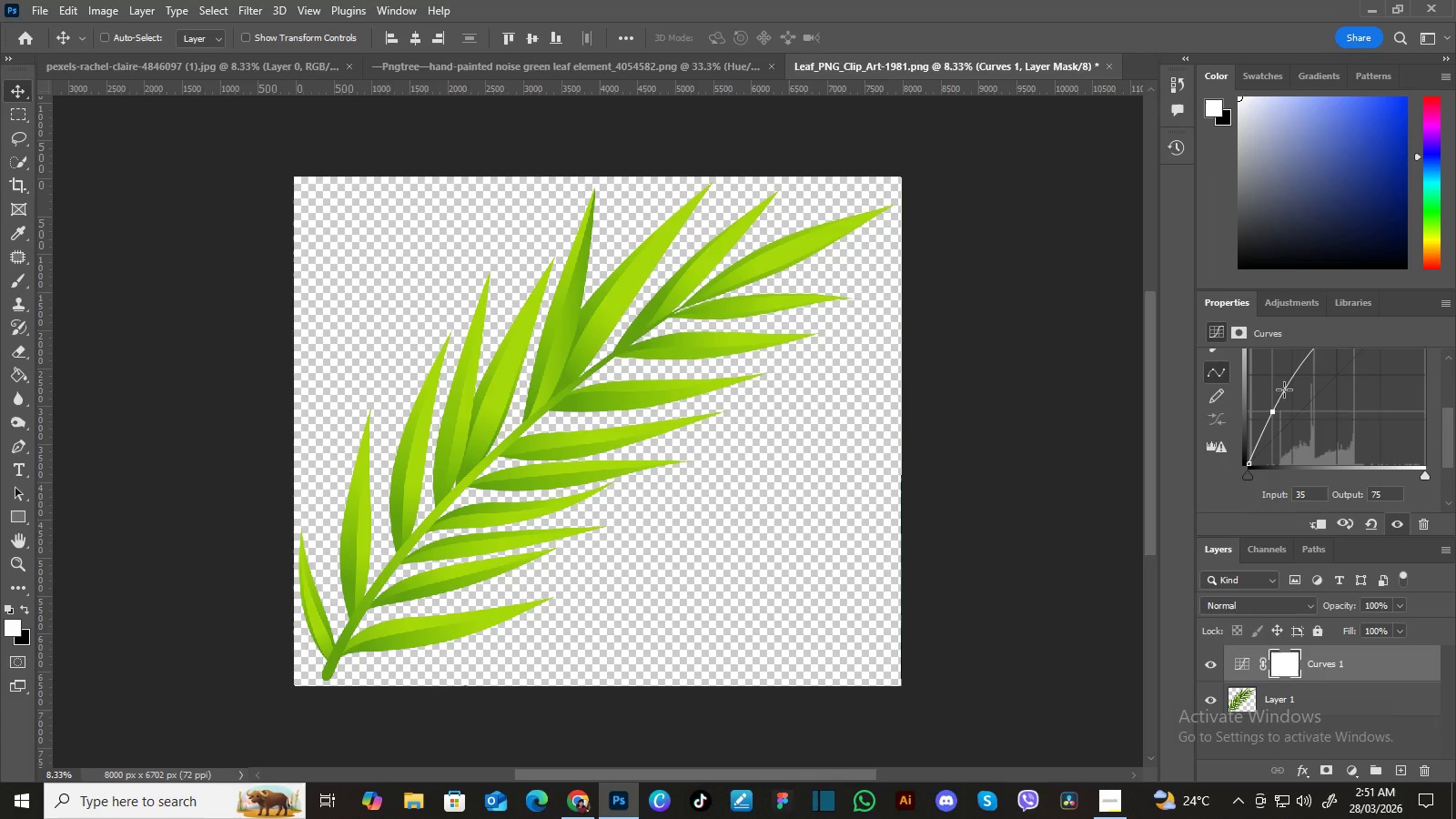 
left_click_drag(start_coordinate=[1284, 389], to_coordinate=[1287, 423])
 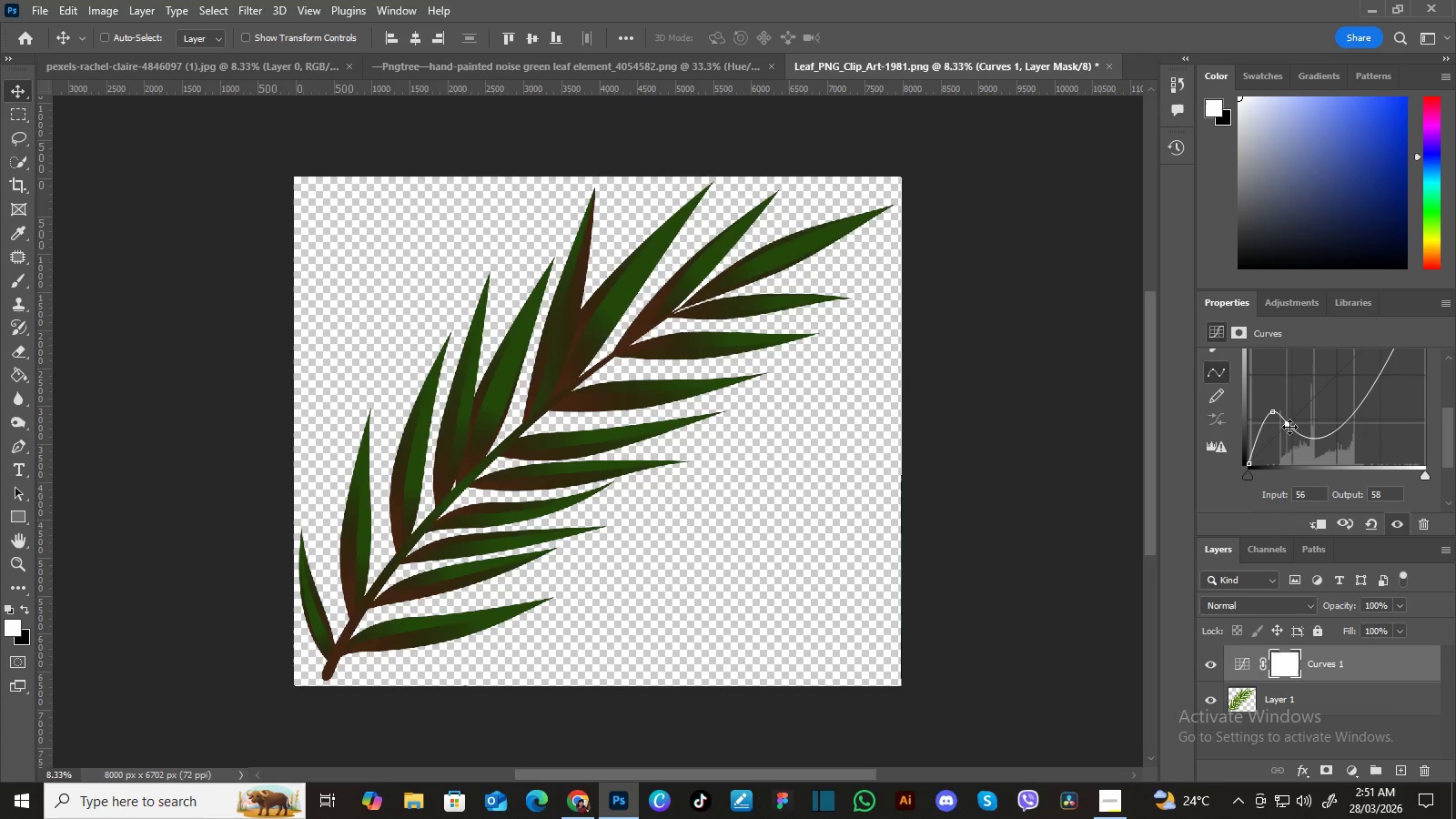 
left_click_drag(start_coordinate=[1287, 424], to_coordinate=[1288, 440])
 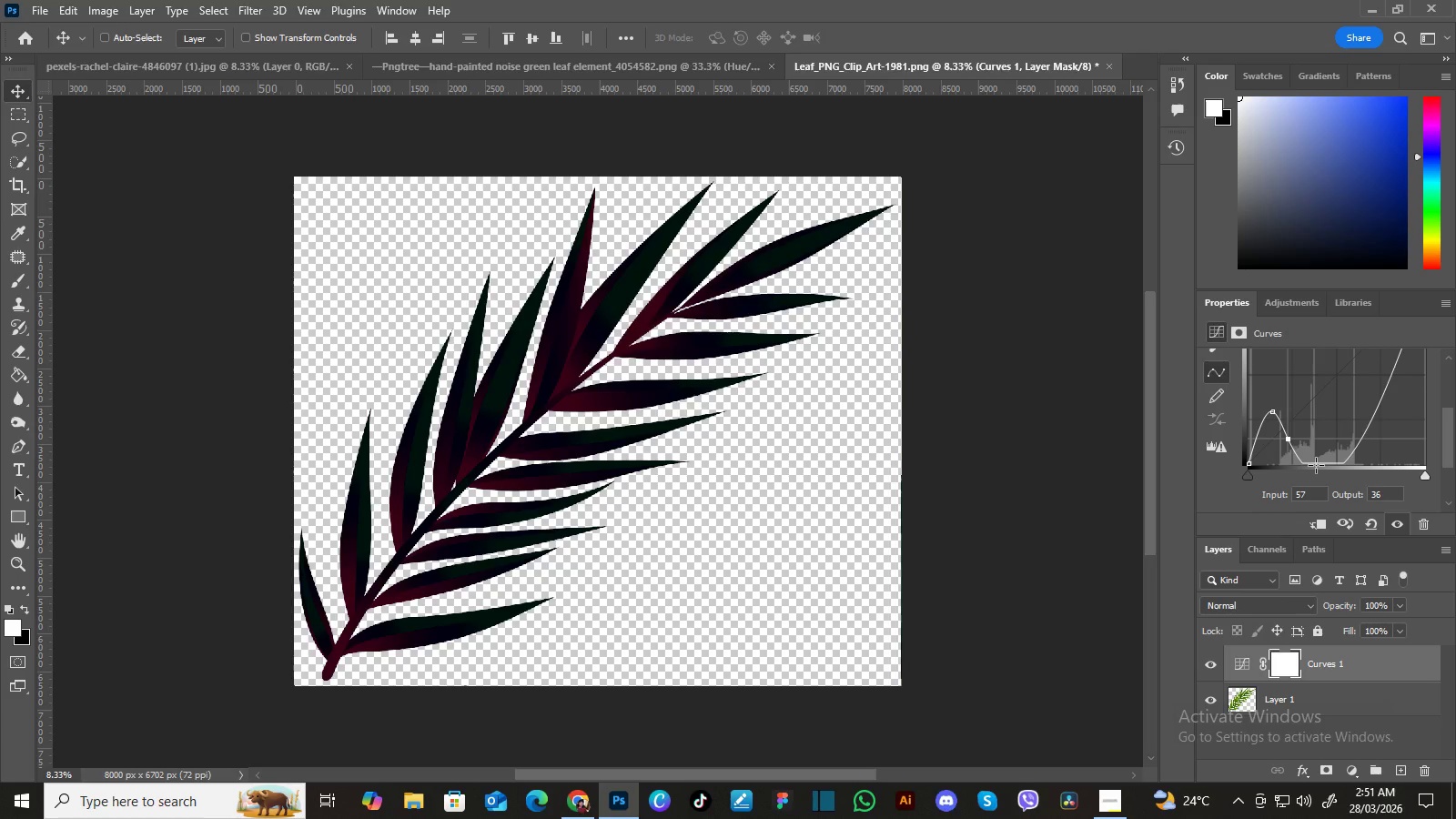 
left_click_drag(start_coordinate=[1316, 465], to_coordinate=[1301, 401])
 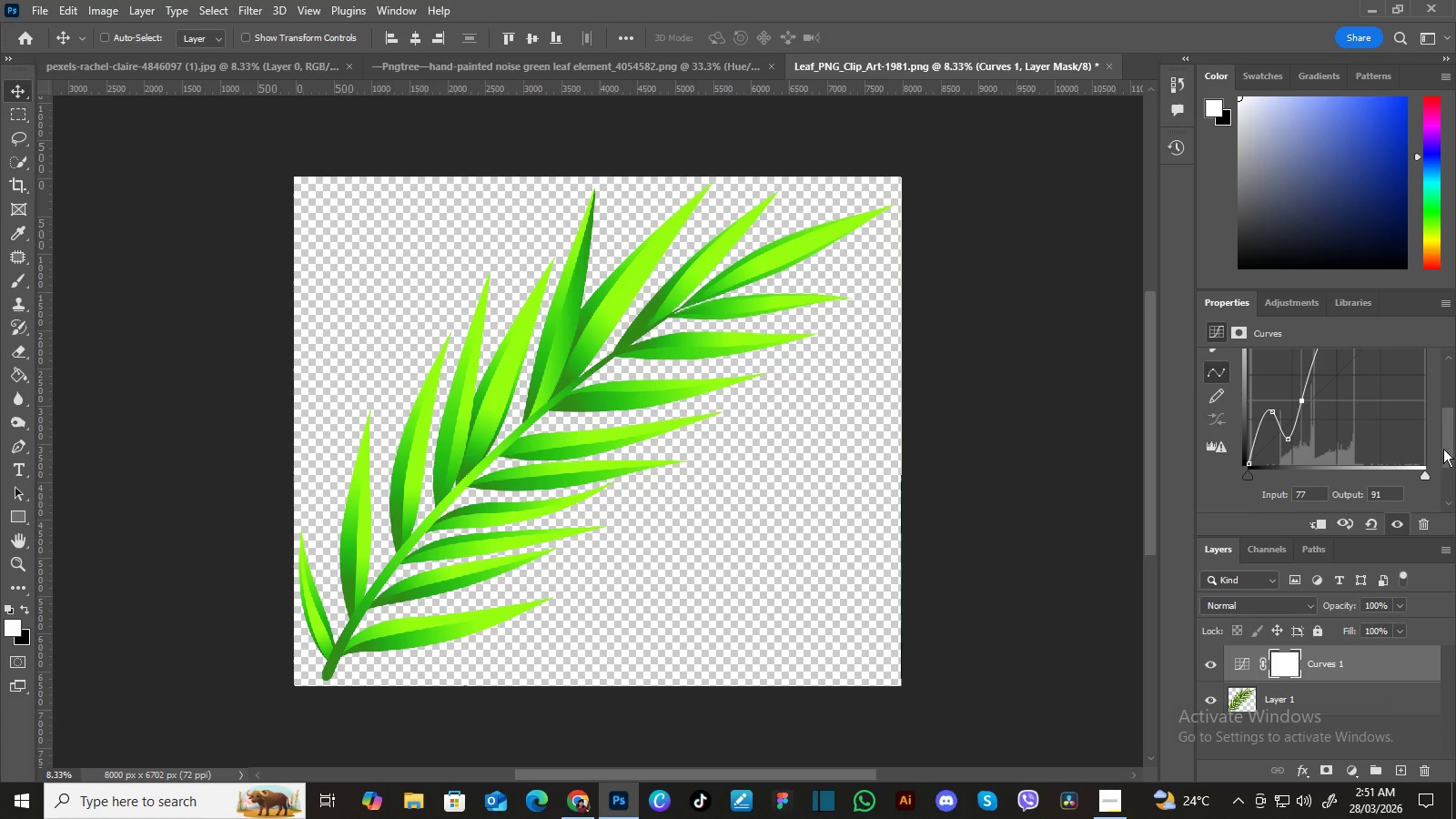 
left_click_drag(start_coordinate=[1445, 447], to_coordinate=[1445, 425])
 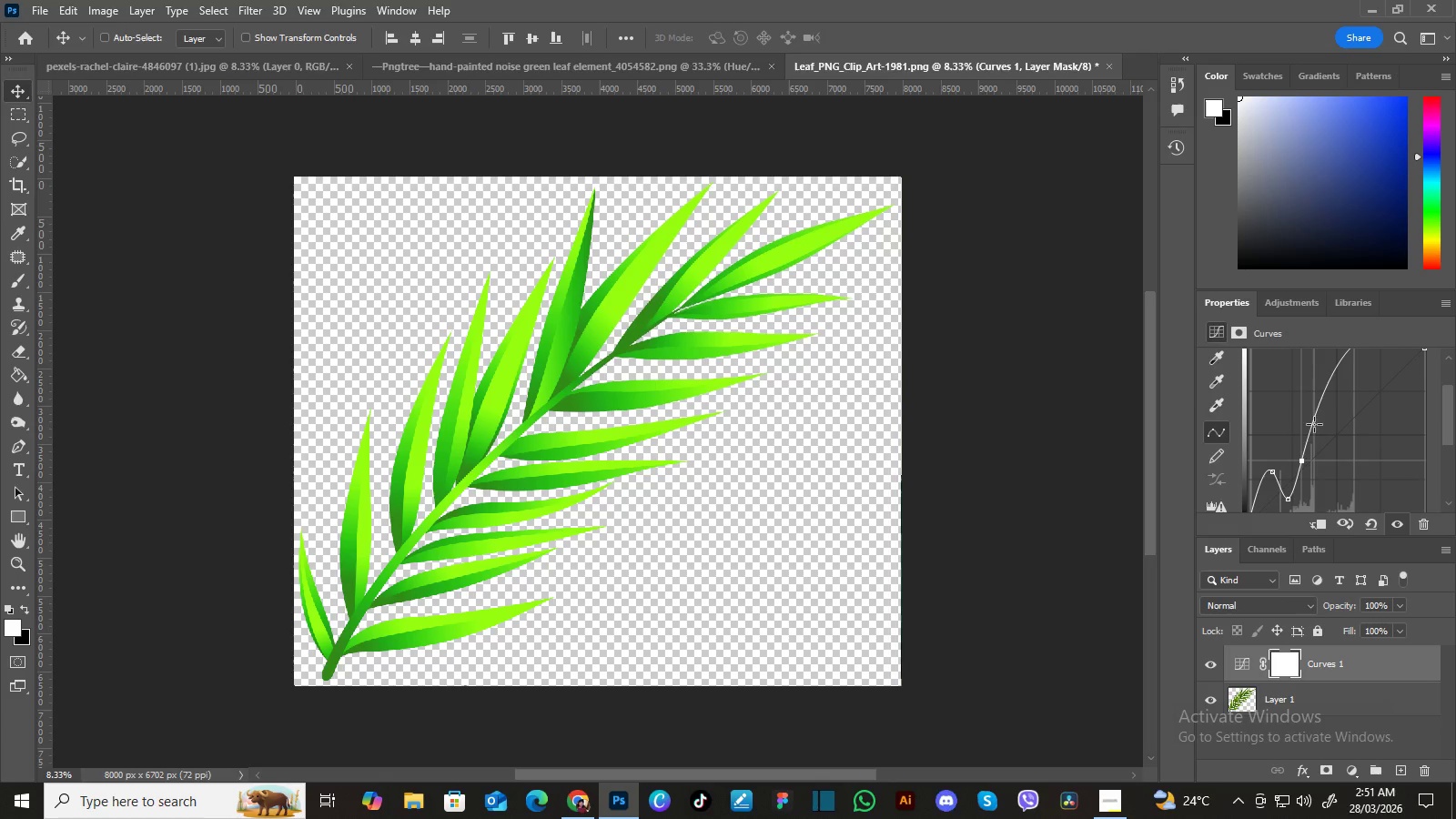 
left_click_drag(start_coordinate=[1314, 423], to_coordinate=[1319, 470])
 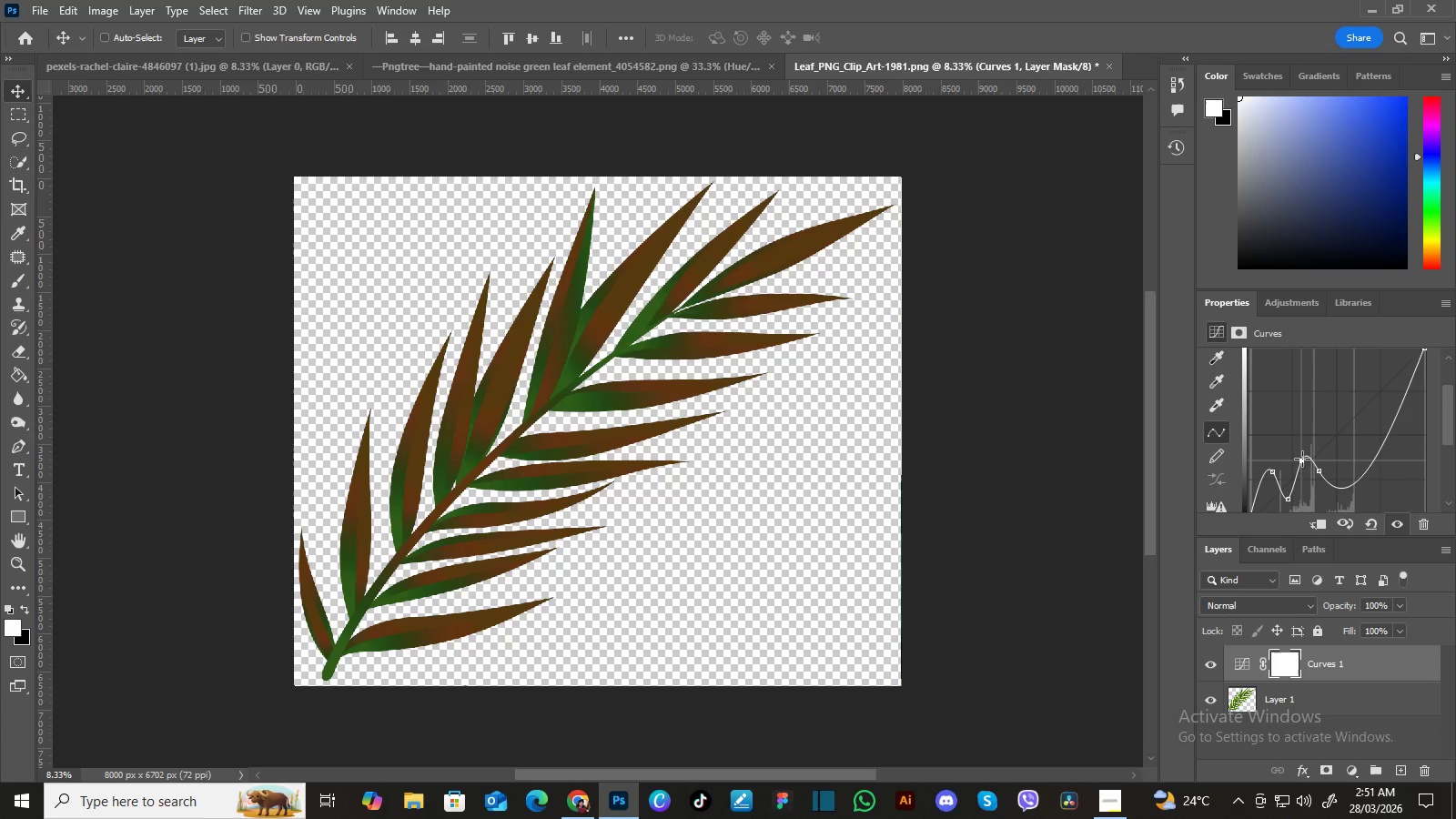 
left_click_drag(start_coordinate=[1302, 460], to_coordinate=[1303, 445])
 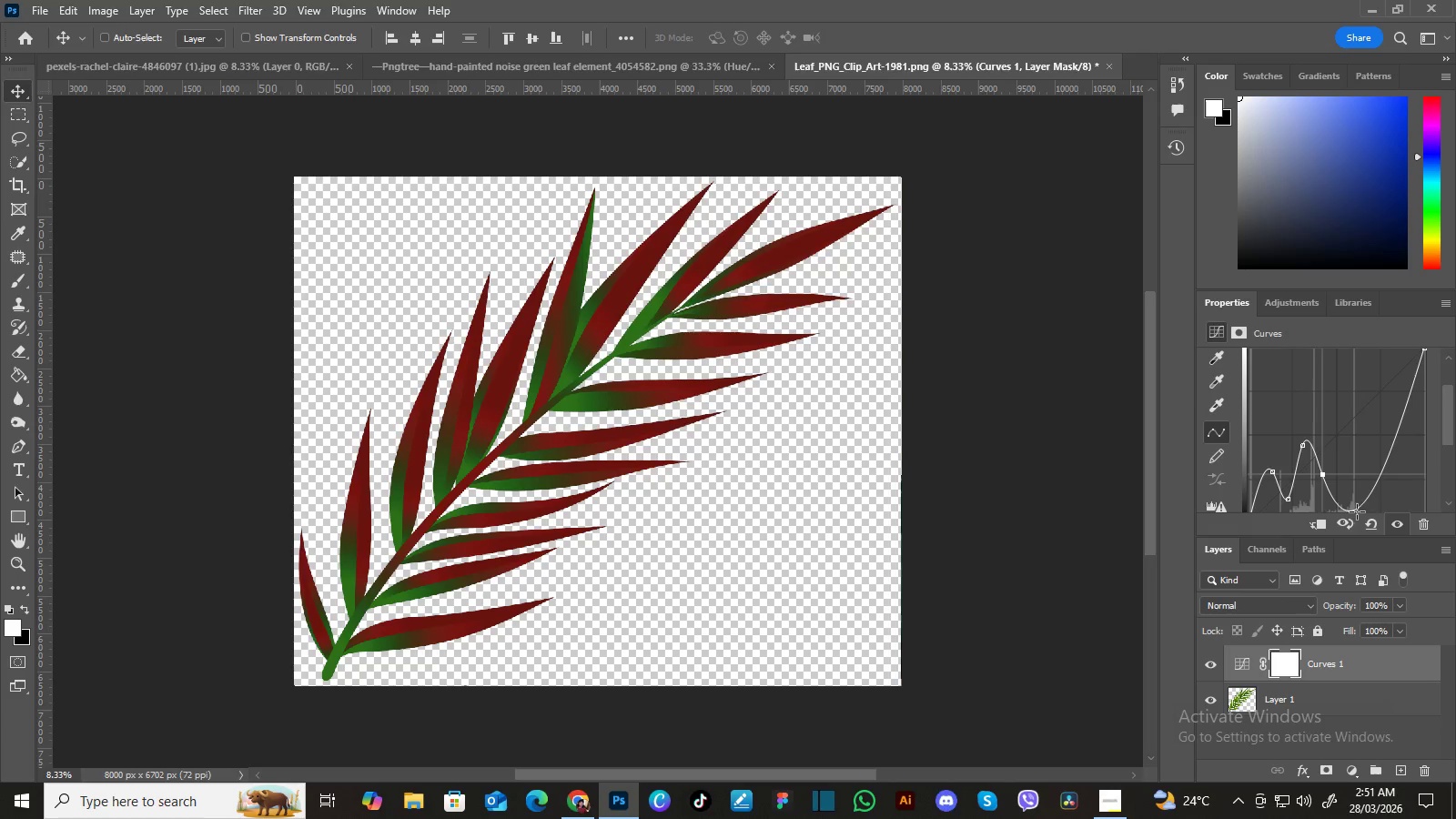 
left_click_drag(start_coordinate=[1359, 510], to_coordinate=[1343, 410])
 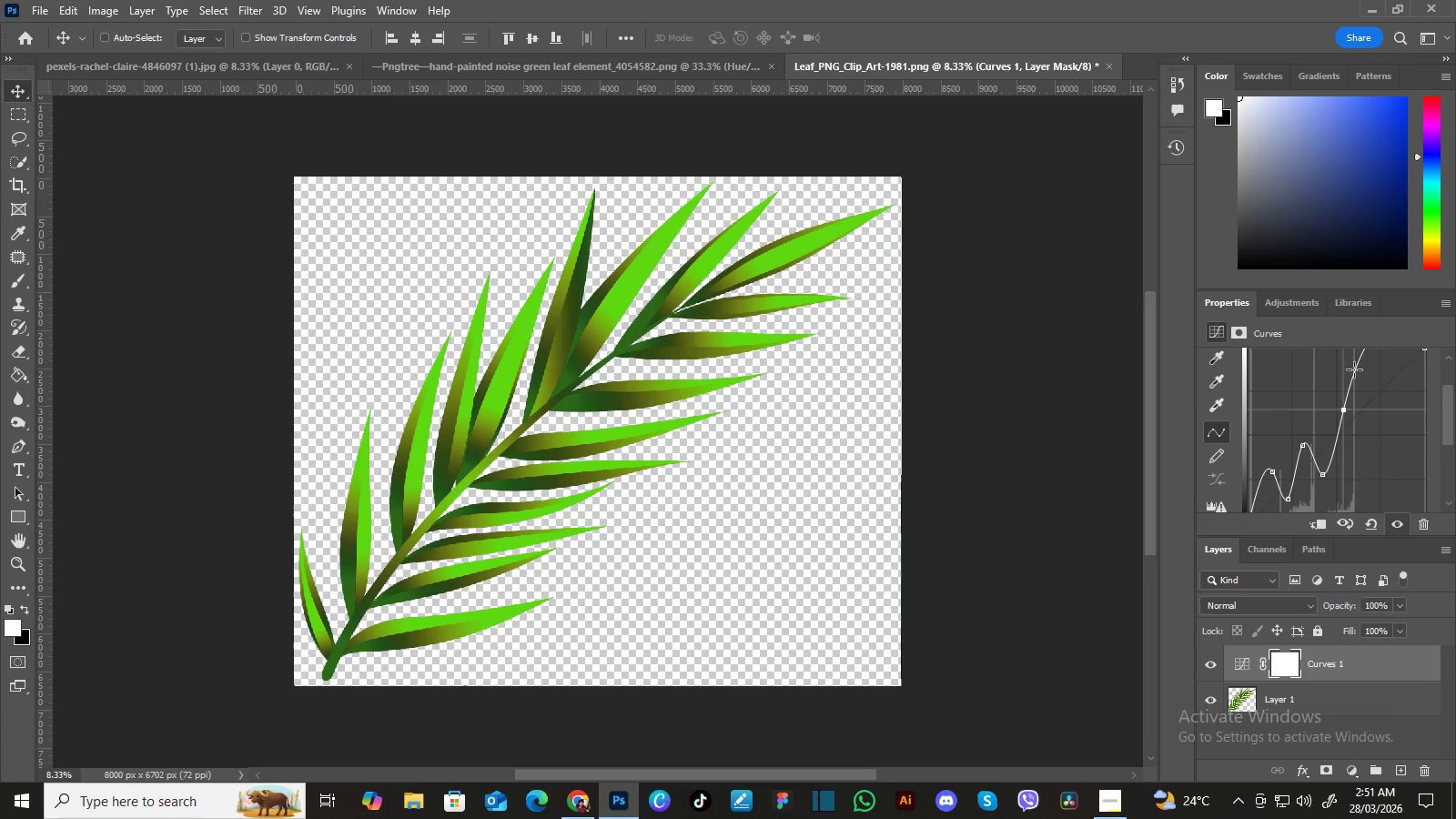 
left_click_drag(start_coordinate=[1355, 368], to_coordinate=[1384, 443])
 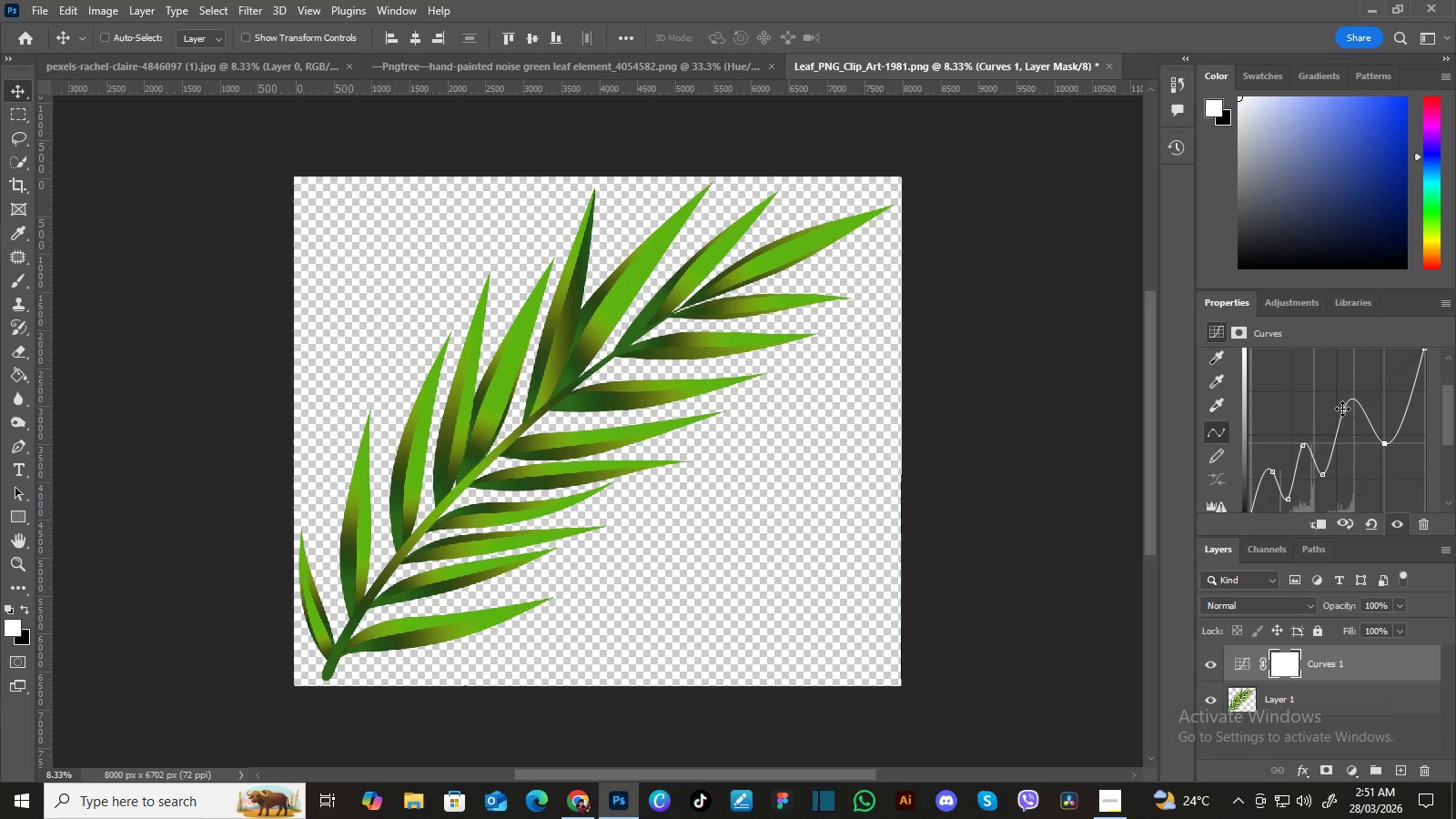 
left_click_drag(start_coordinate=[1342, 409], to_coordinate=[1353, 391])
 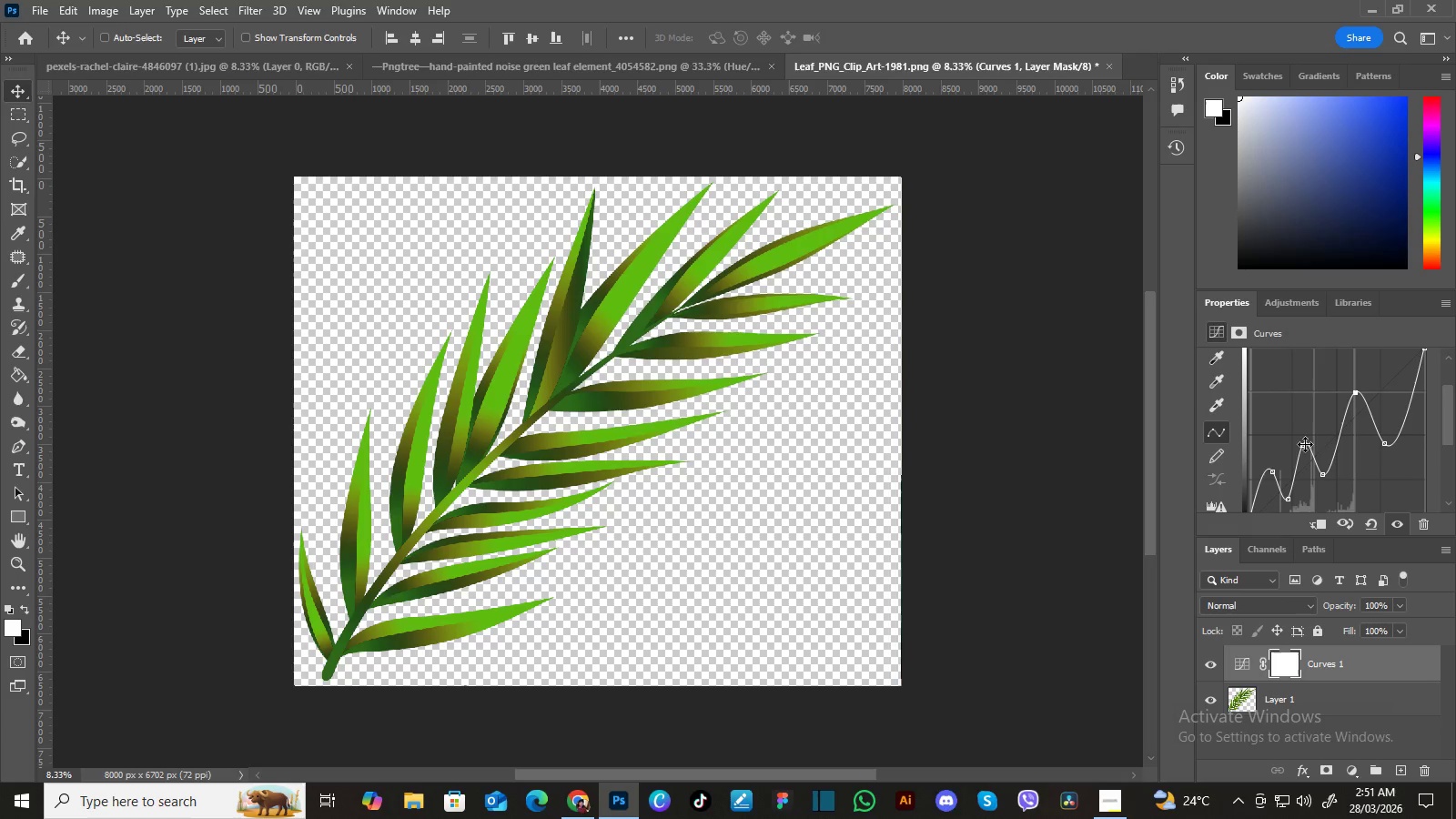 
left_click_drag(start_coordinate=[1303, 445], to_coordinate=[1317, 416])
 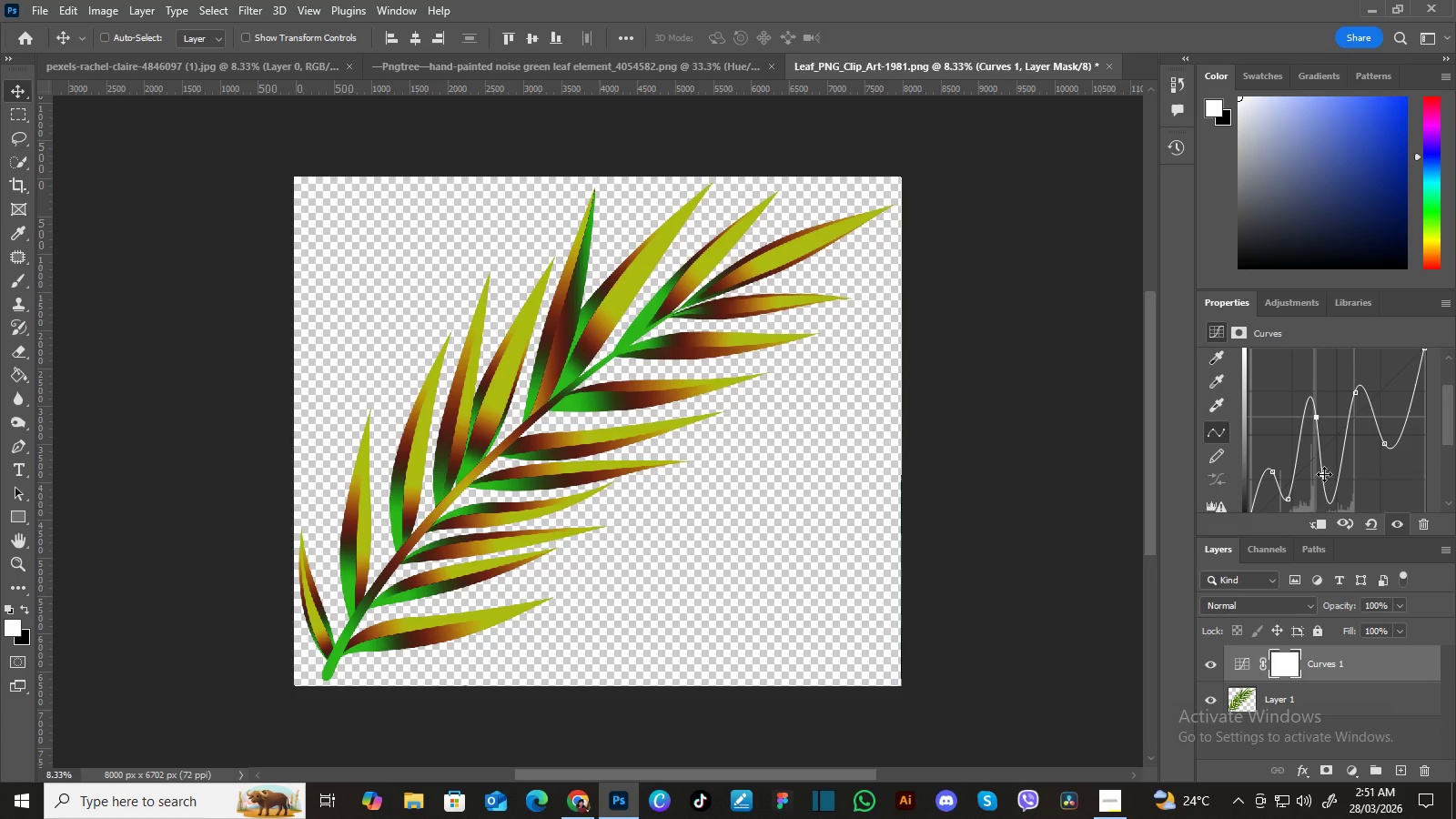 
left_click_drag(start_coordinate=[1324, 474], to_coordinate=[1337, 468])
 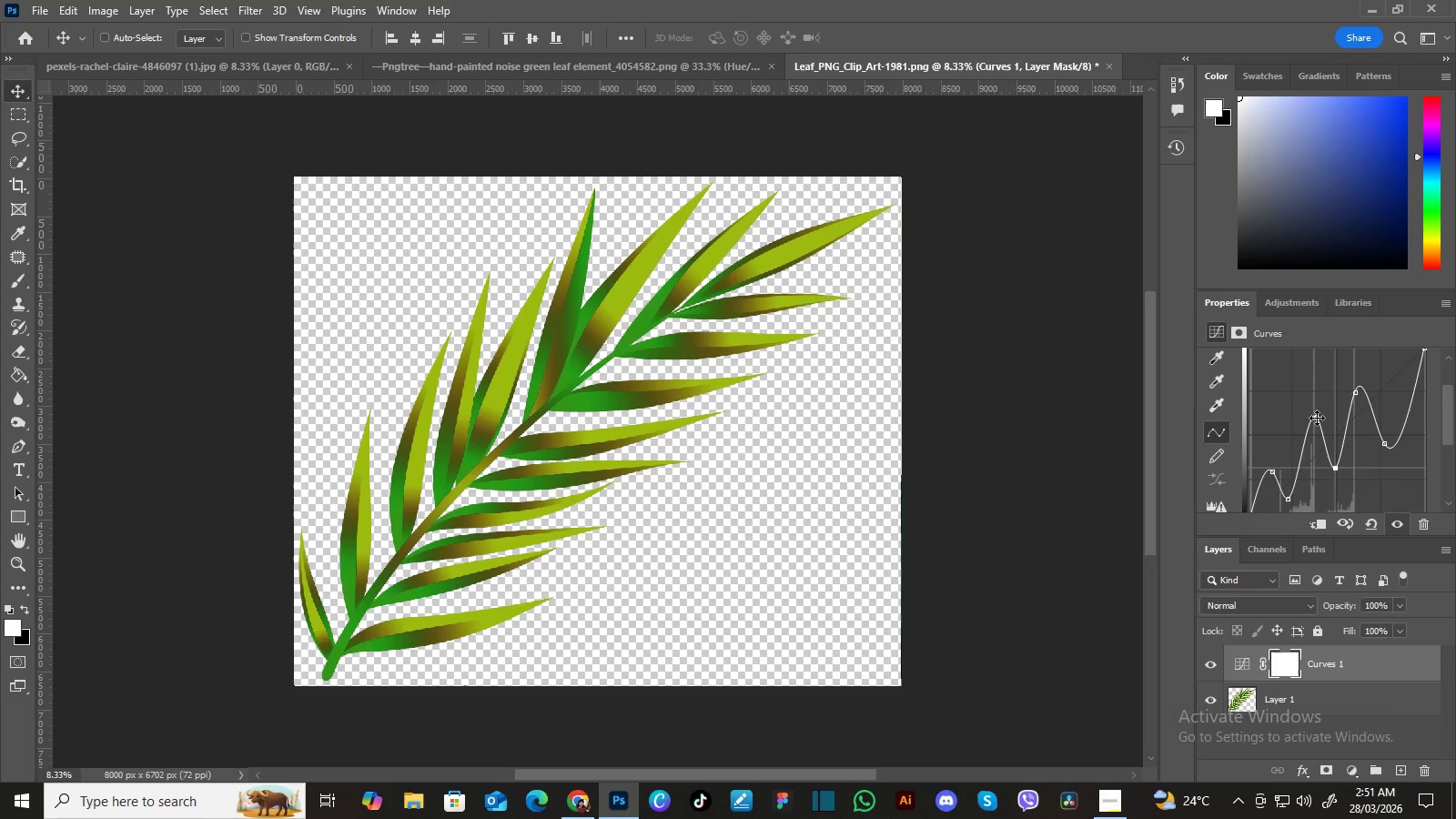 
left_click_drag(start_coordinate=[1317, 417], to_coordinate=[1320, 412])
 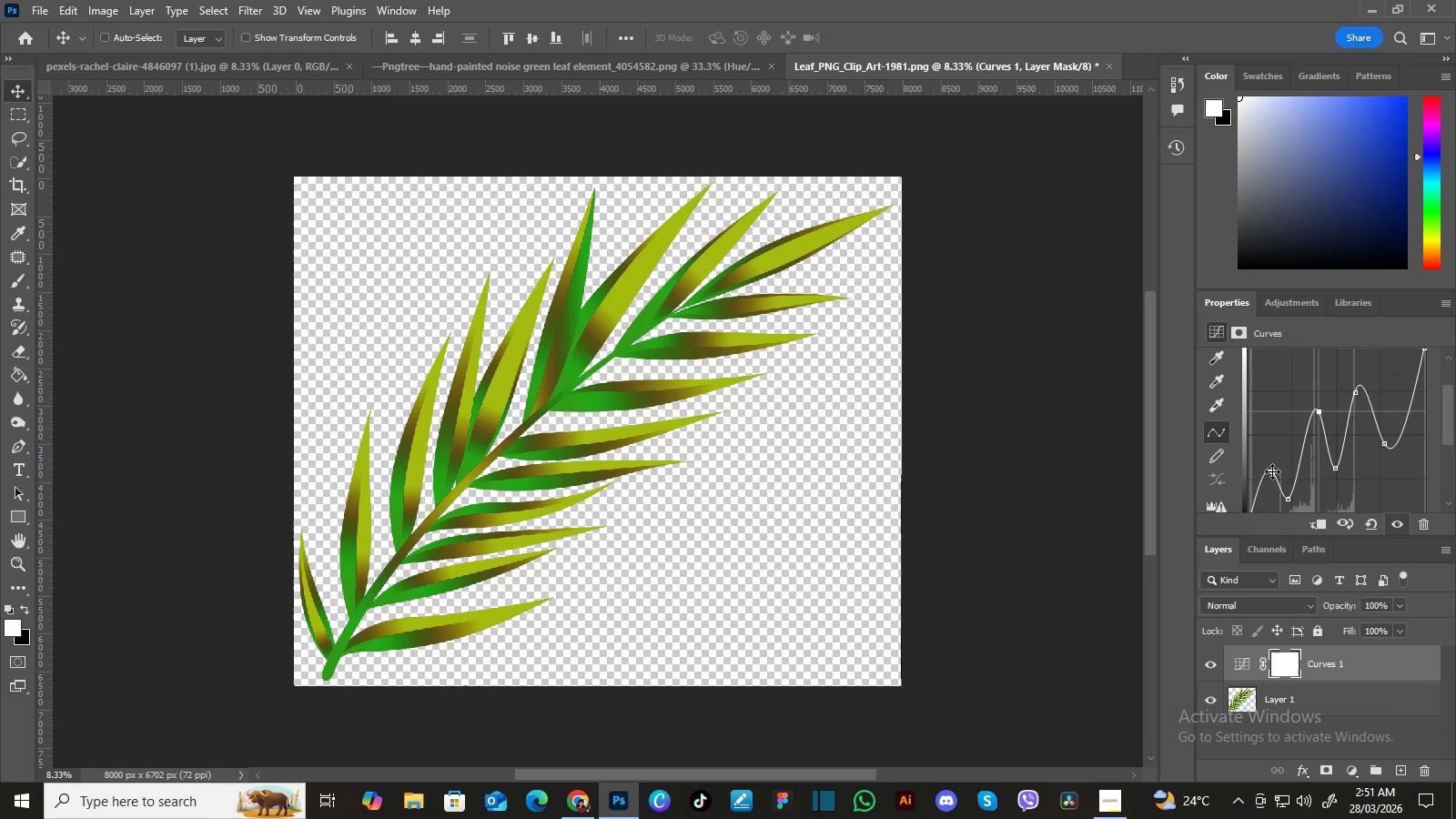 
left_click_drag(start_coordinate=[1272, 471], to_coordinate=[1279, 457])
 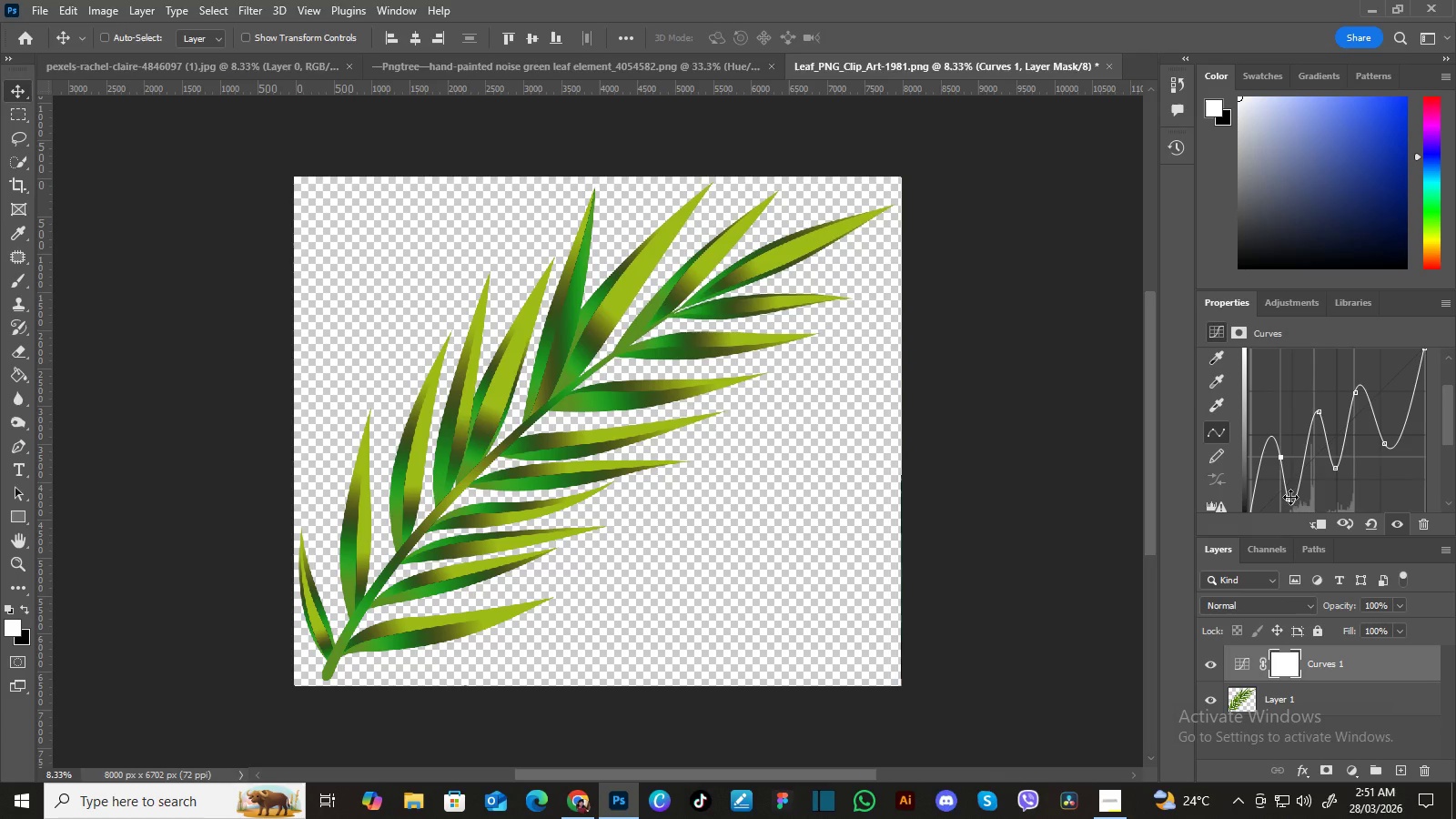 
left_click_drag(start_coordinate=[1290, 497], to_coordinate=[1302, 489])
 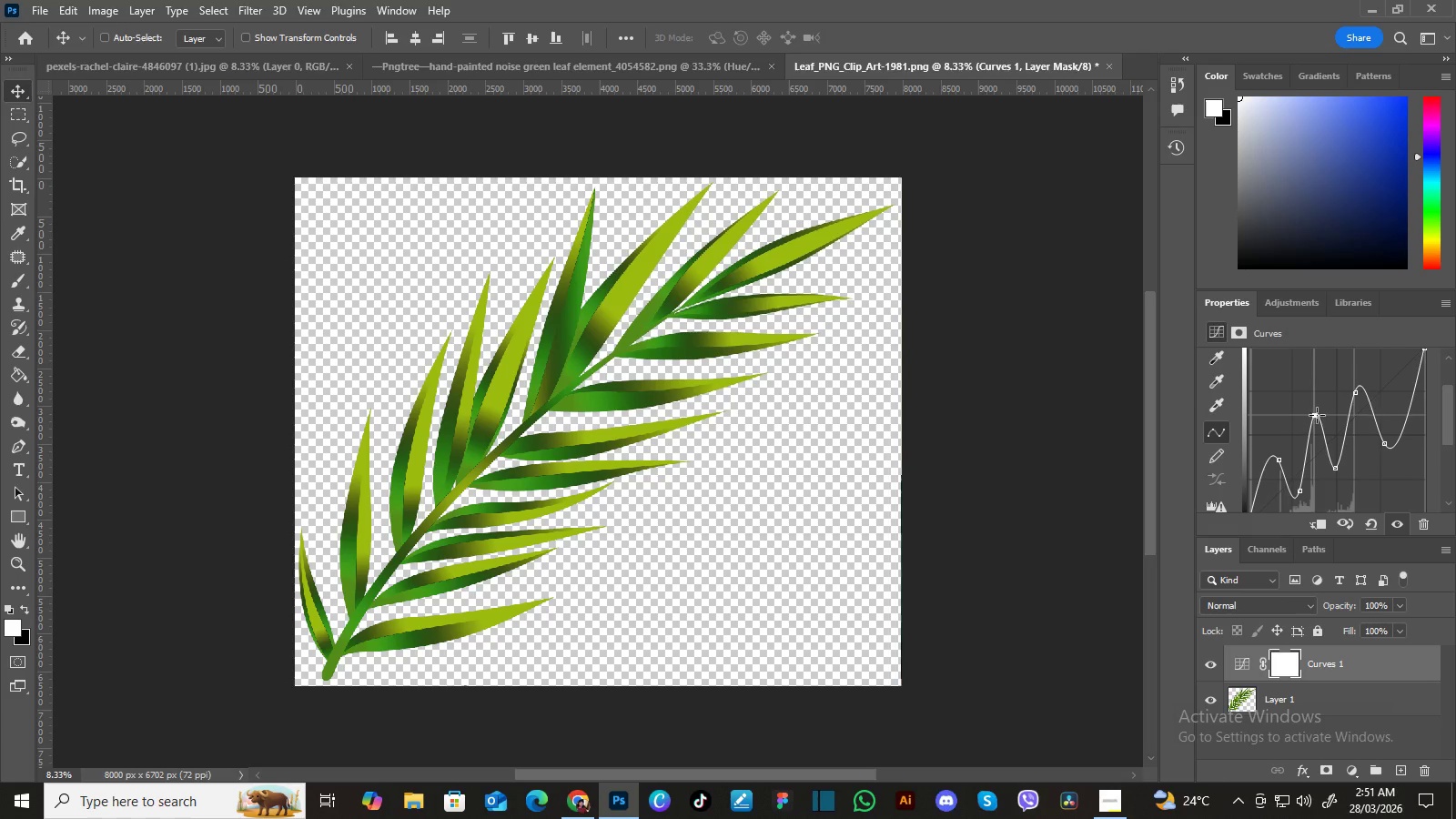 
wait(6.55)
 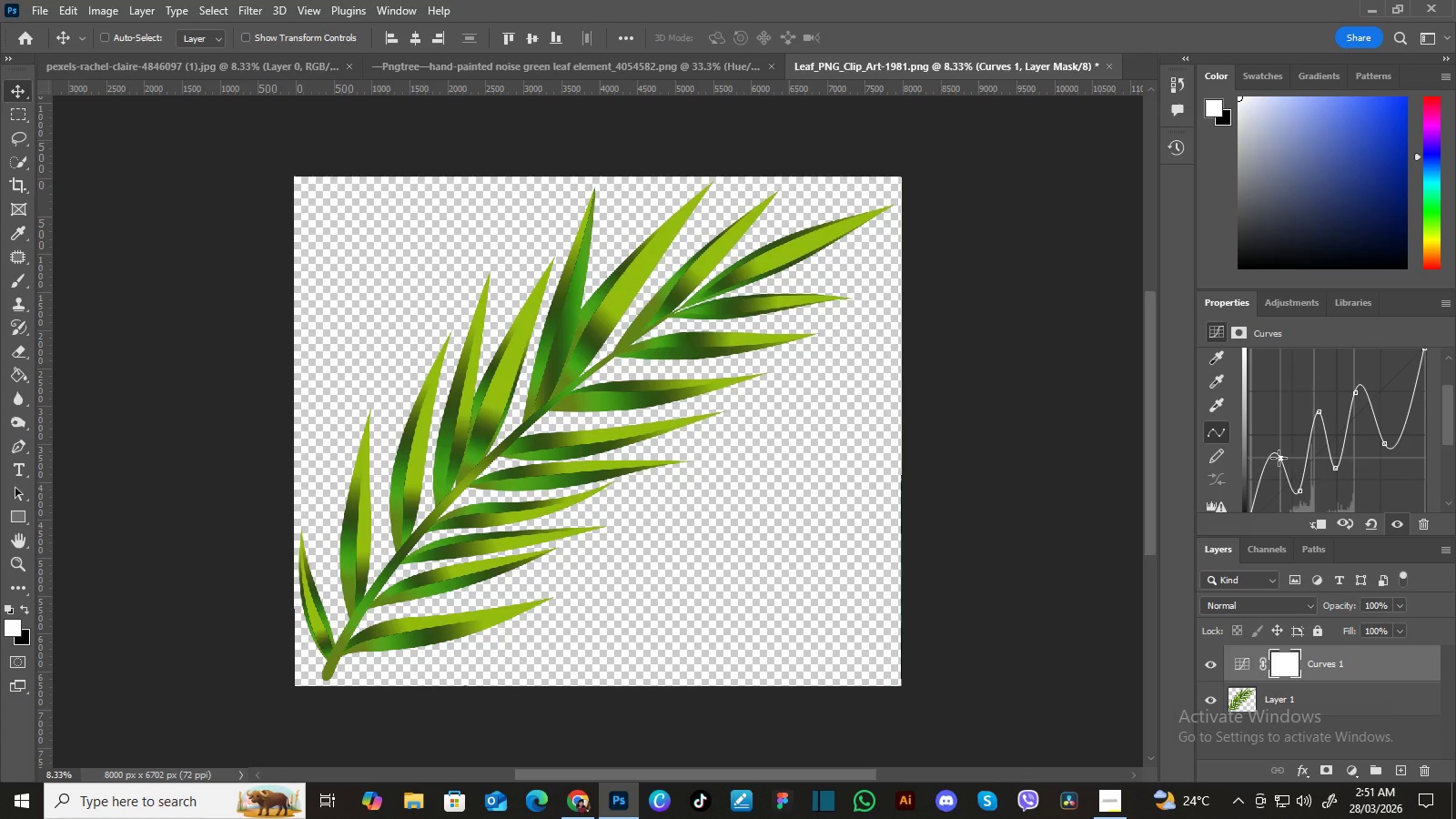 
left_click_drag(start_coordinate=[1335, 467], to_coordinate=[1343, 468])
 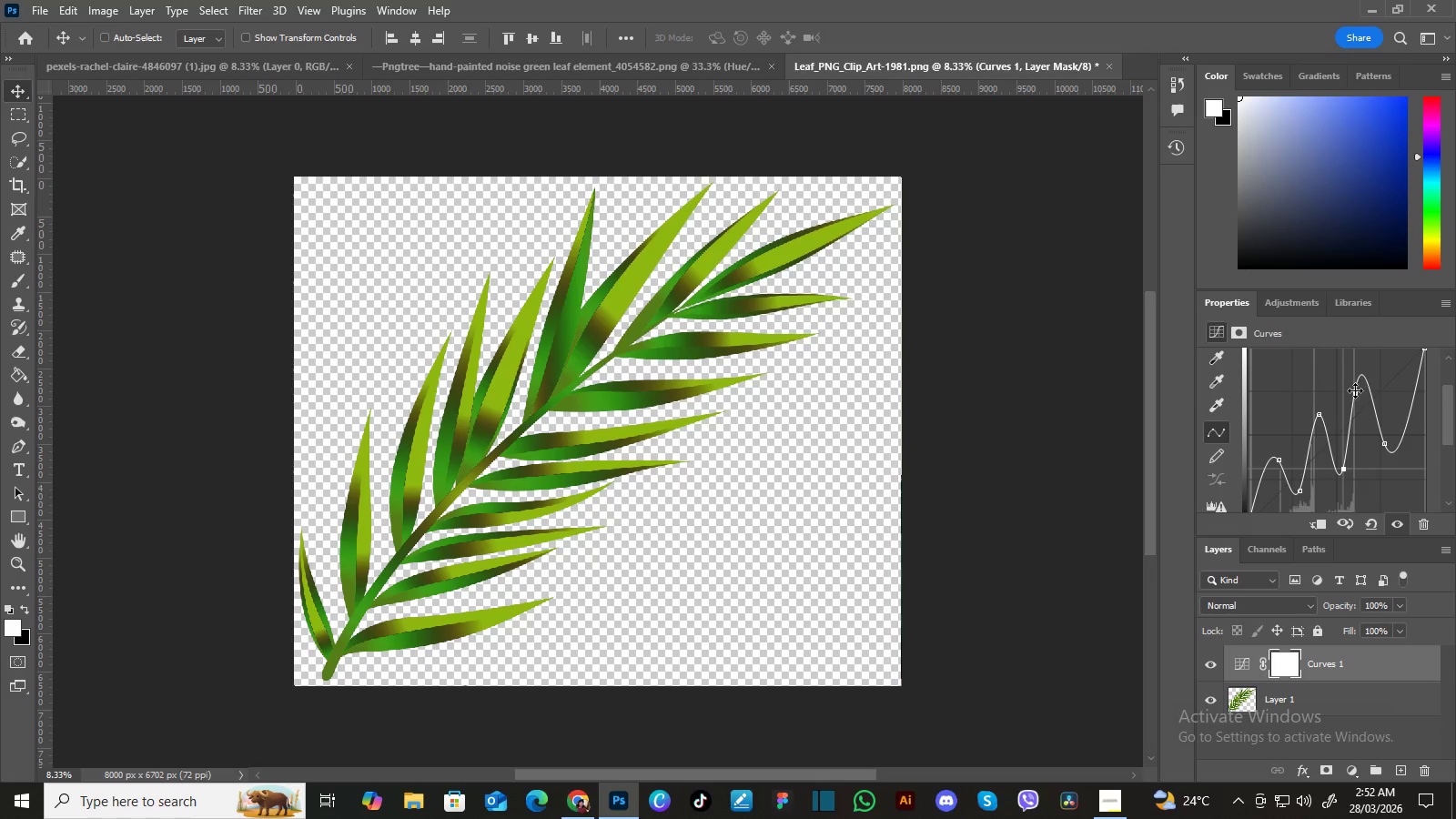 
left_click_drag(start_coordinate=[1356, 389], to_coordinate=[1365, 374])
 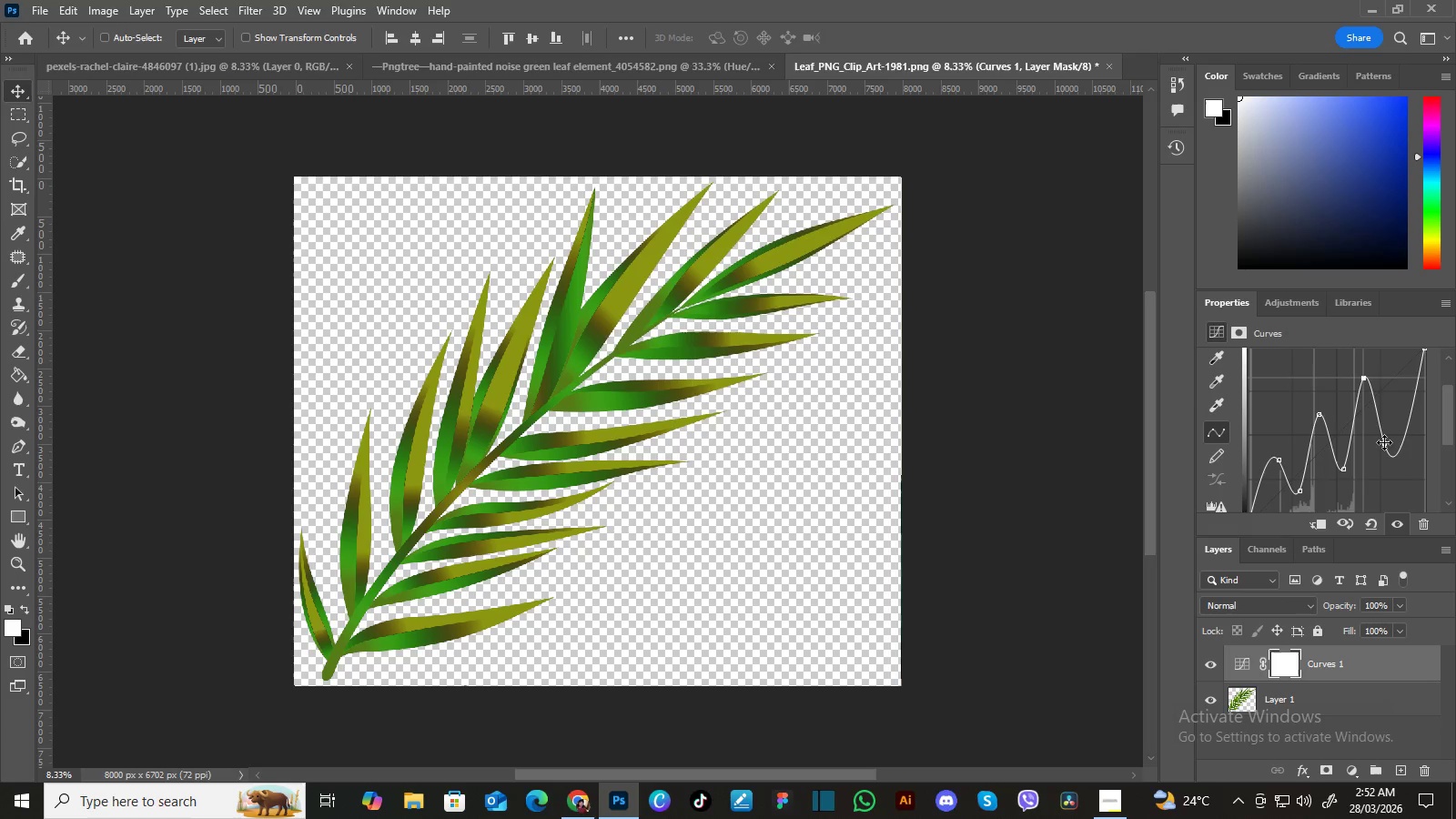 
left_click_drag(start_coordinate=[1385, 442], to_coordinate=[1384, 420])
 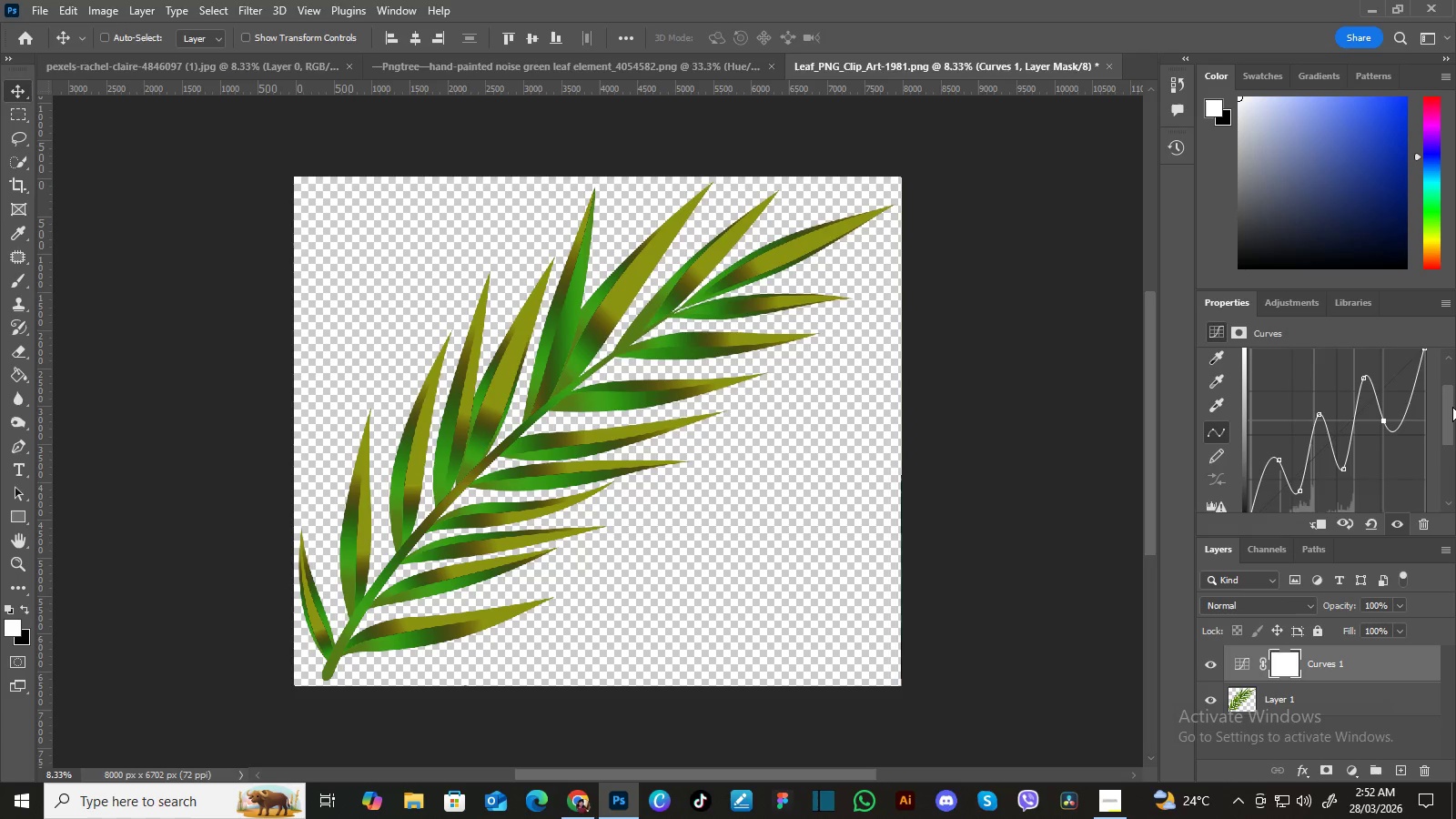 
left_click_drag(start_coordinate=[1452, 407], to_coordinate=[1449, 401])
 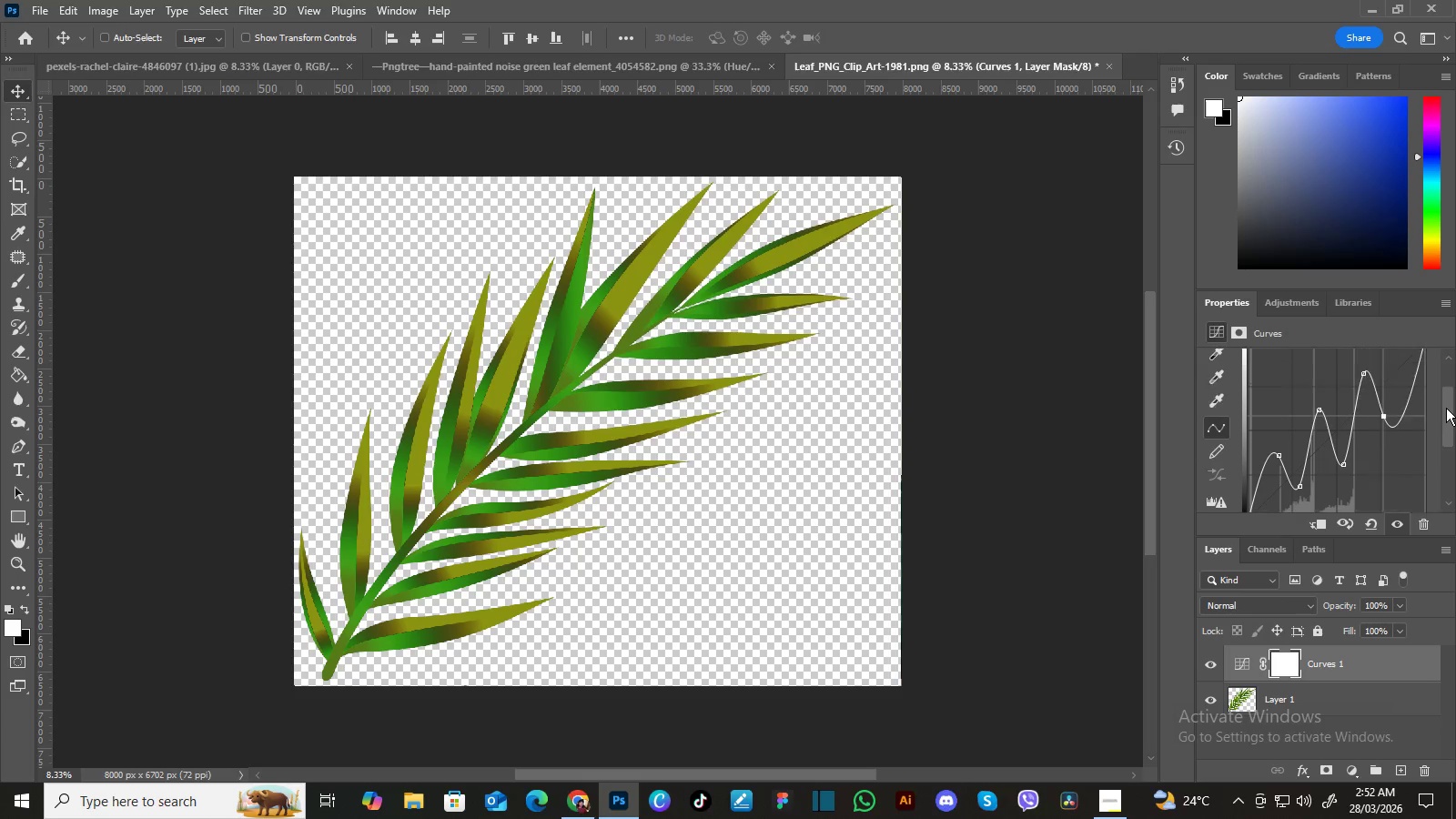 
wait(5.55)
 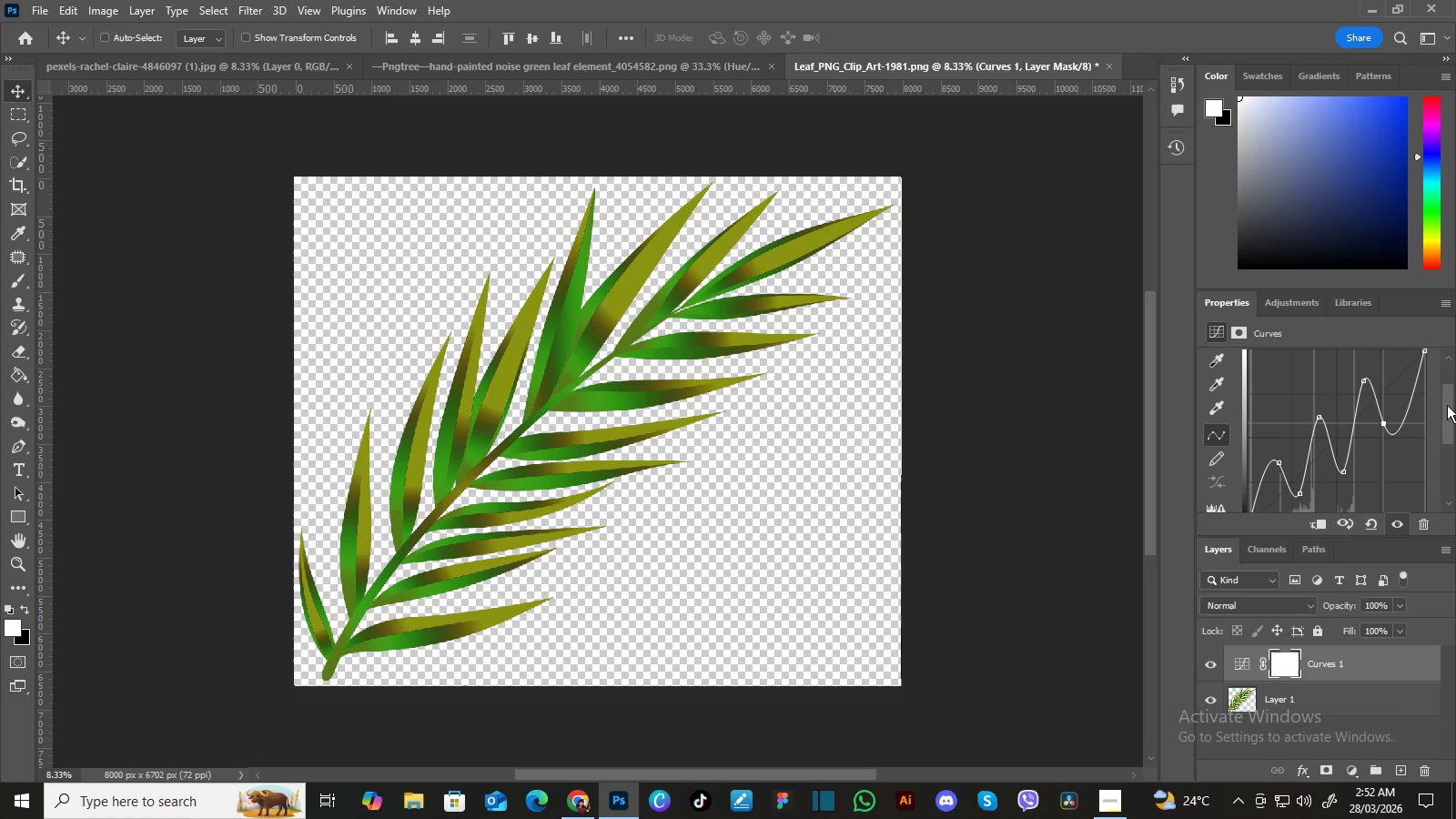 
left_click_drag(start_coordinate=[1365, 386], to_coordinate=[1370, 388])
 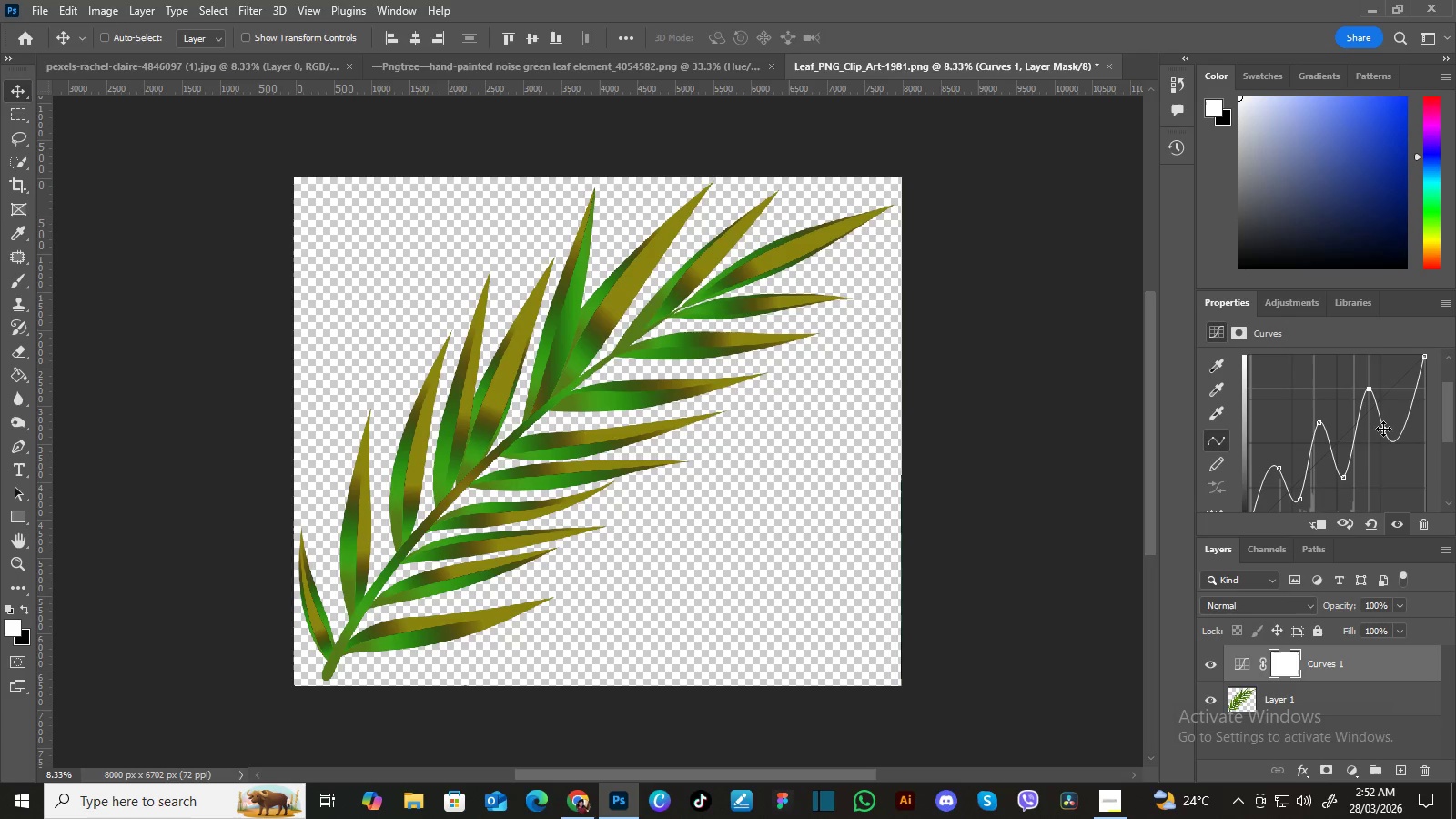 
left_click_drag(start_coordinate=[1383, 429], to_coordinate=[1382, 420])
 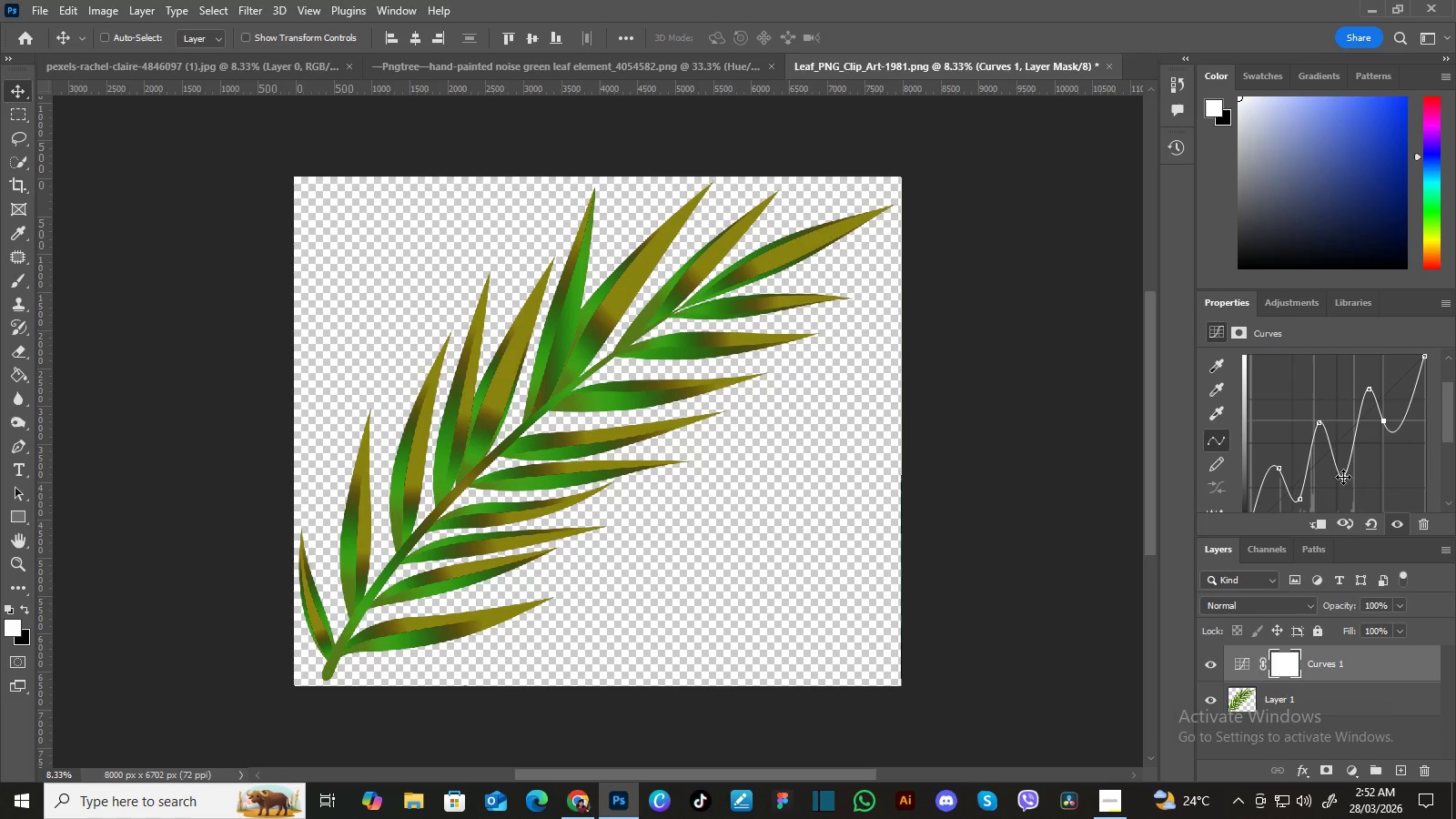 
left_click_drag(start_coordinate=[1343, 477], to_coordinate=[1340, 471])
 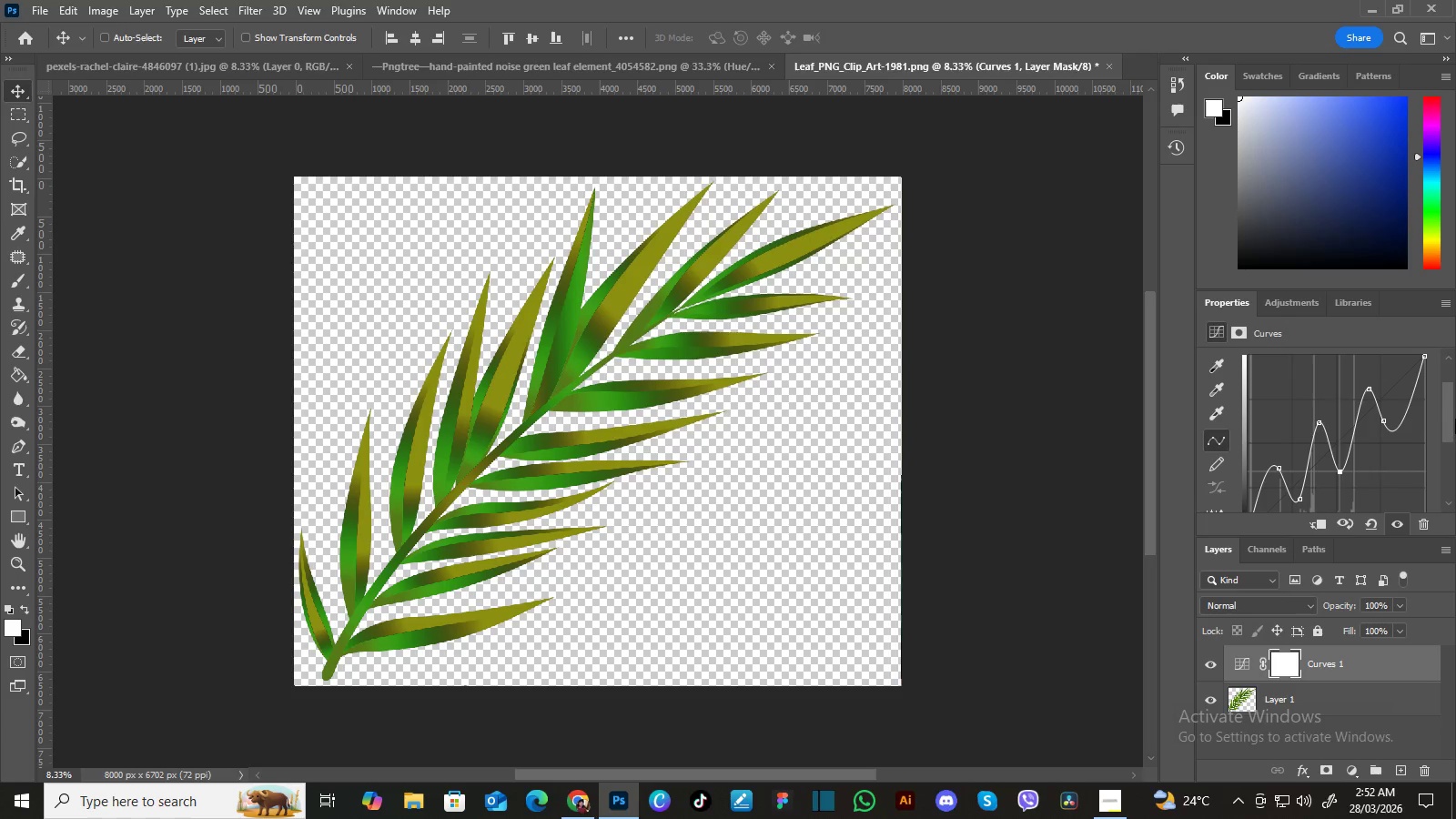 
left_click_drag(start_coordinate=[1455, 419], to_coordinate=[1452, 401])
 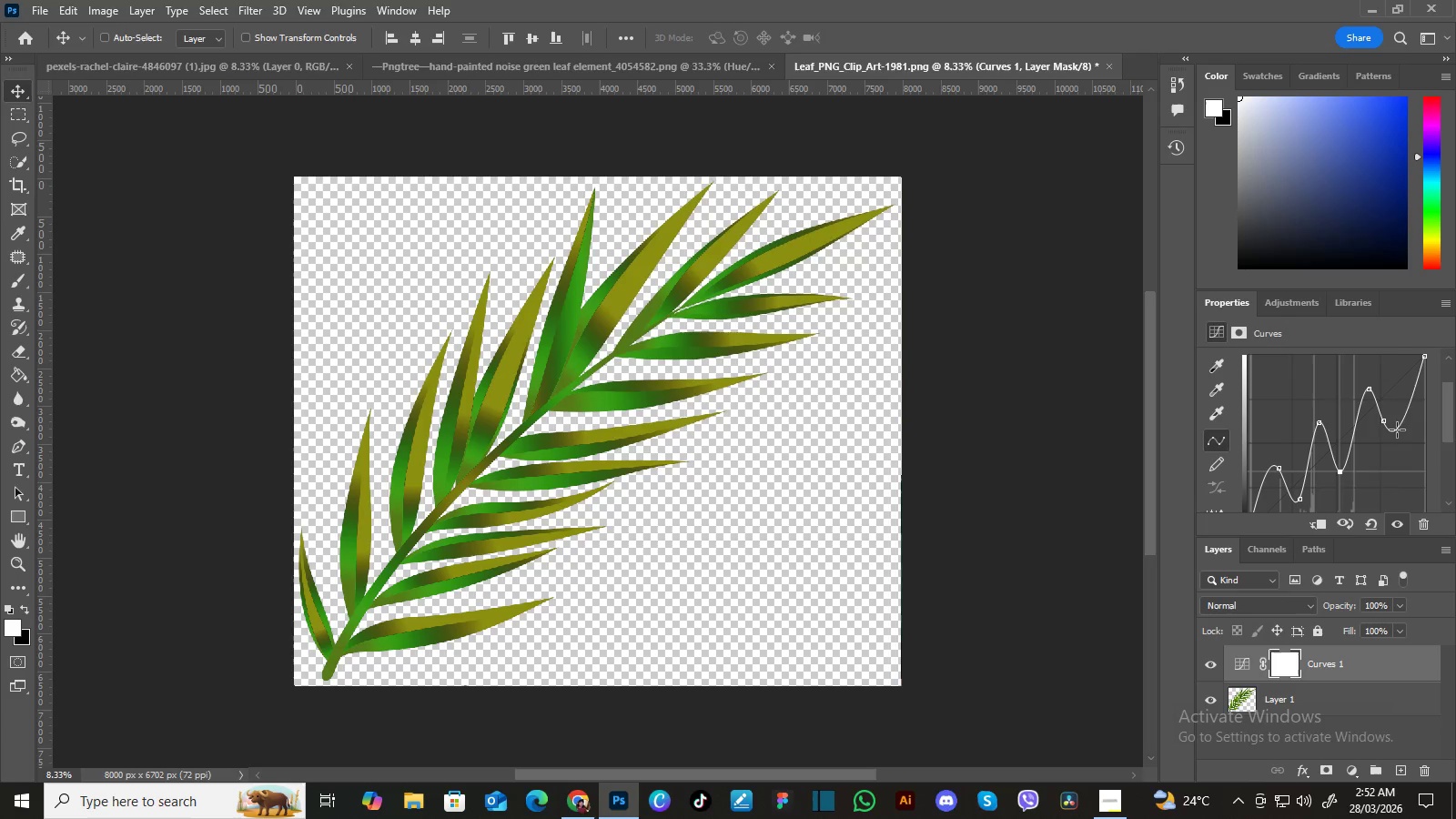 
left_click_drag(start_coordinate=[1397, 430], to_coordinate=[1396, 442])
 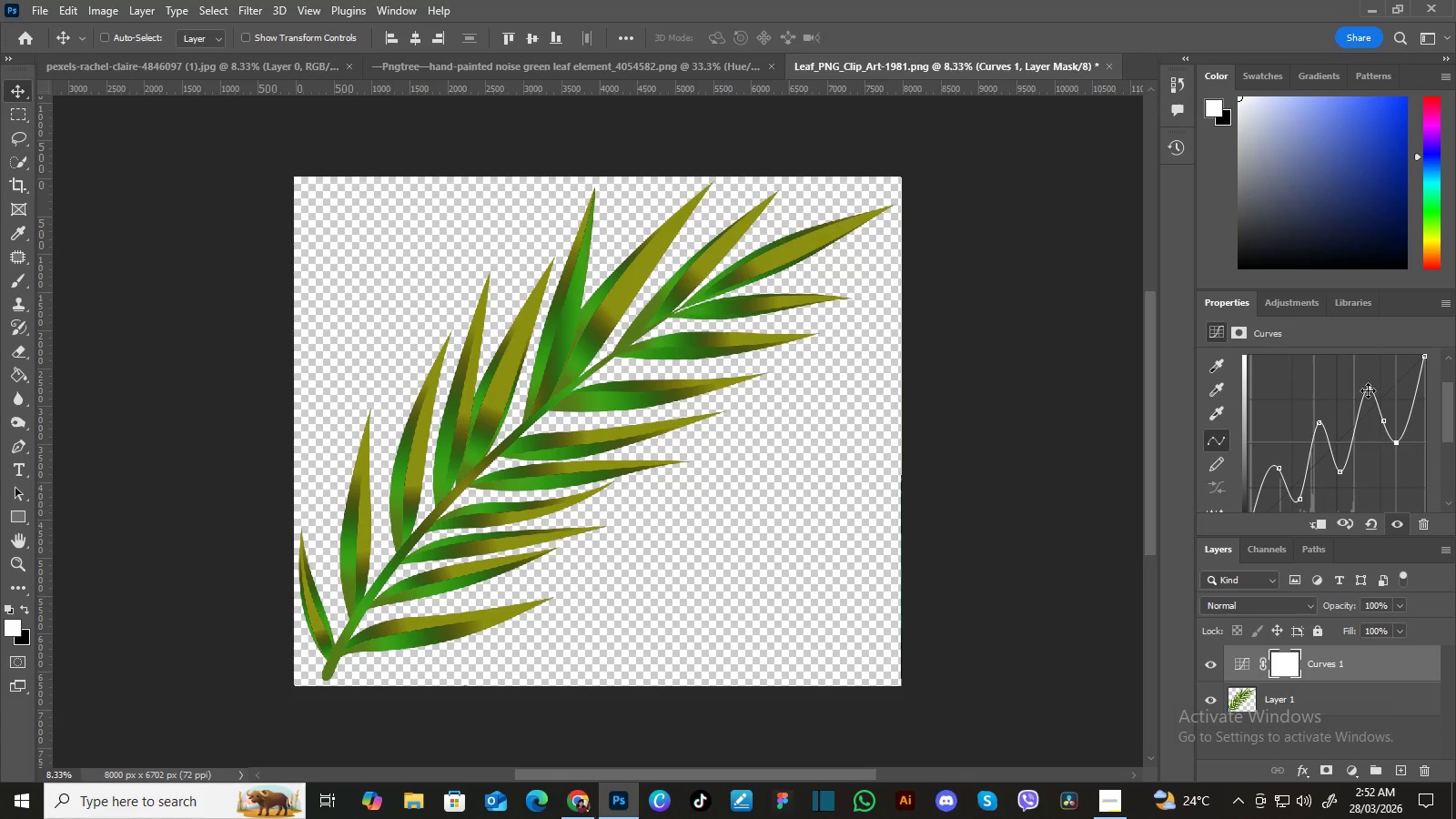 
left_click_drag(start_coordinate=[1368, 389], to_coordinate=[1368, 384])
 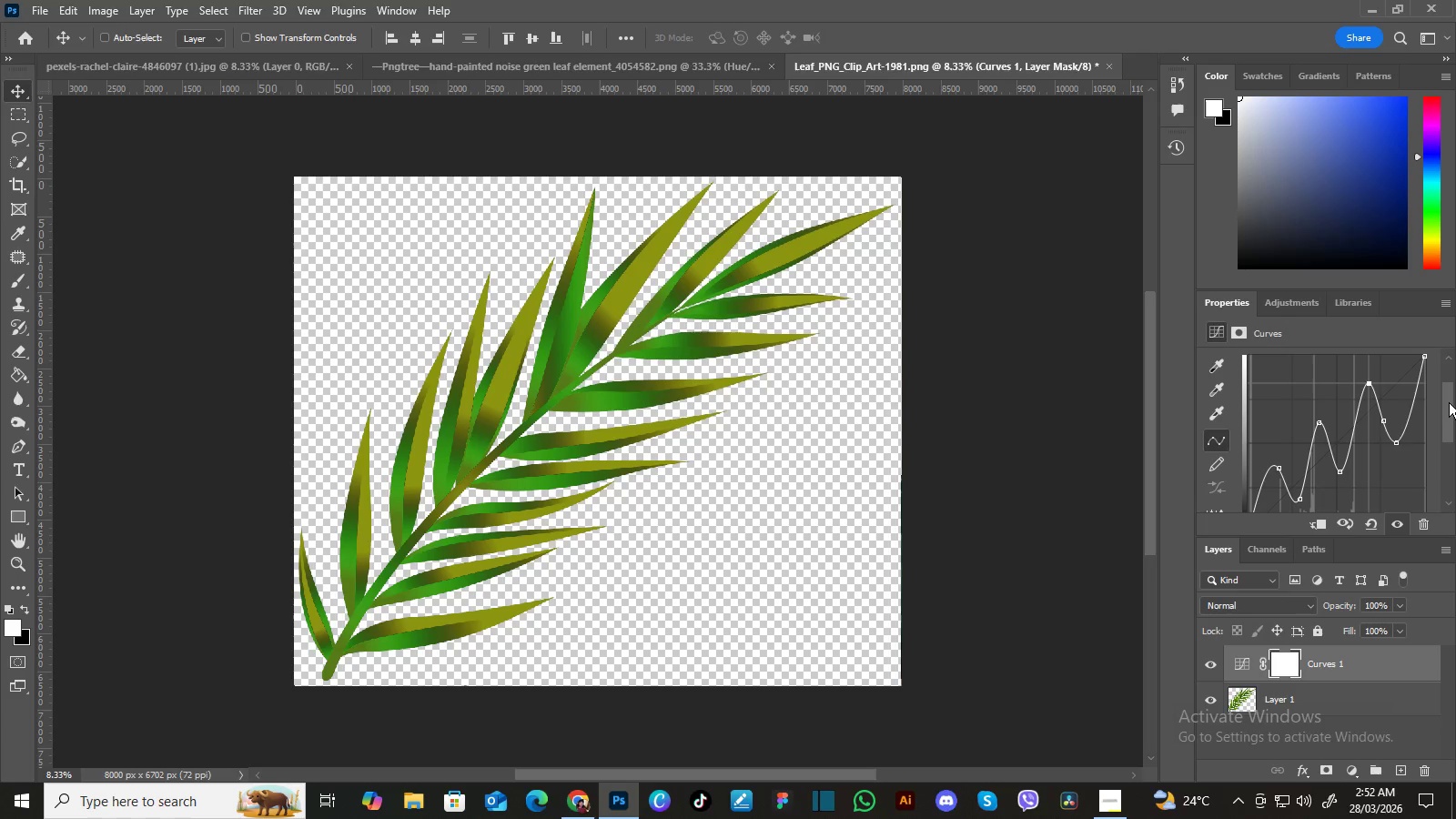 
left_click_drag(start_coordinate=[1449, 403], to_coordinate=[1446, 430])
 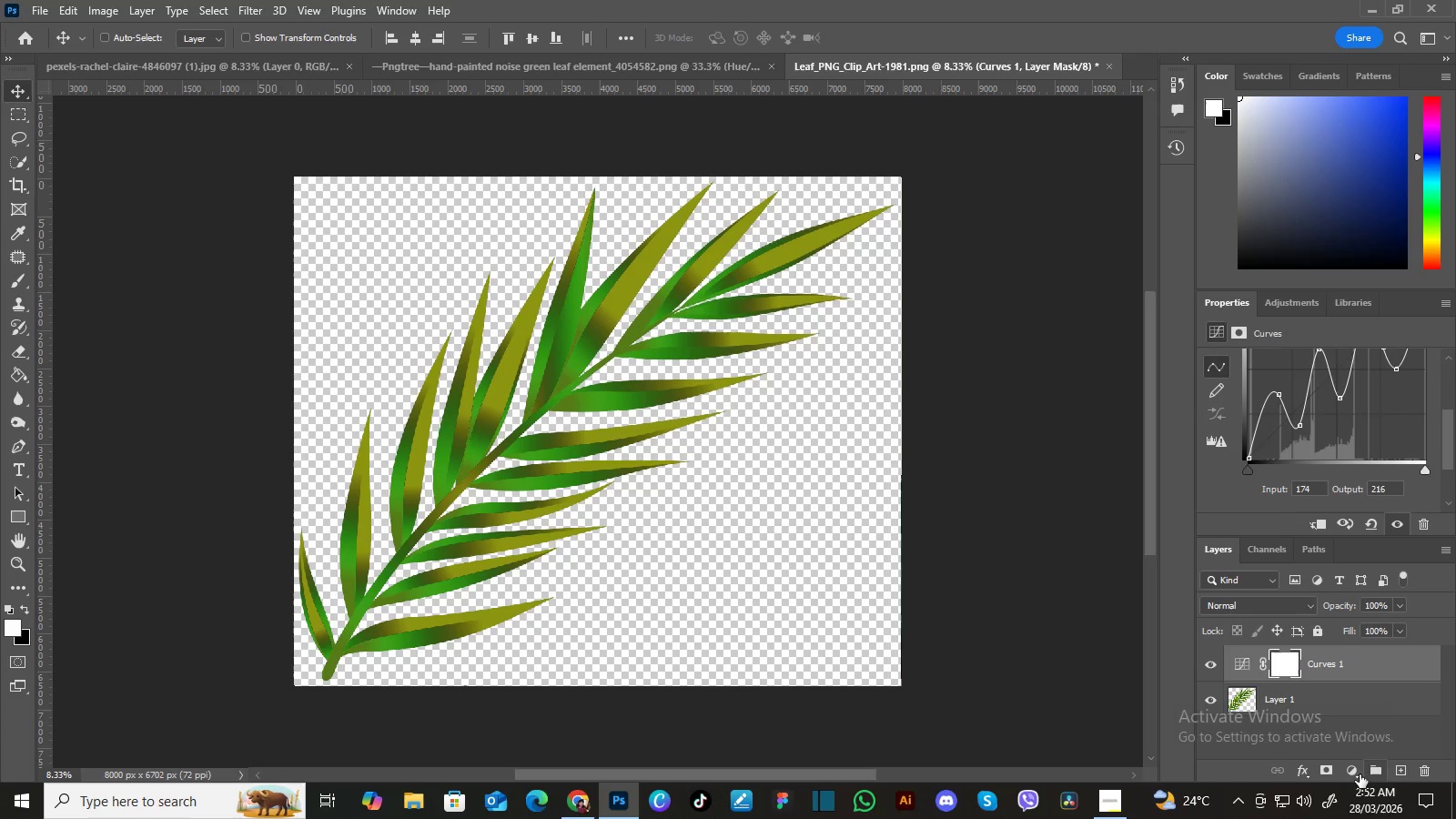 
left_click([1351, 774])
 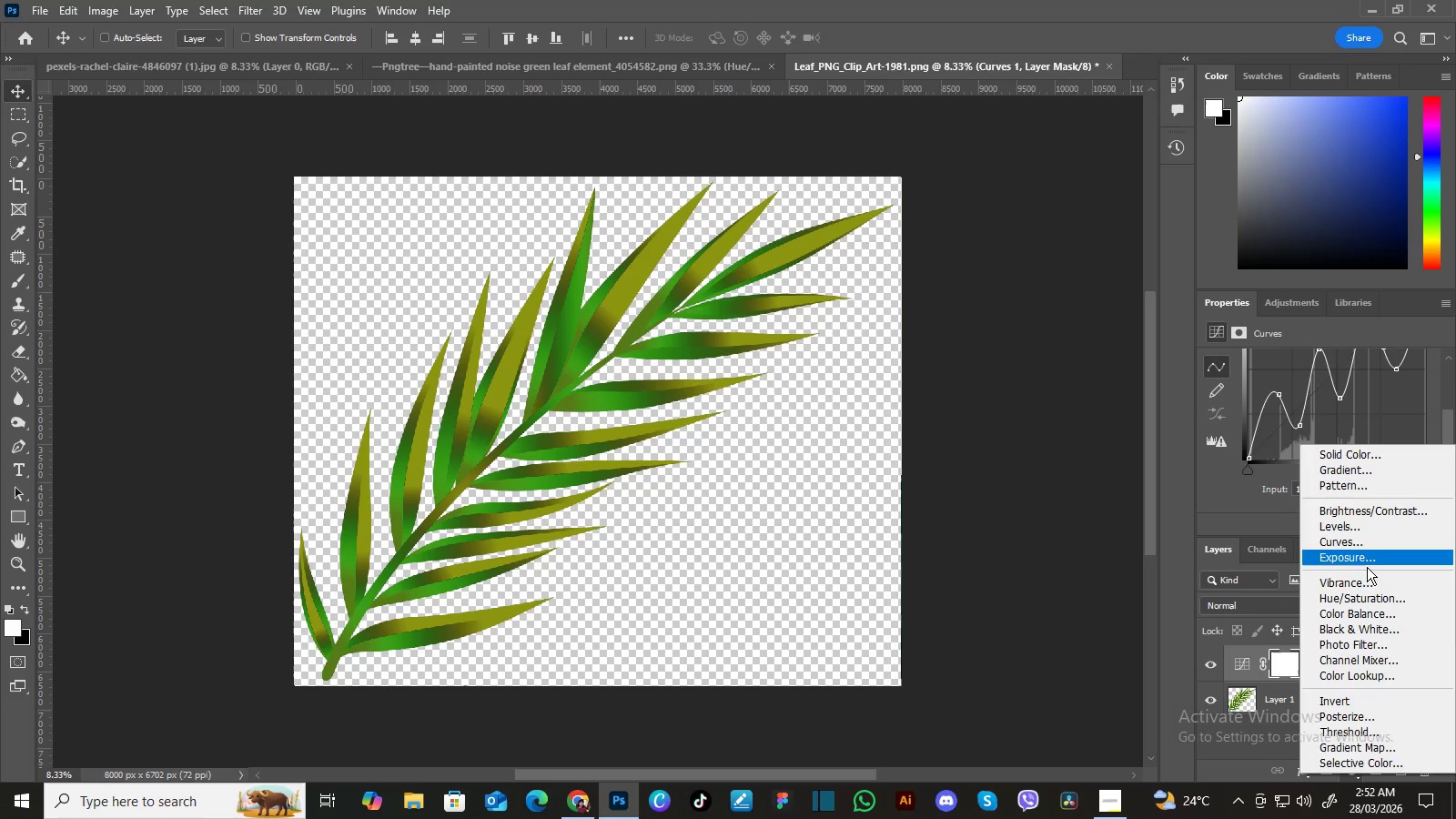 
left_click([1372, 594])
 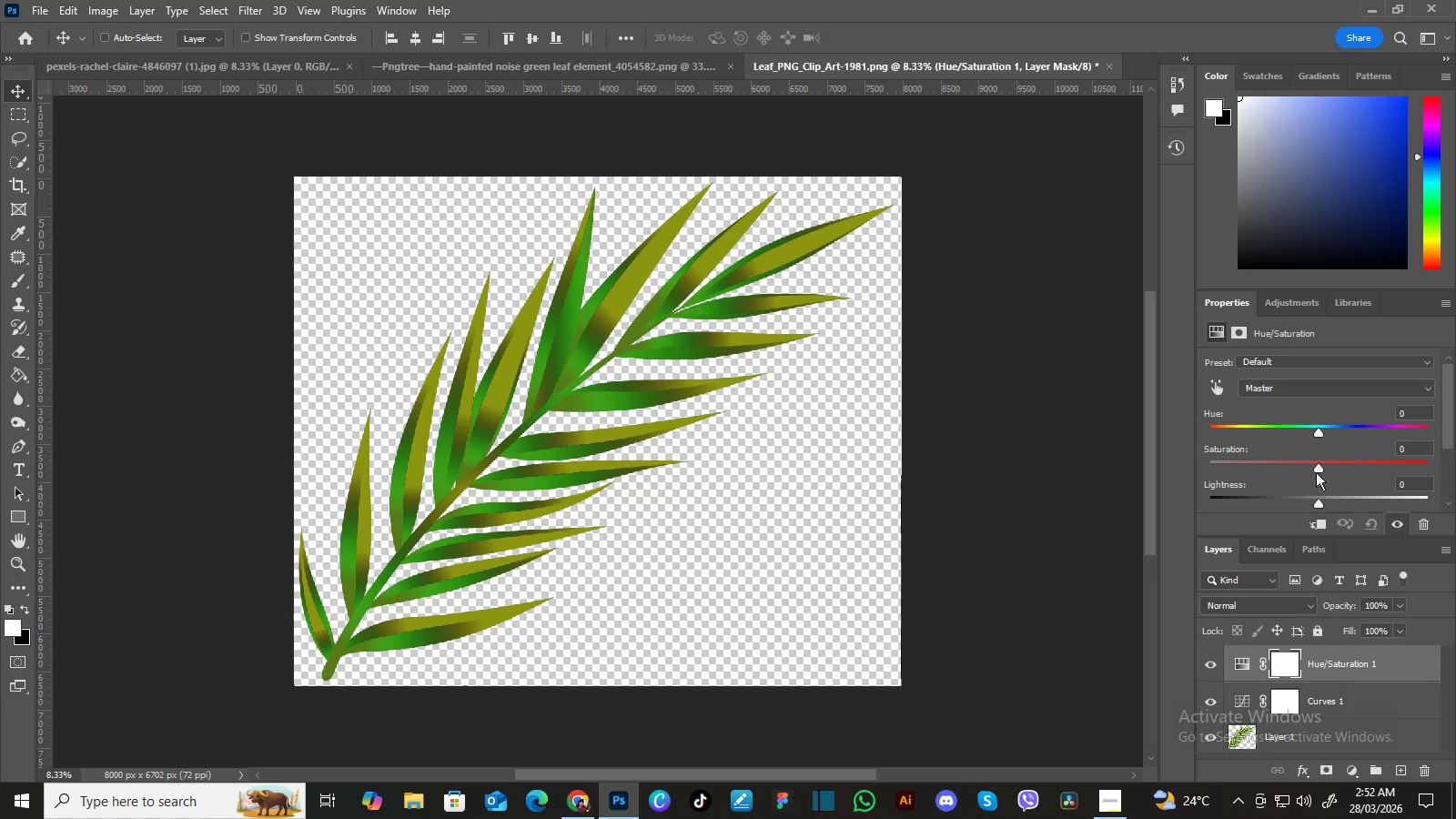 
left_click_drag(start_coordinate=[1316, 468], to_coordinate=[1201, 478])
 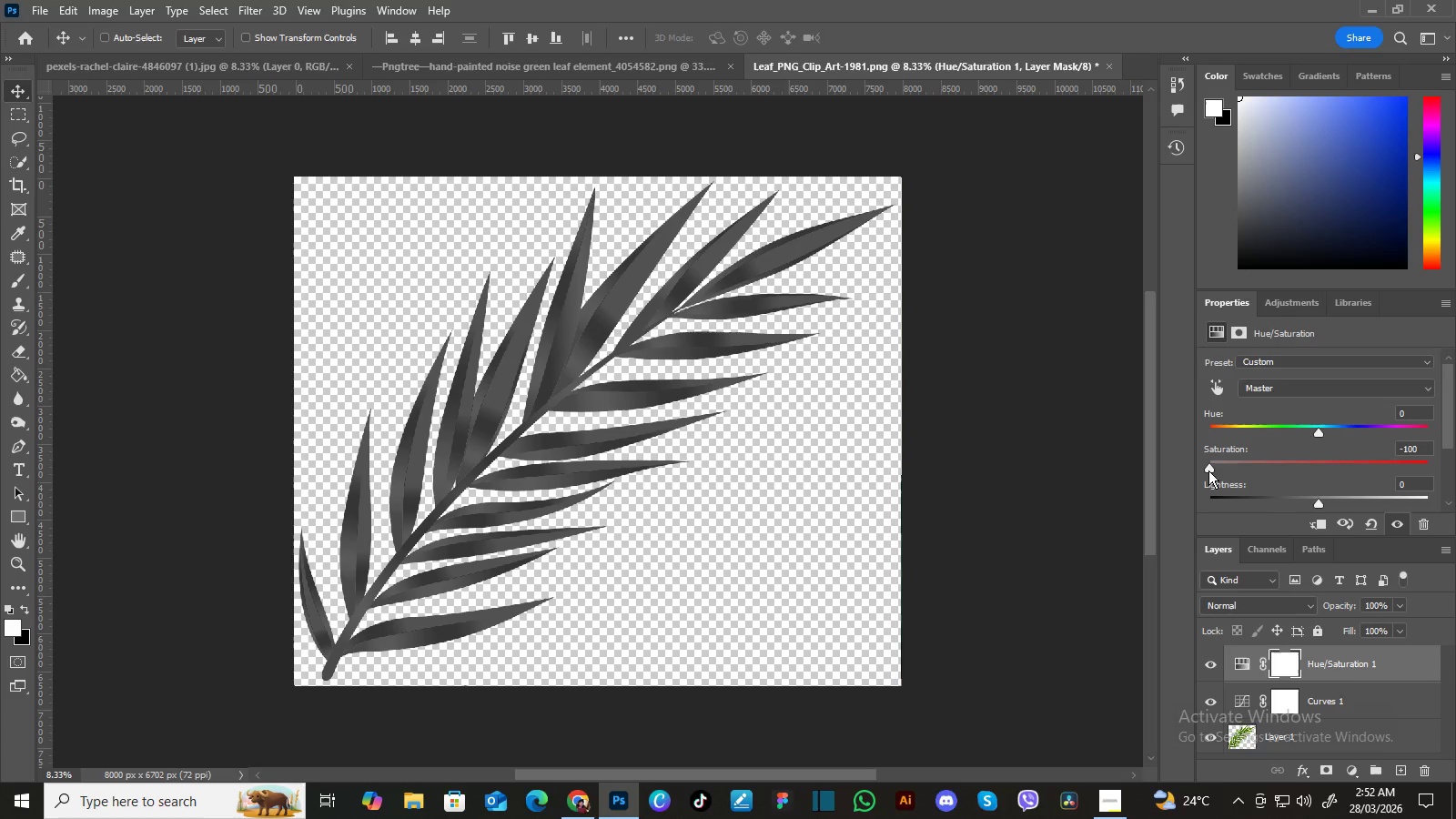 
left_click_drag(start_coordinate=[1208, 470], to_coordinate=[1195, 471])
 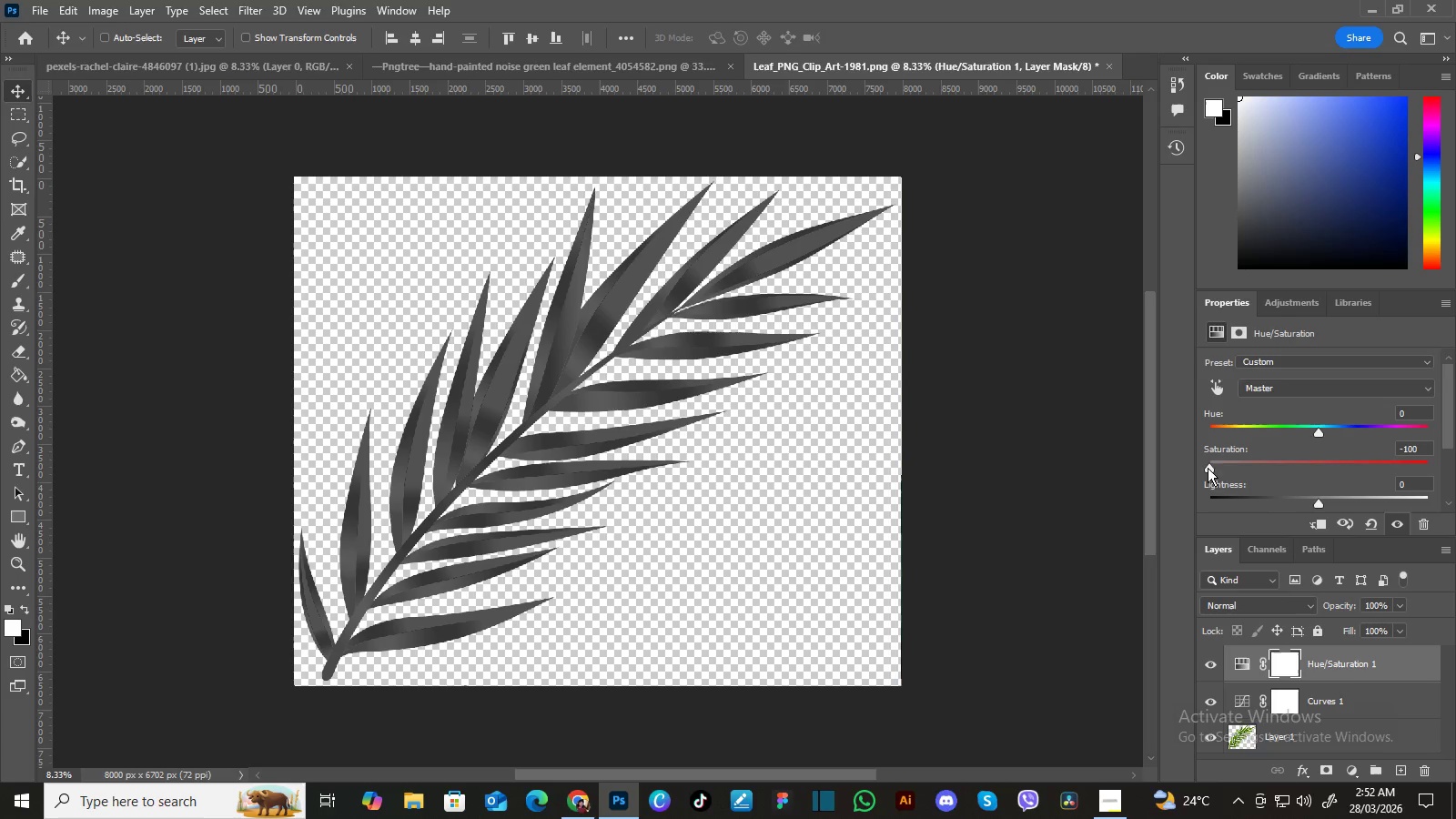 
left_click_drag(start_coordinate=[1208, 468], to_coordinate=[1191, 470])
 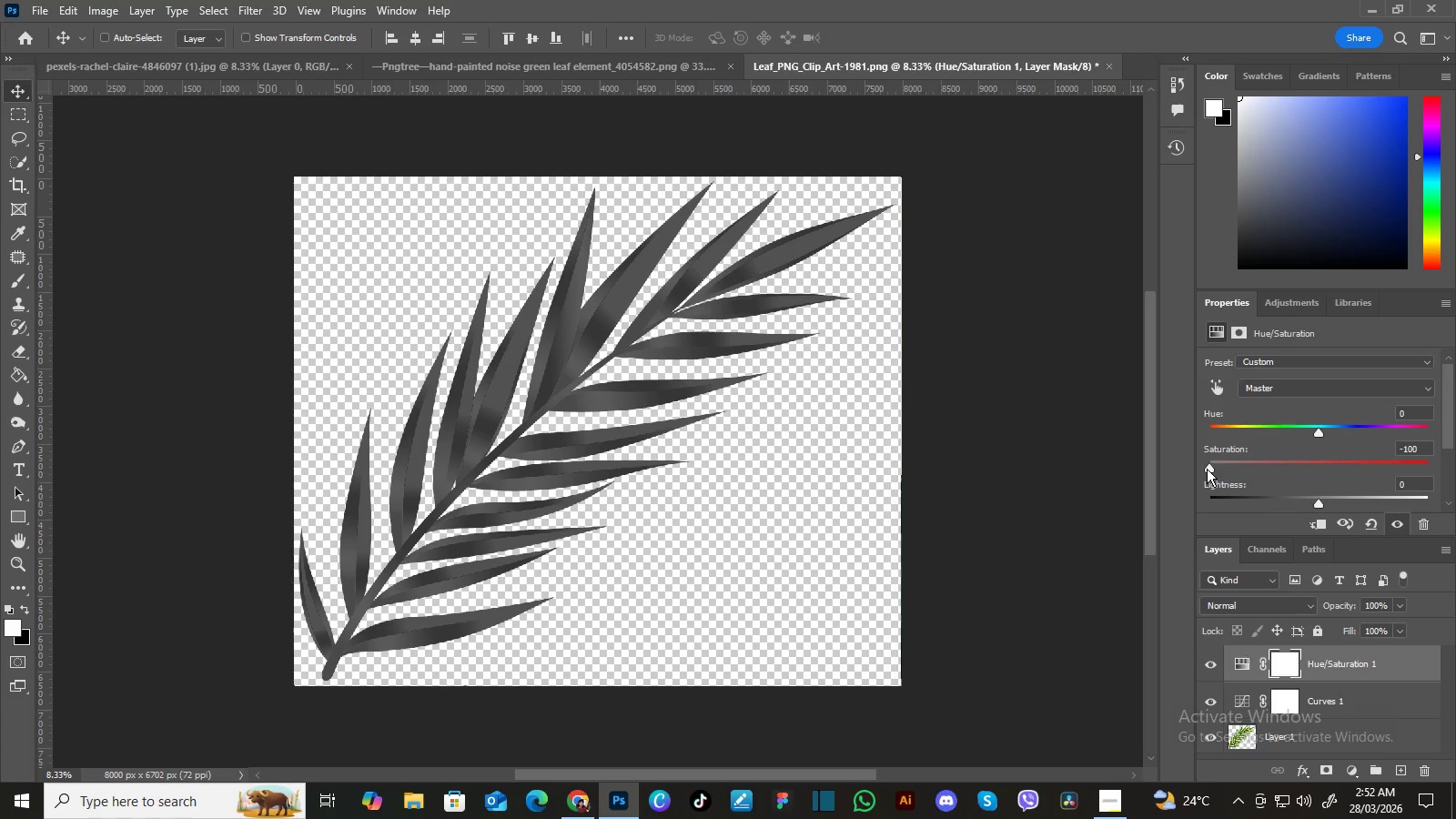 
left_click_drag(start_coordinate=[1207, 469], to_coordinate=[1187, 469])
 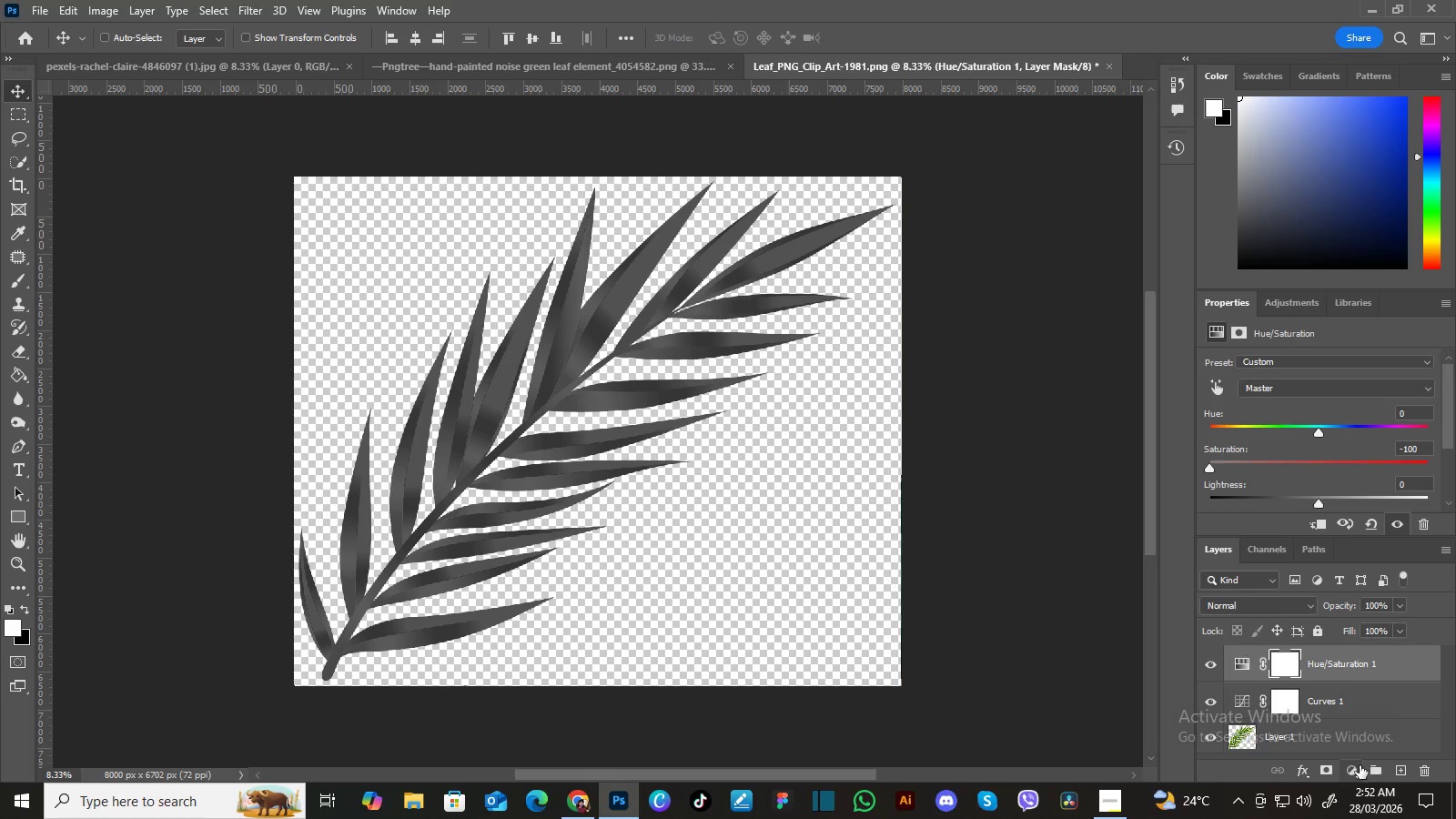 
left_click([1359, 765])
 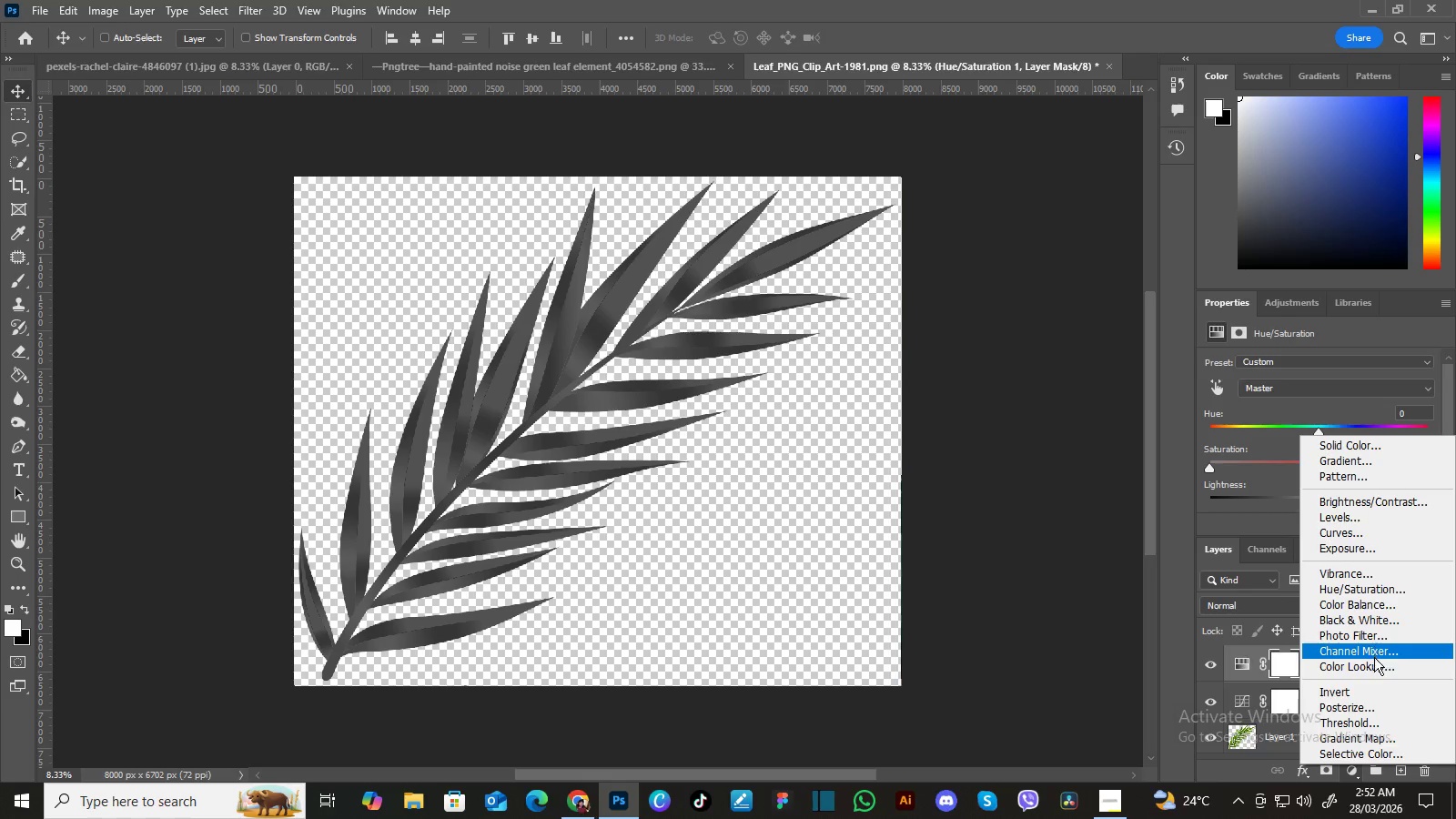 
left_click([1374, 665])
 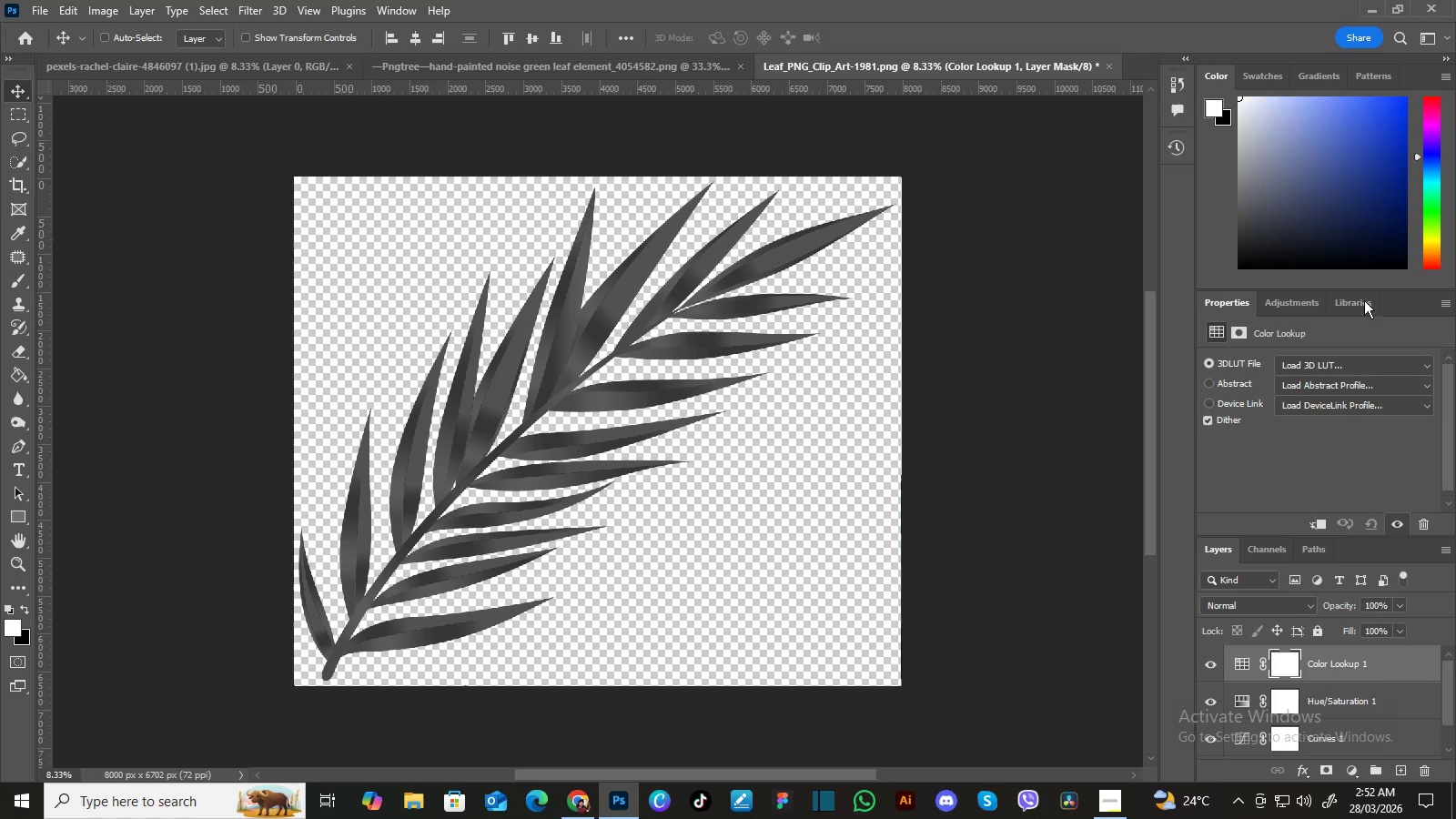 
wait(6.33)
 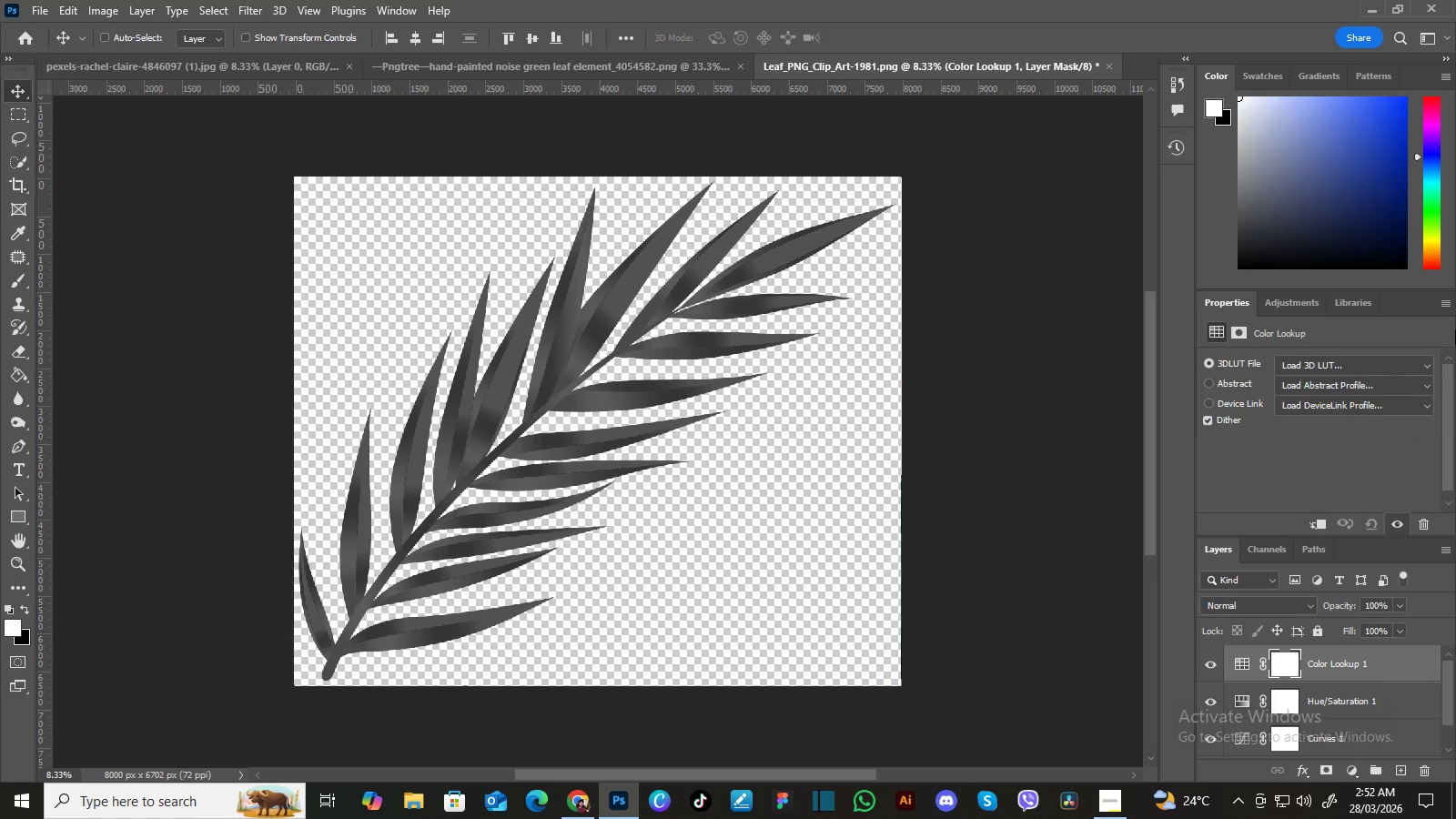 
left_click([1426, 360])
 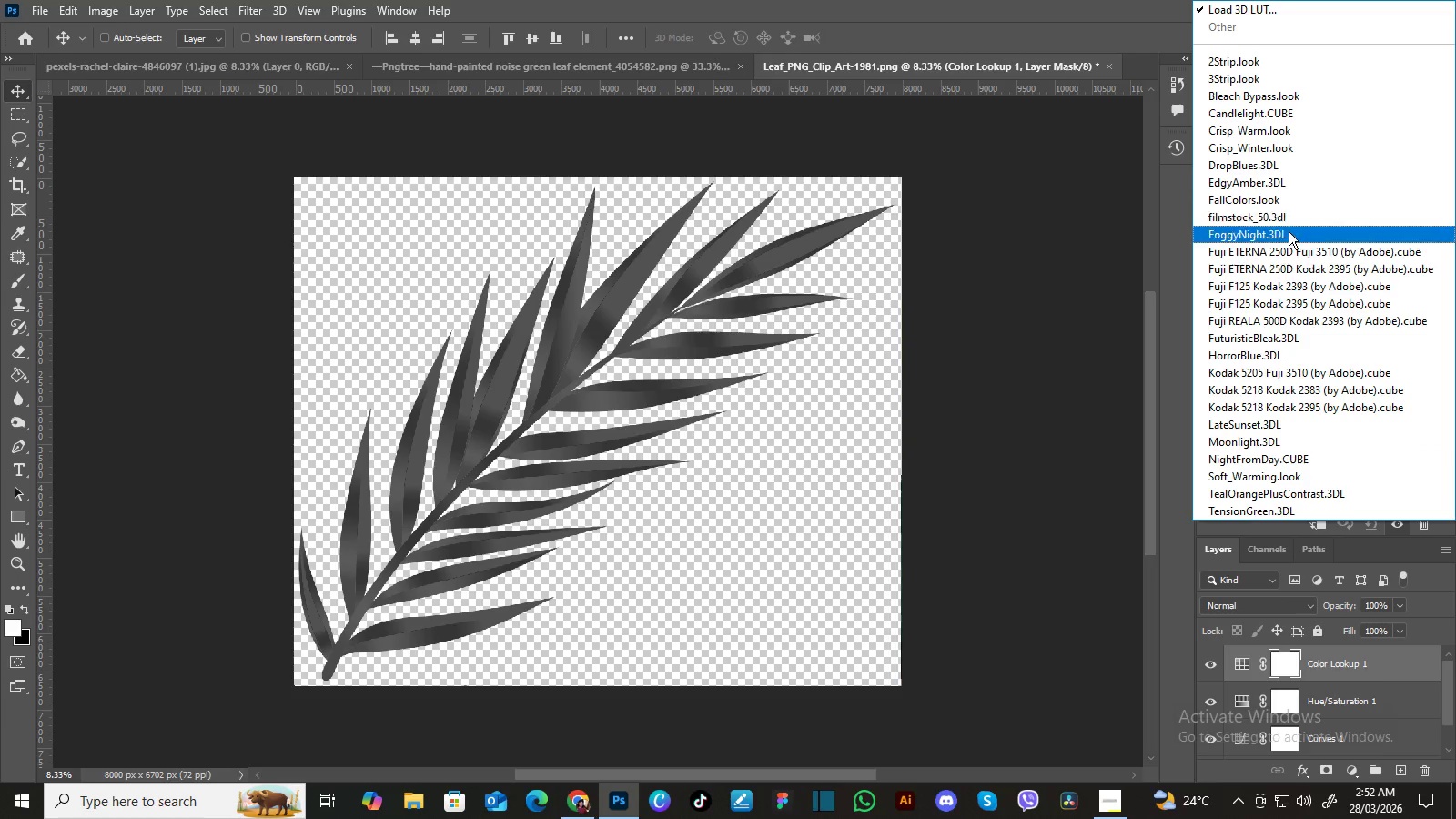 
wait(5.24)
 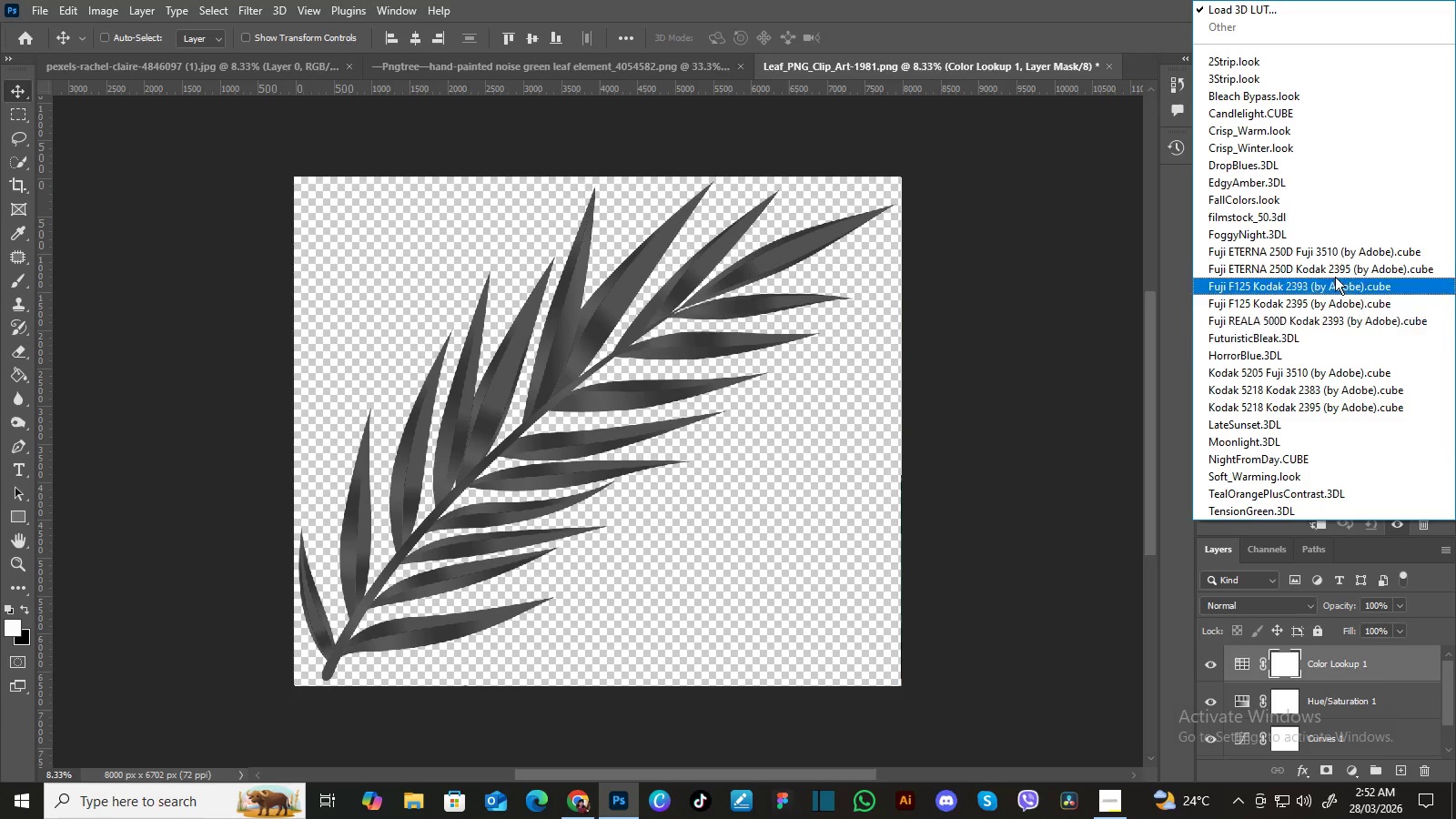 
left_click([1289, 185])
 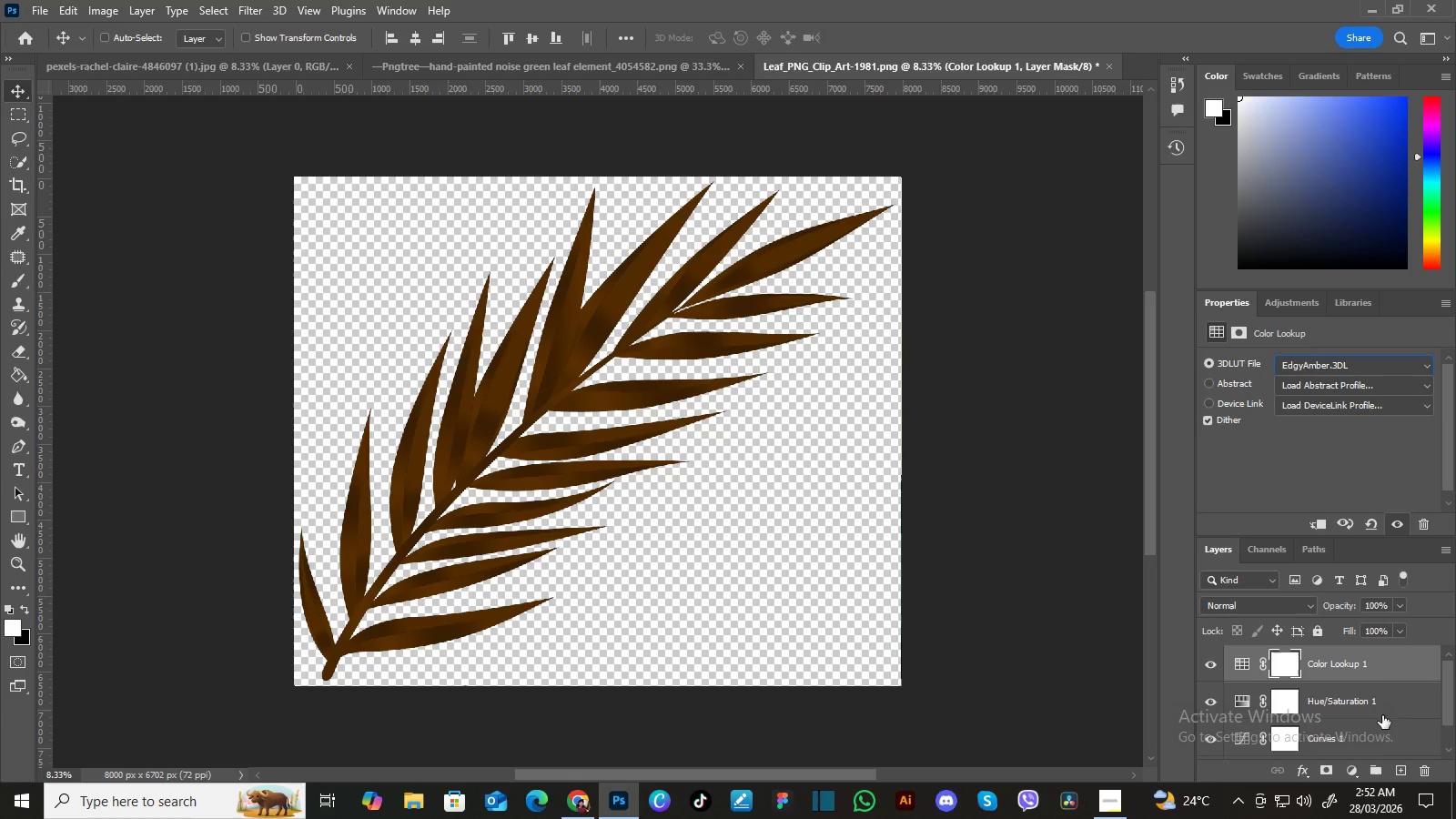 
left_click([1349, 771])
 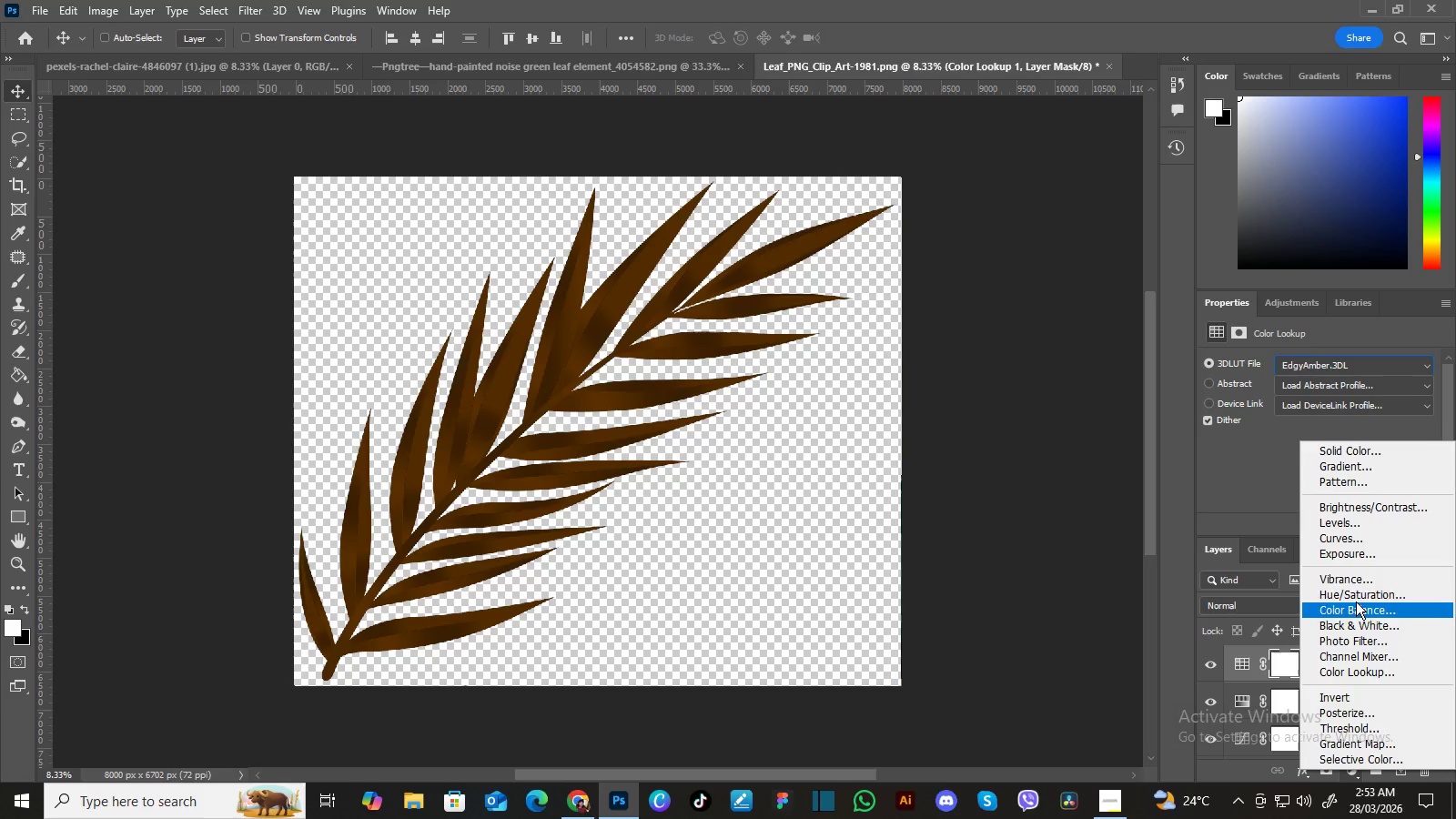 
left_click([1359, 593])
 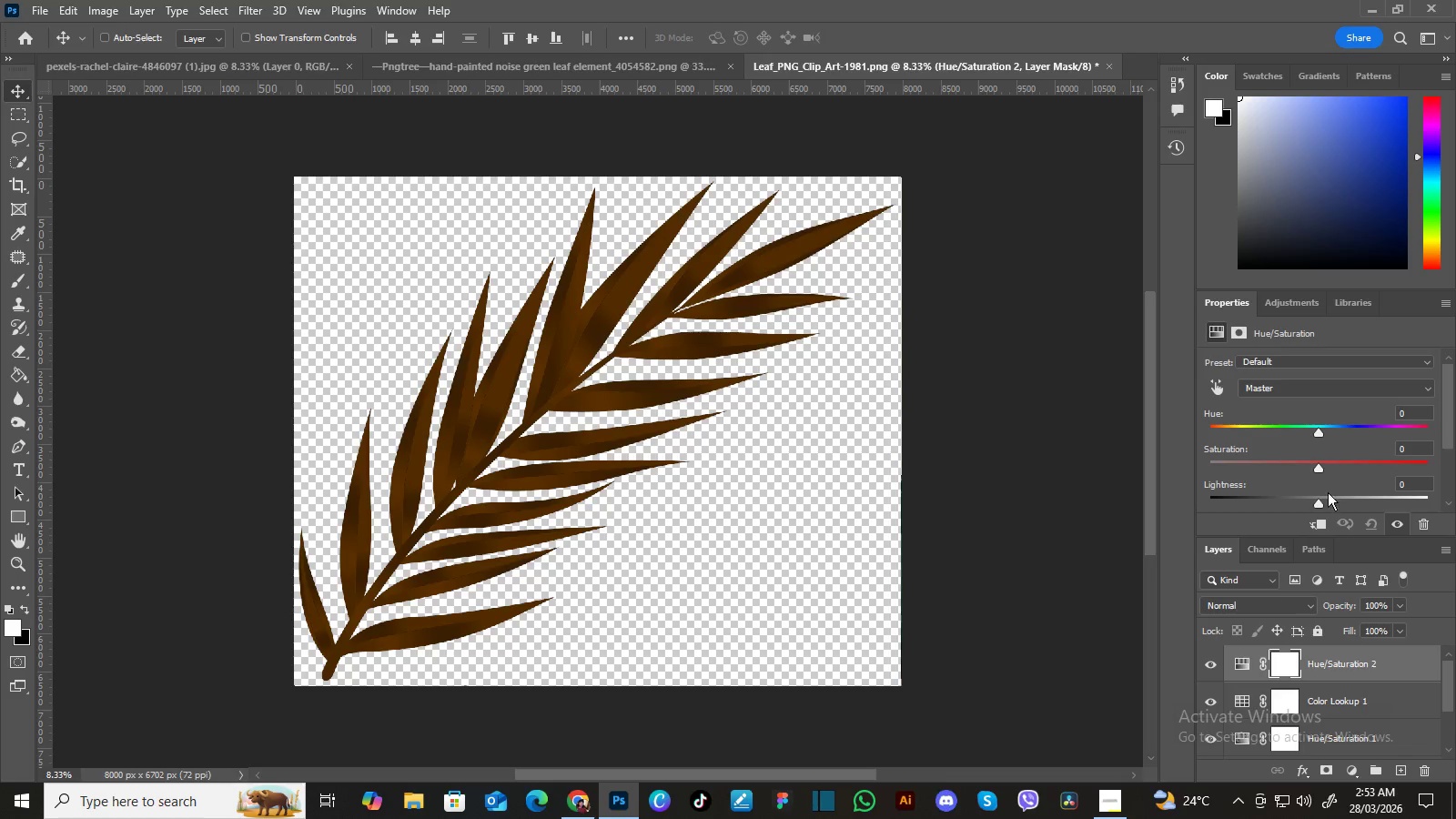 
left_click_drag(start_coordinate=[1320, 504], to_coordinate=[1340, 504])
 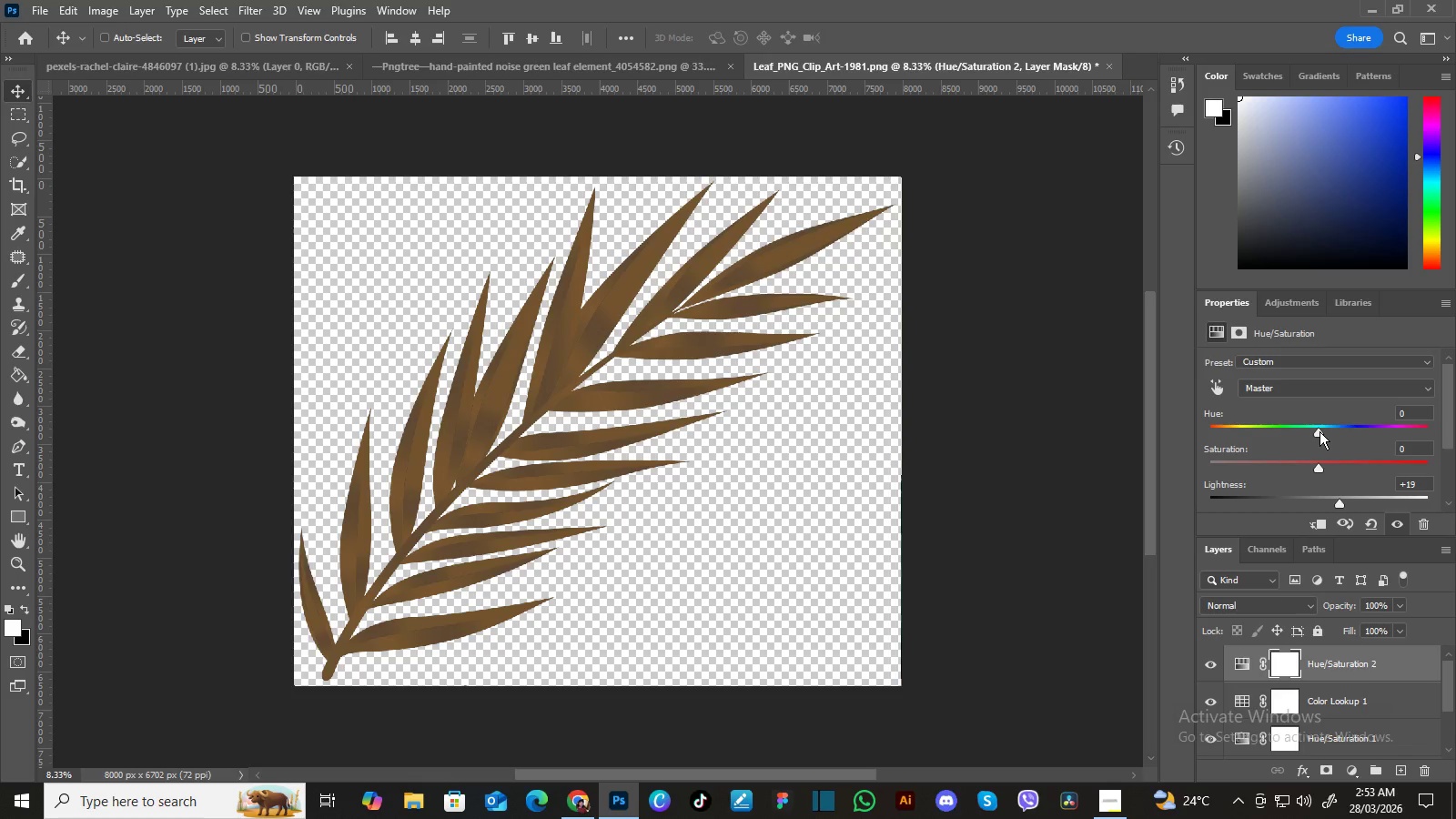 
left_click_drag(start_coordinate=[1320, 431], to_coordinate=[1332, 430])
 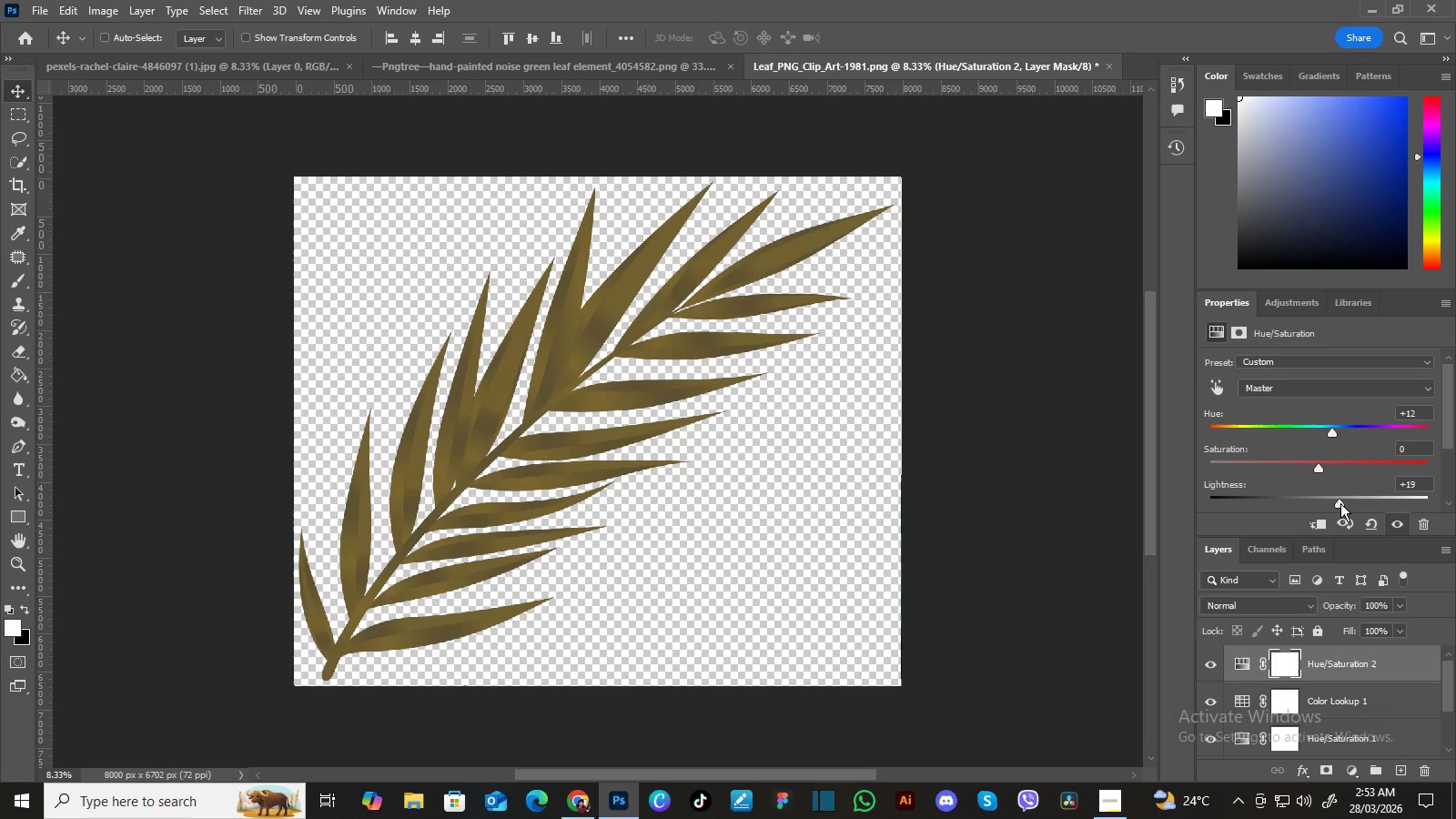 
left_click_drag(start_coordinate=[1339, 503], to_coordinate=[1325, 500])
 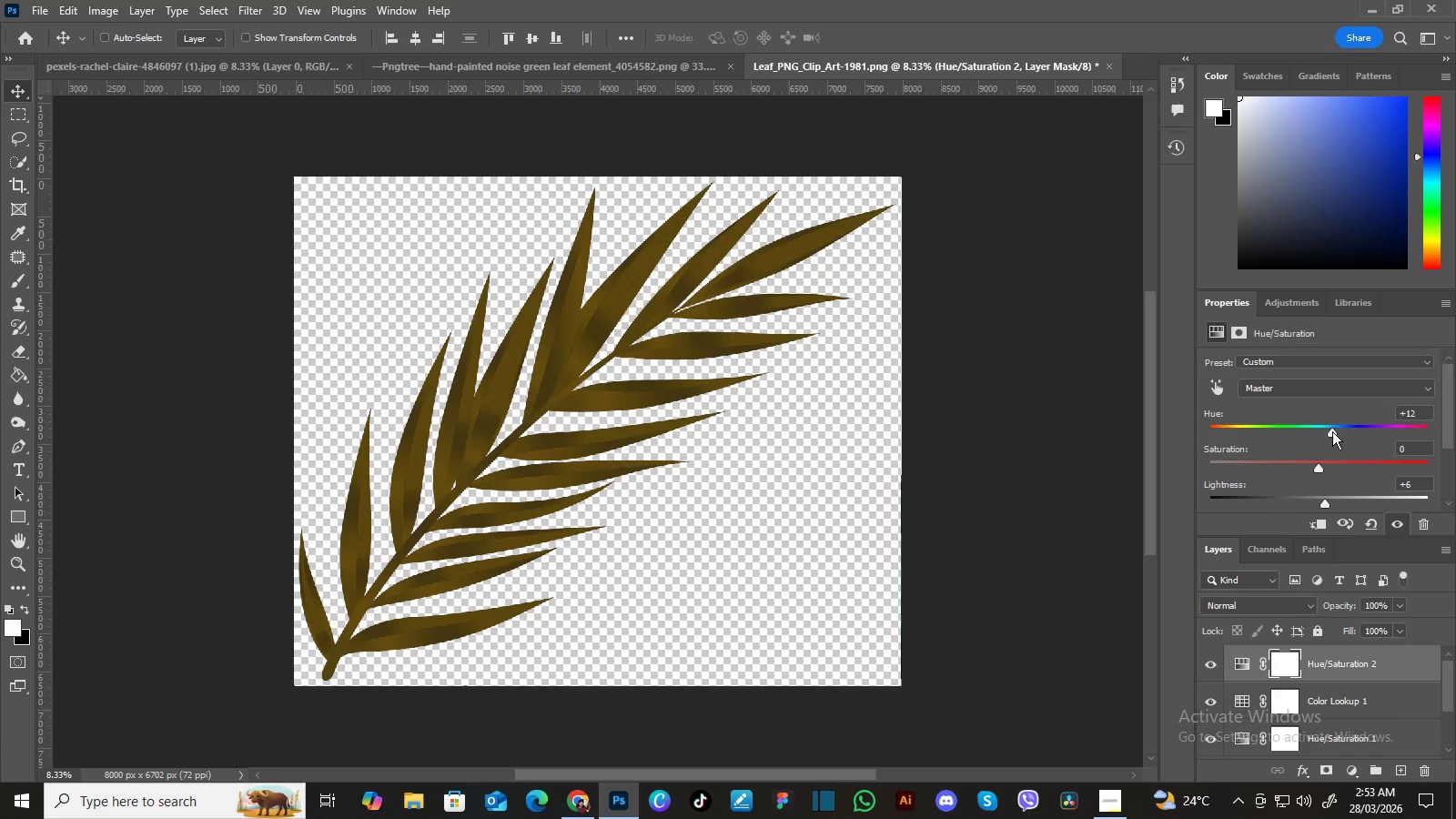 
left_click_drag(start_coordinate=[1332, 431], to_coordinate=[1342, 431])
 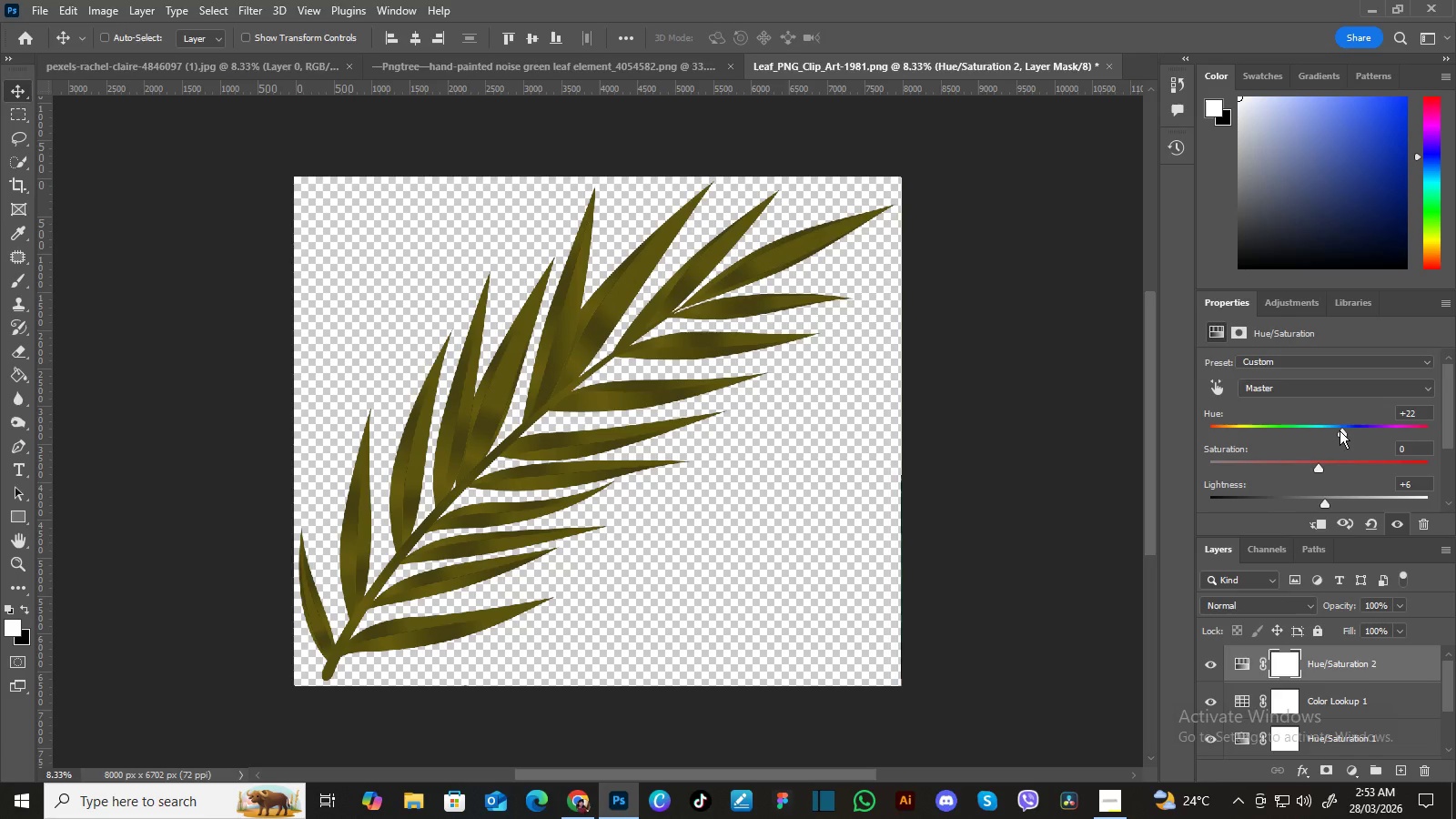 
left_click_drag(start_coordinate=[1340, 430], to_coordinate=[1344, 432])
 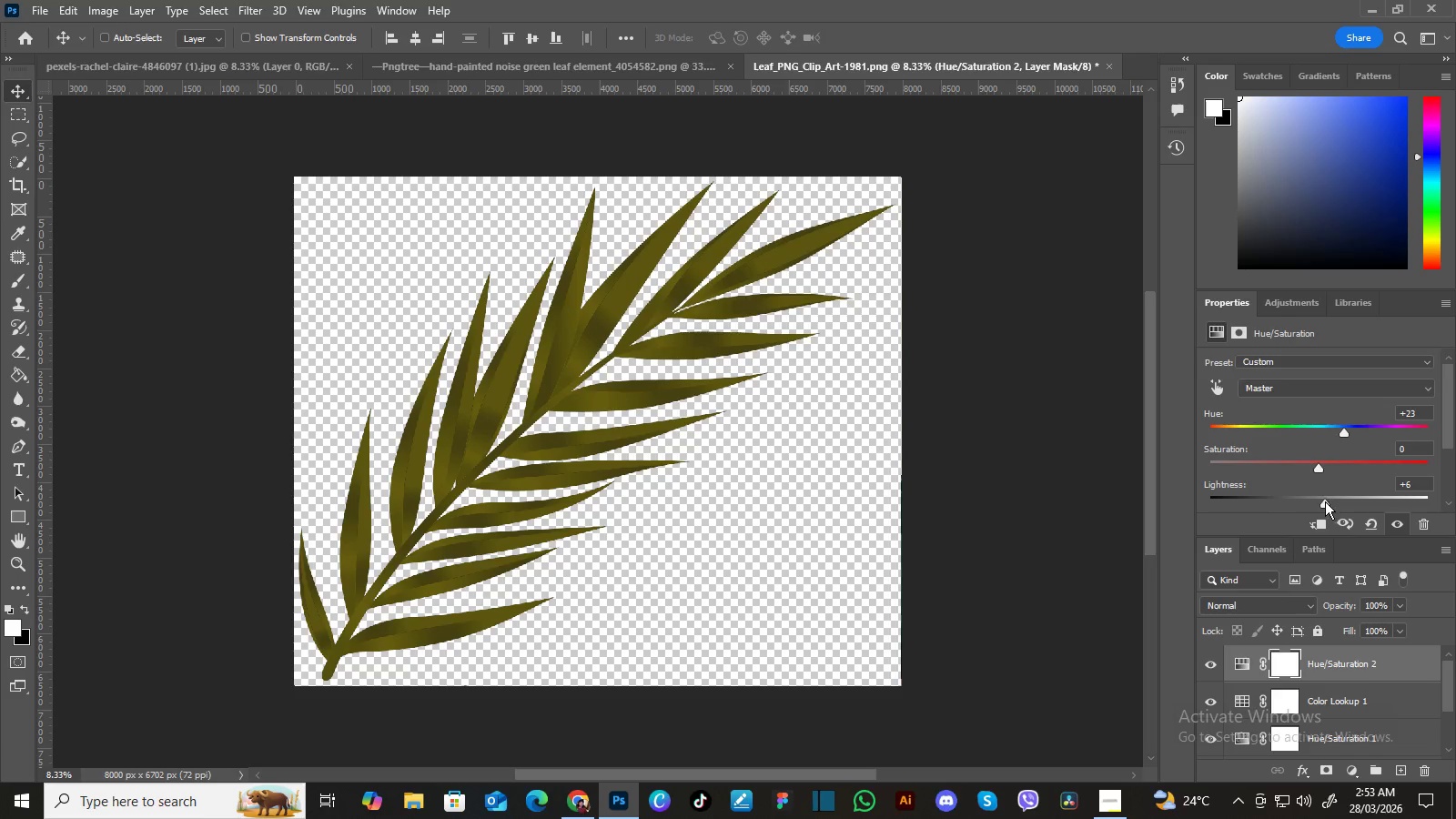 
left_click_drag(start_coordinate=[1324, 502], to_coordinate=[1330, 501])
 